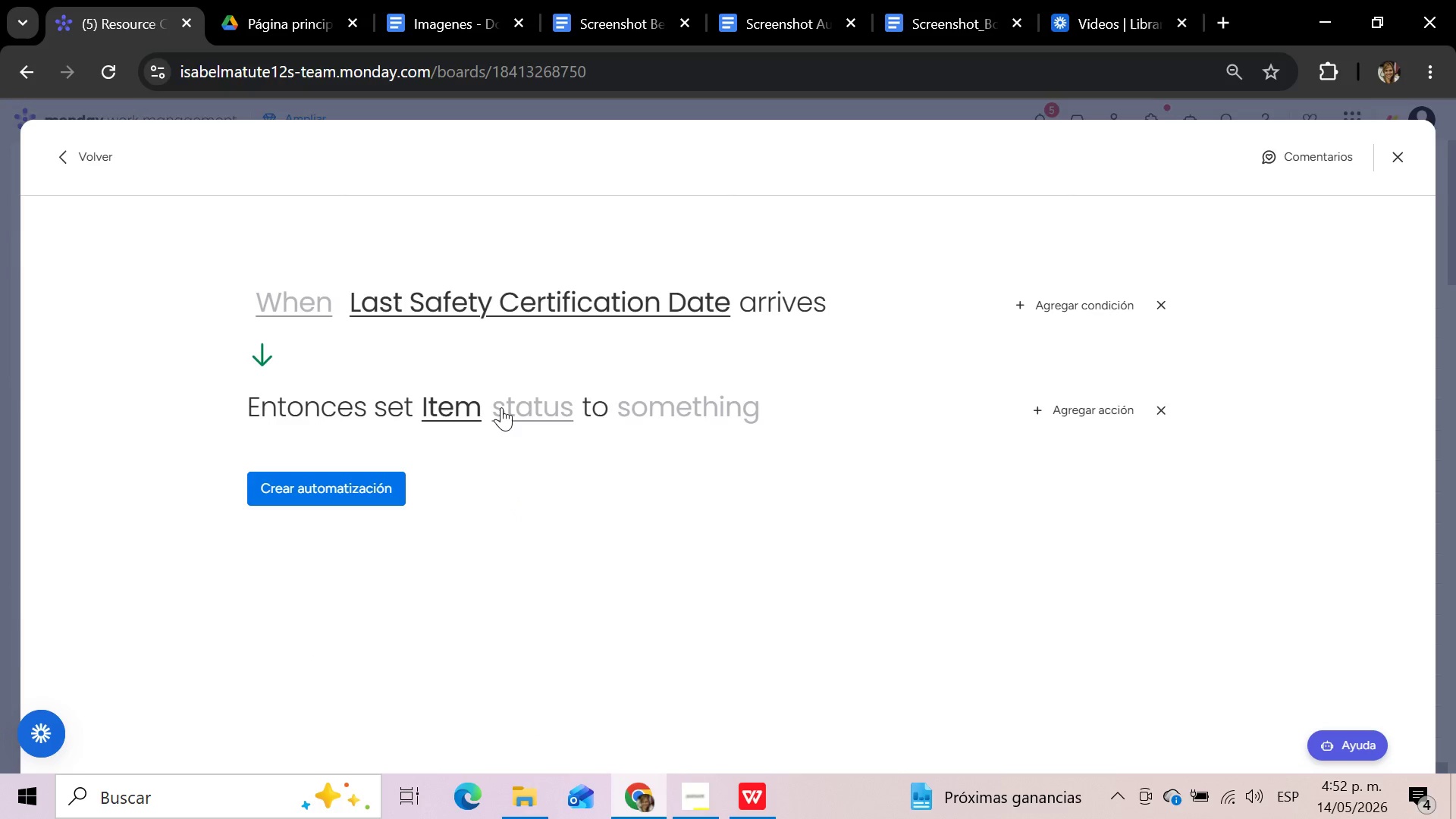 
left_click([513, 406])
 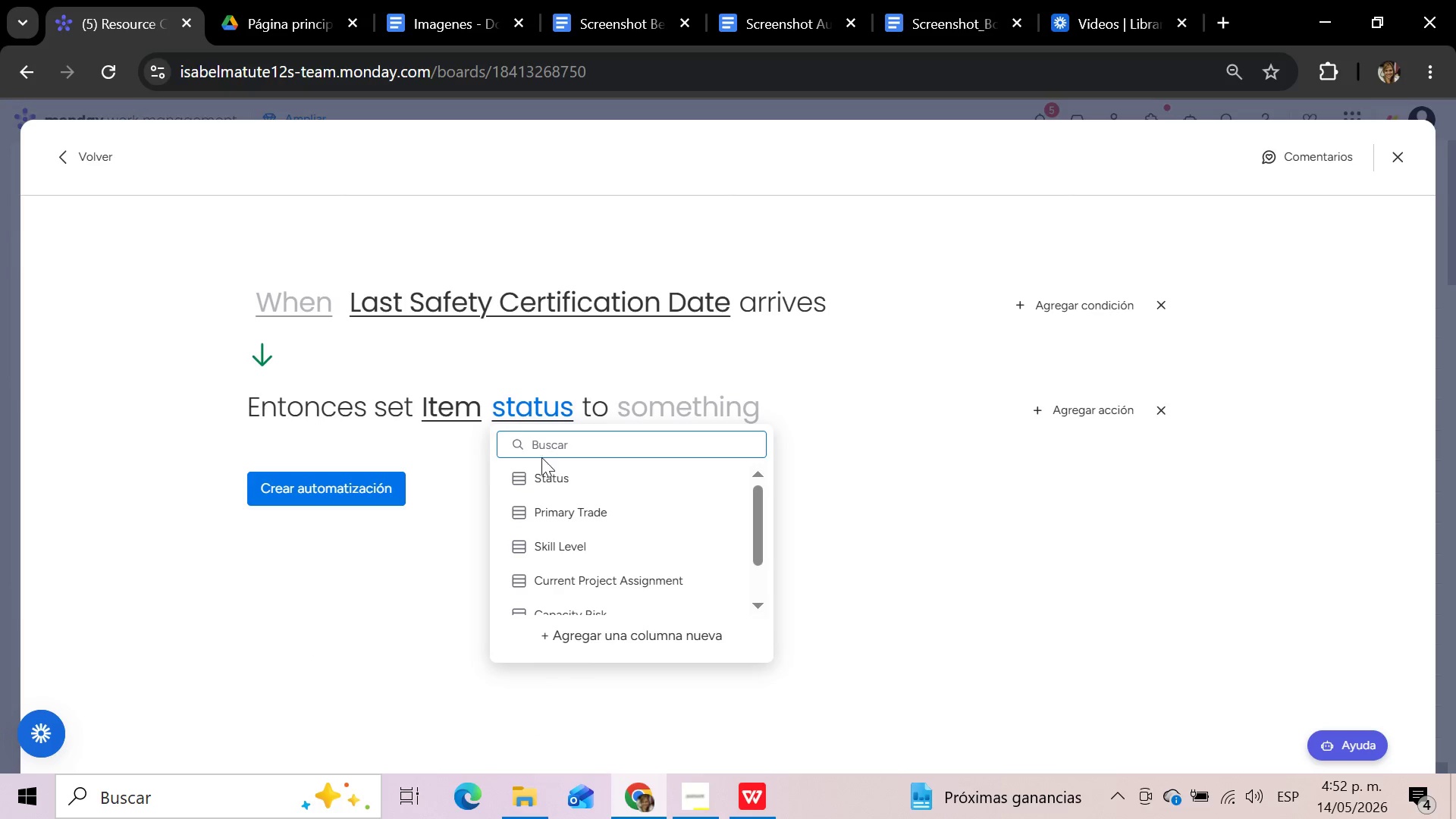 
scroll: coordinate [568, 507], scroll_direction: down, amount: 3.0
 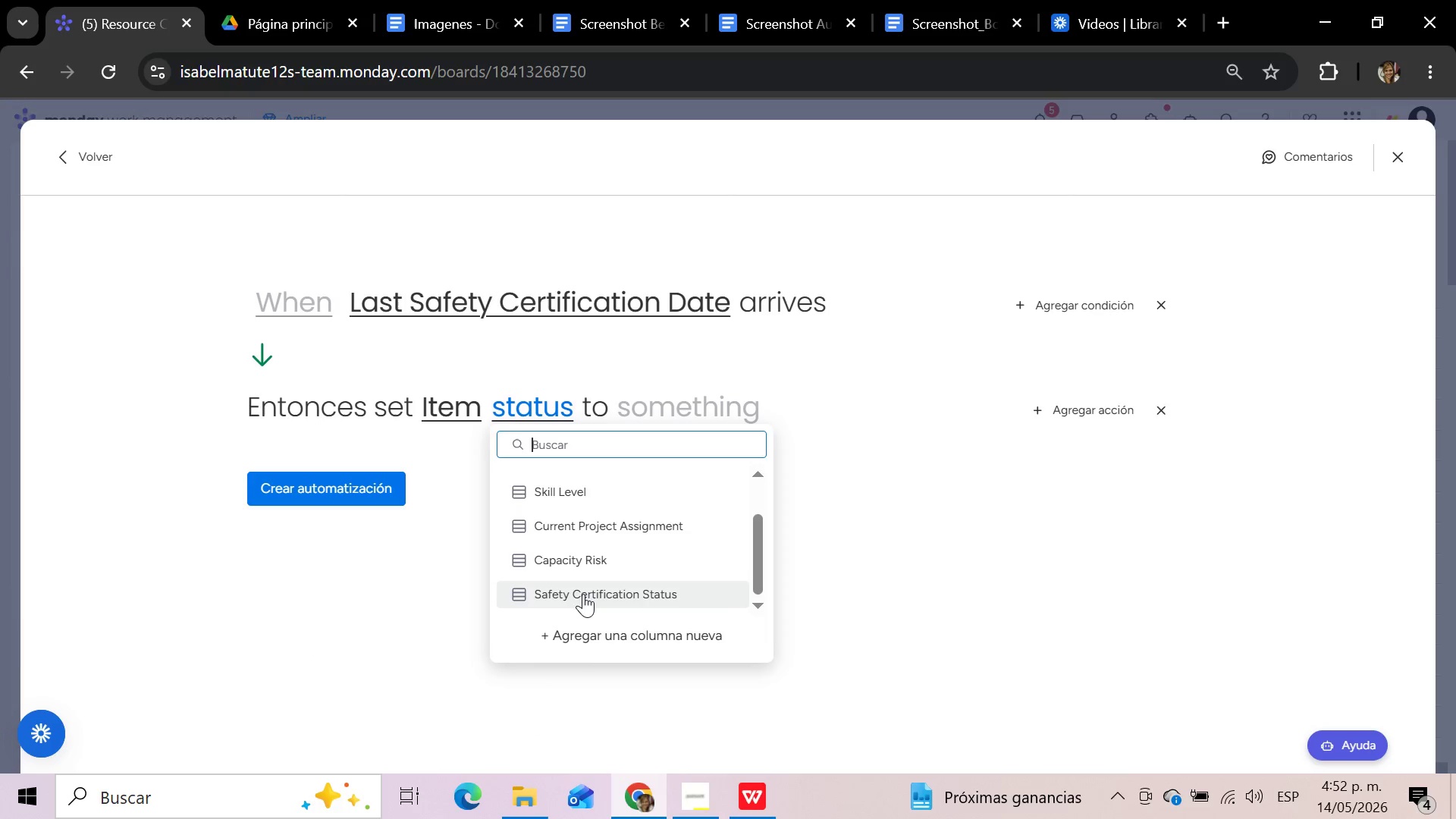 
left_click([583, 594])
 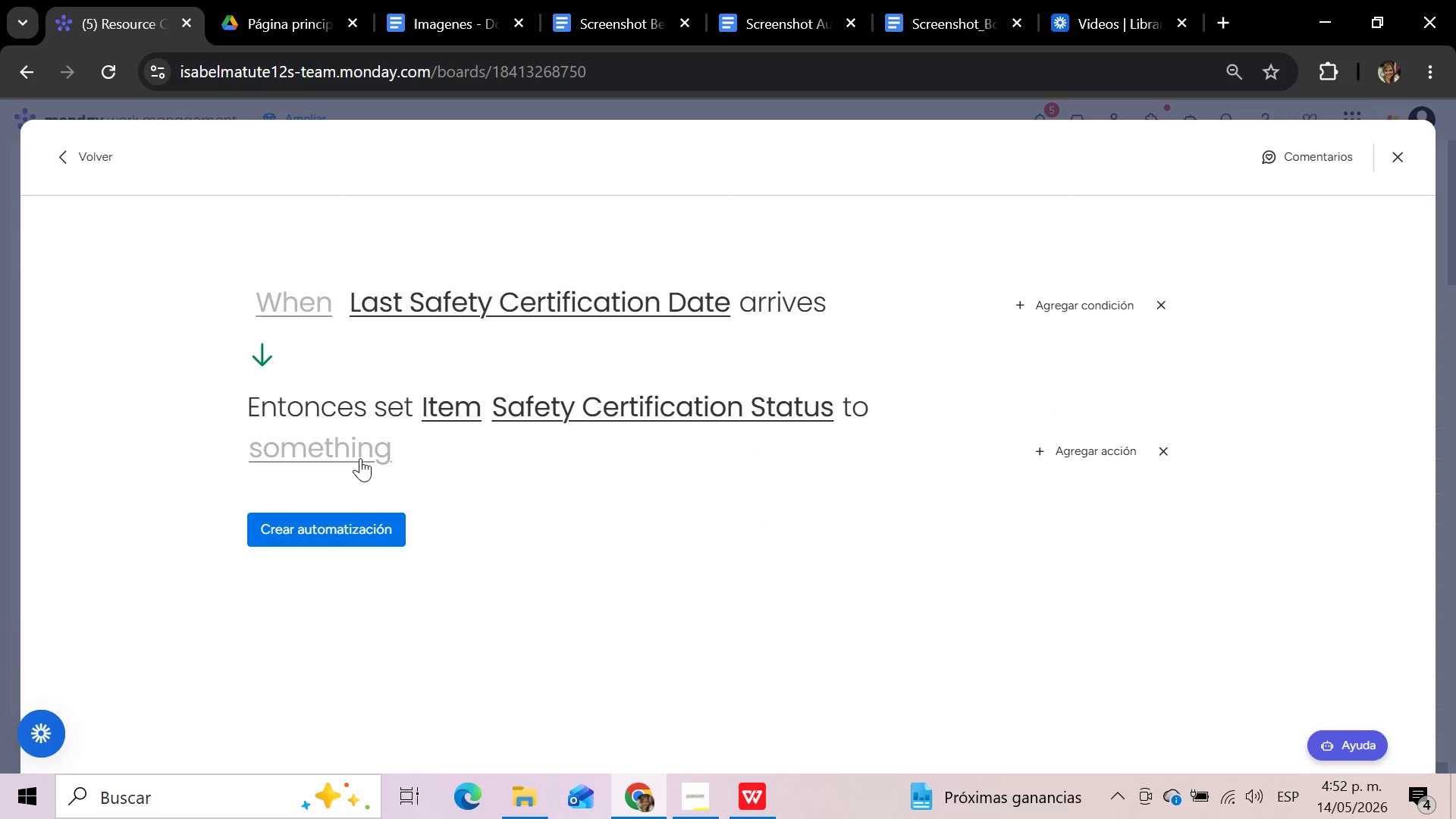 
left_click([359, 453])
 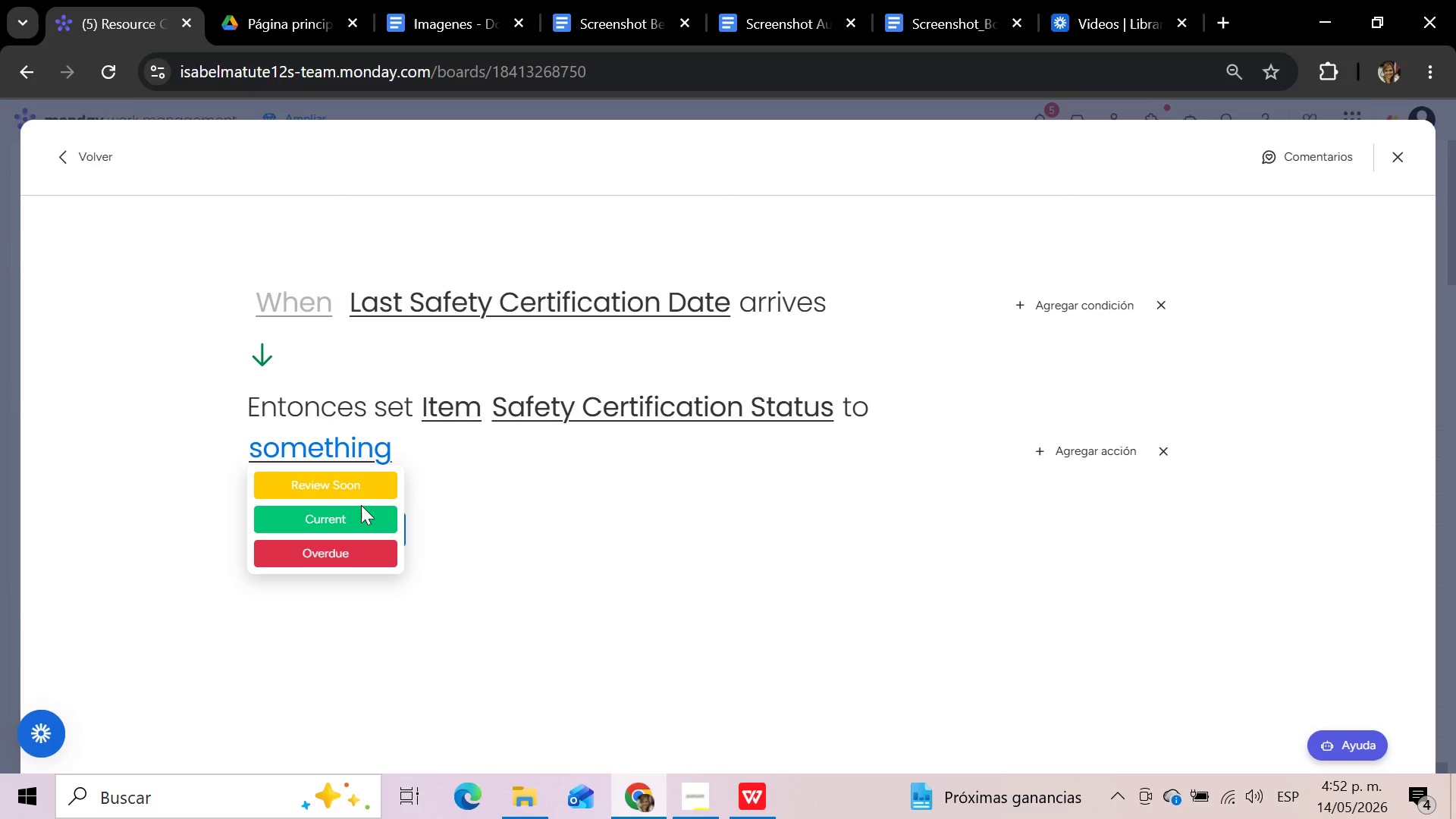 
left_click([361, 552])
 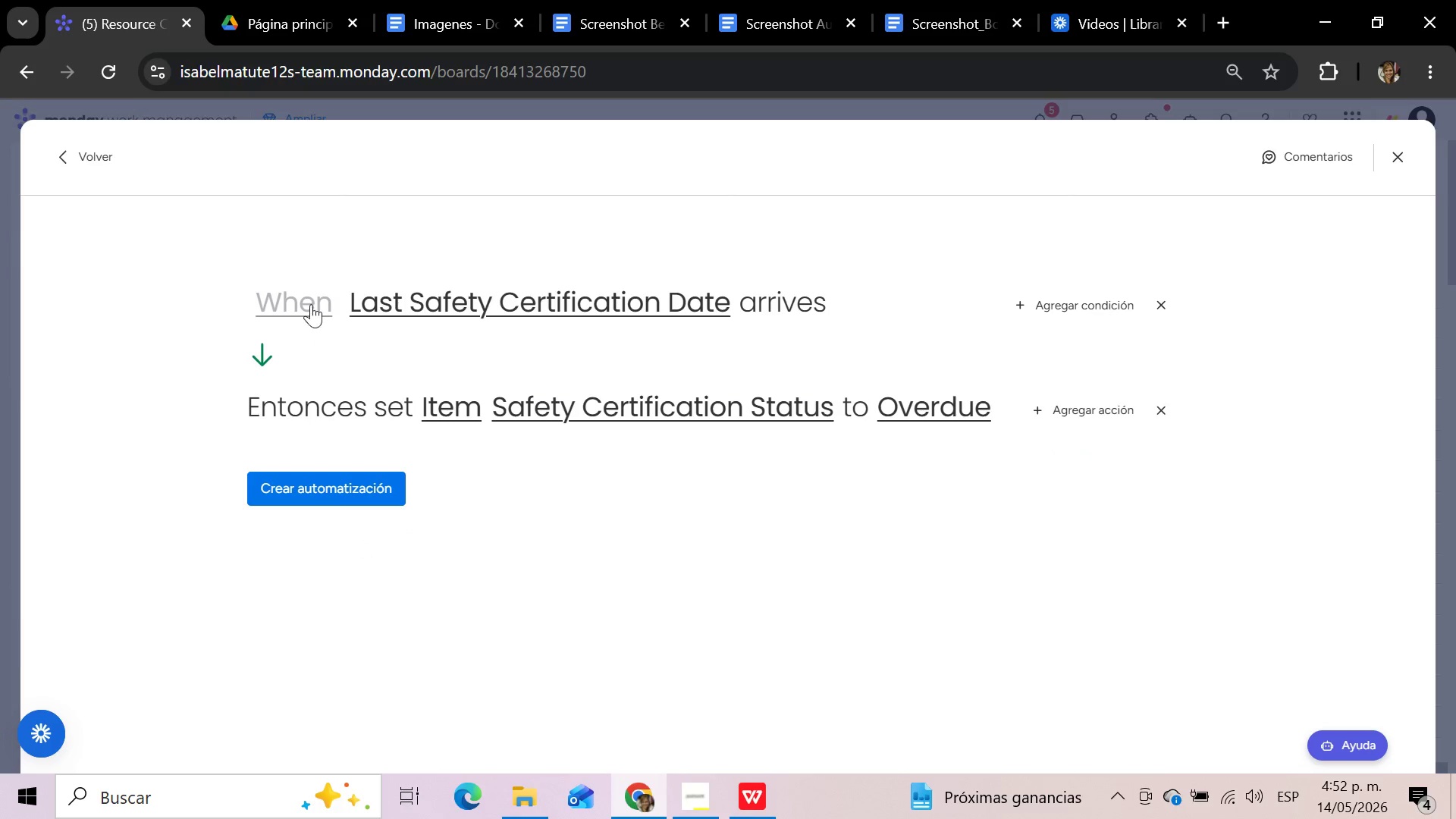 
left_click([310, 301])
 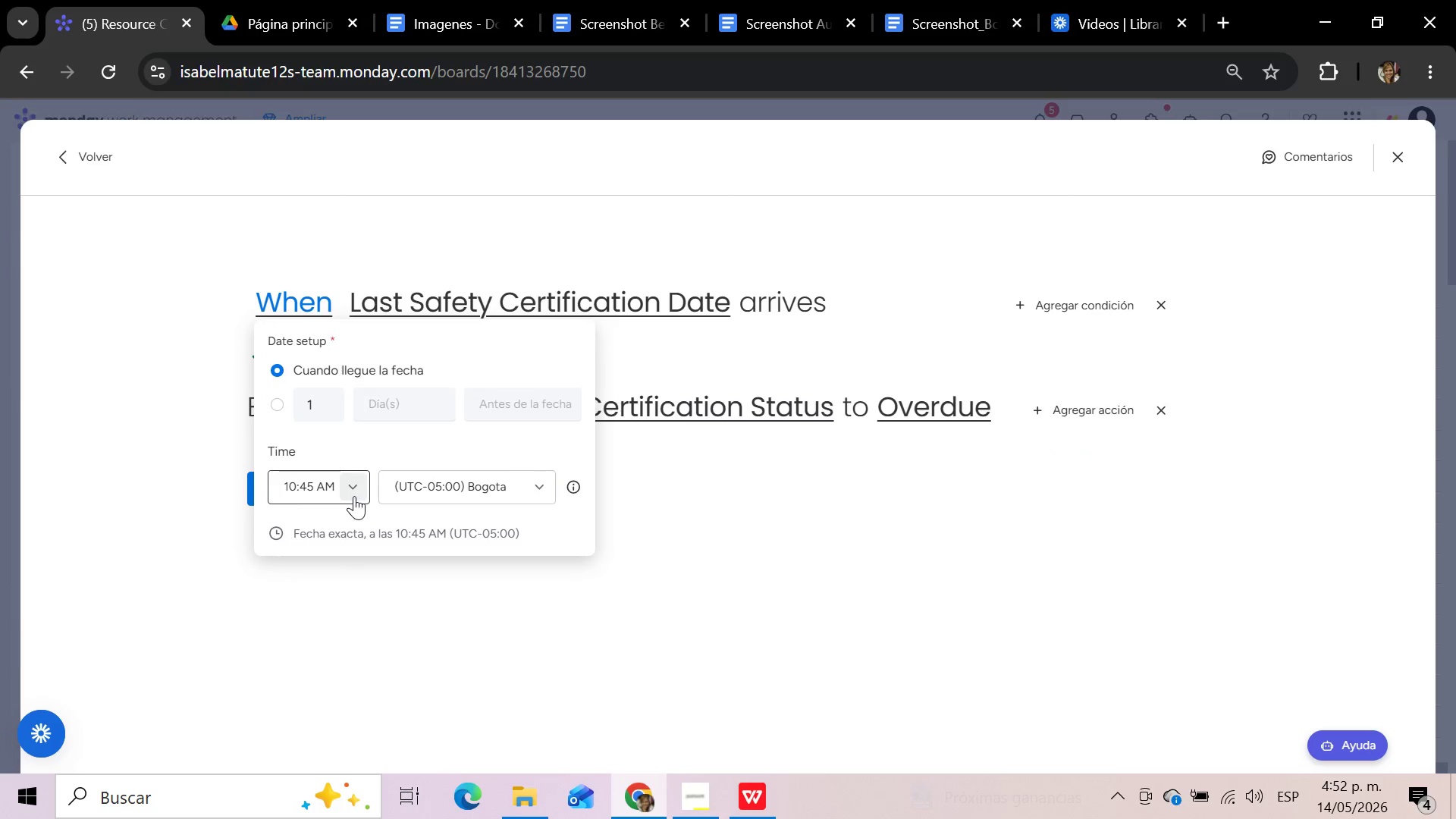 
wait(5.75)
 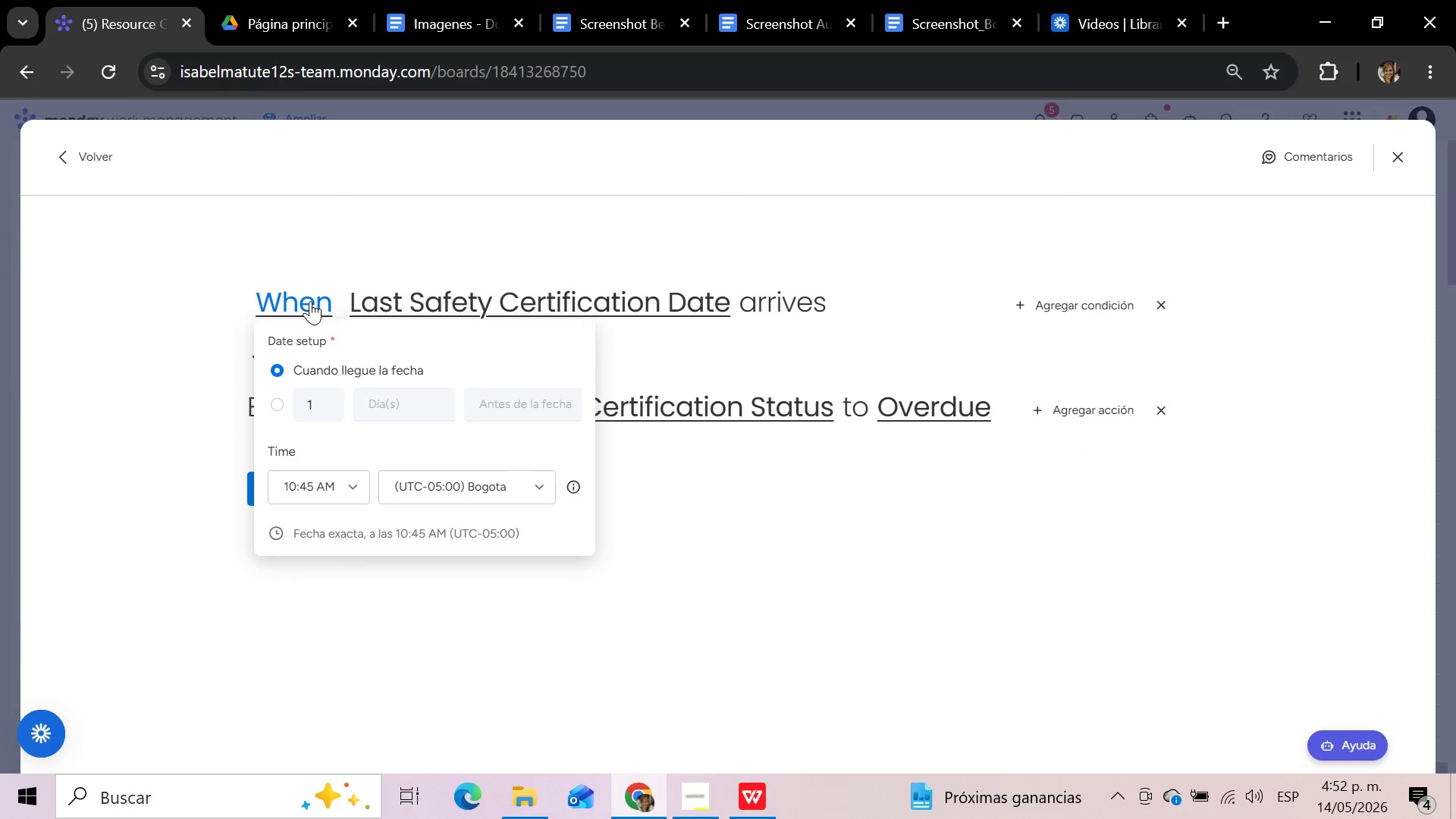 
left_click([354, 496])
 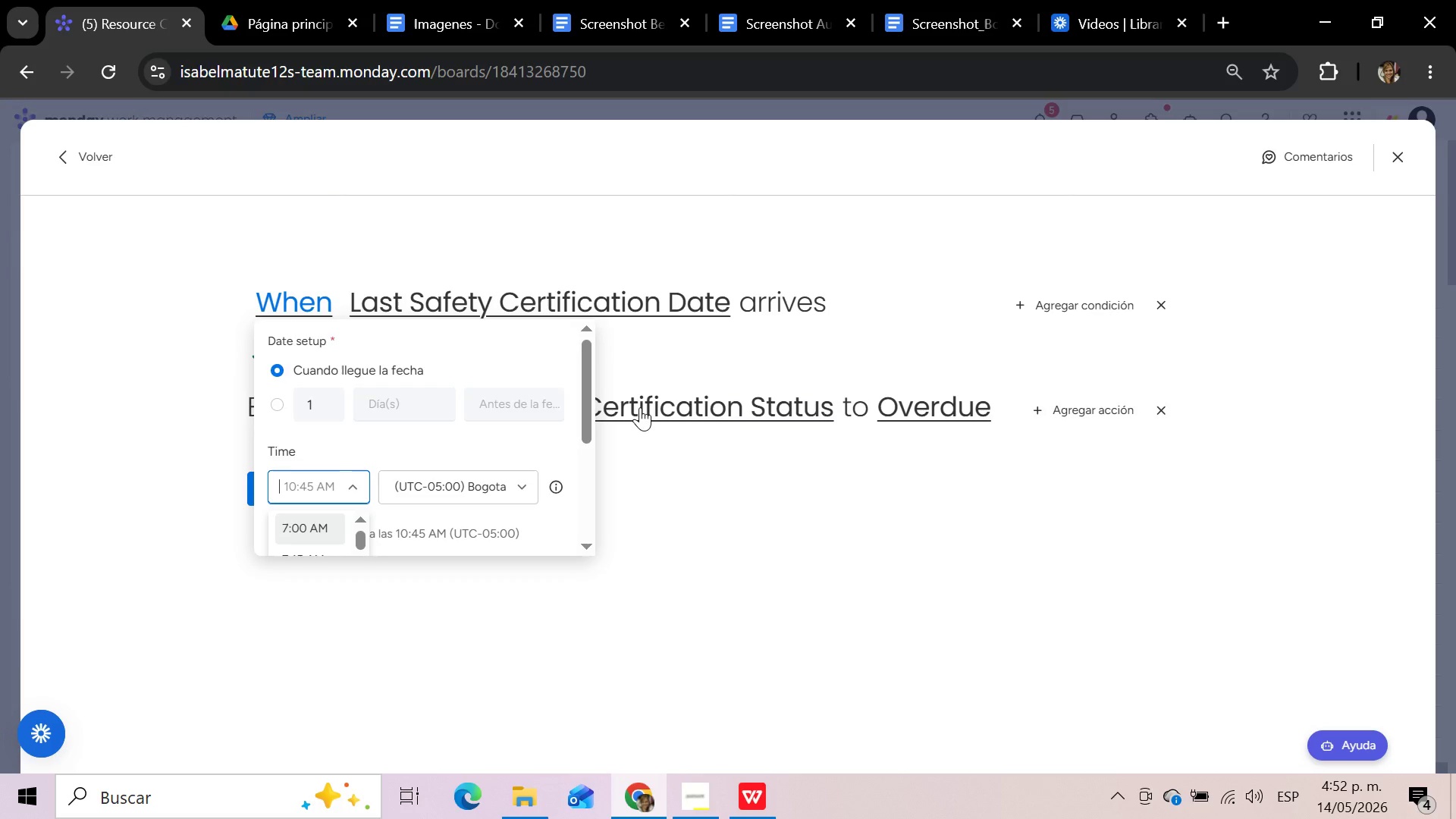 
left_click_drag(start_coordinate=[588, 362], to_coordinate=[586, 509])
 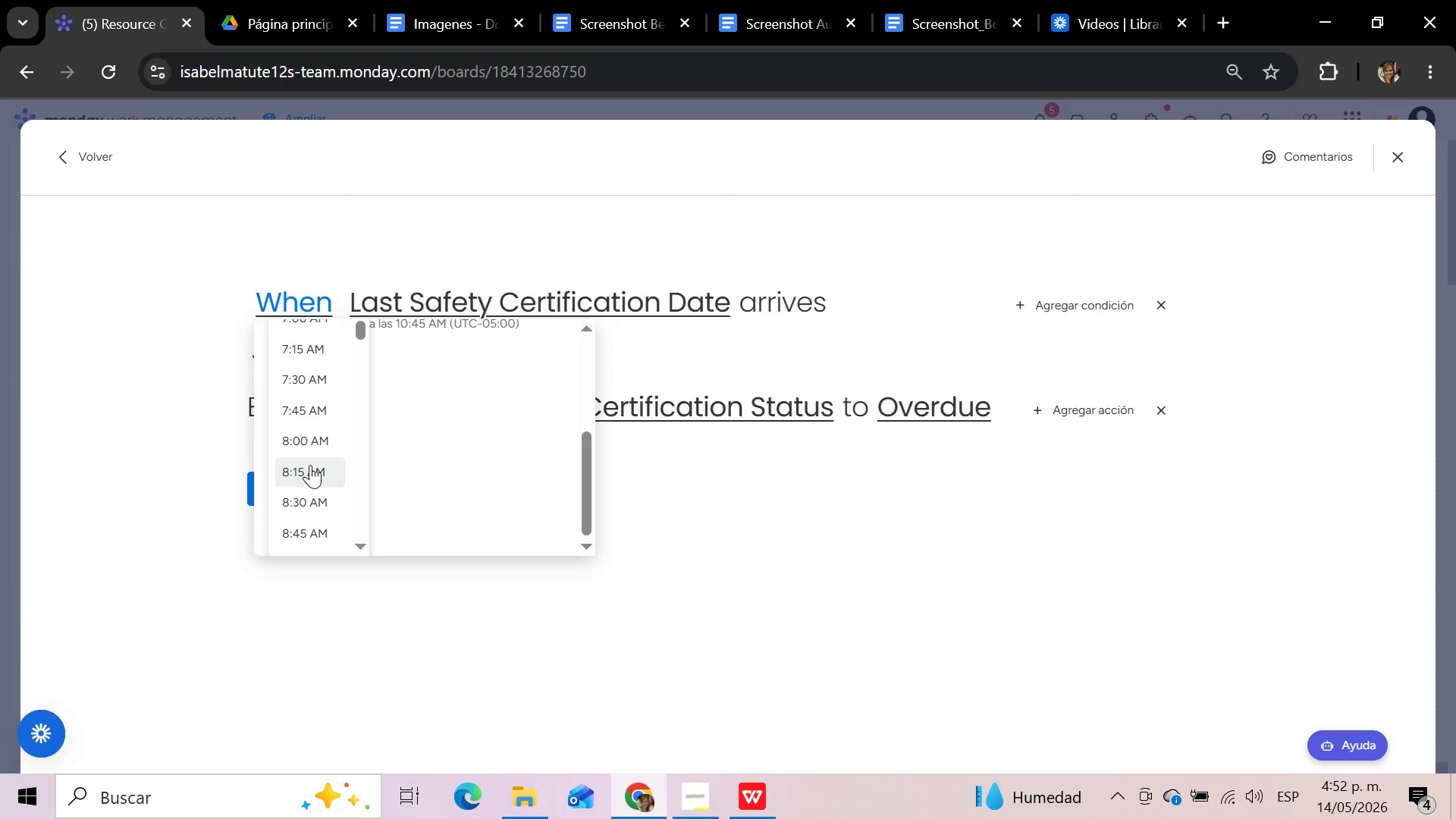 
scroll: coordinate [307, 466], scroll_direction: down, amount: 4.0
 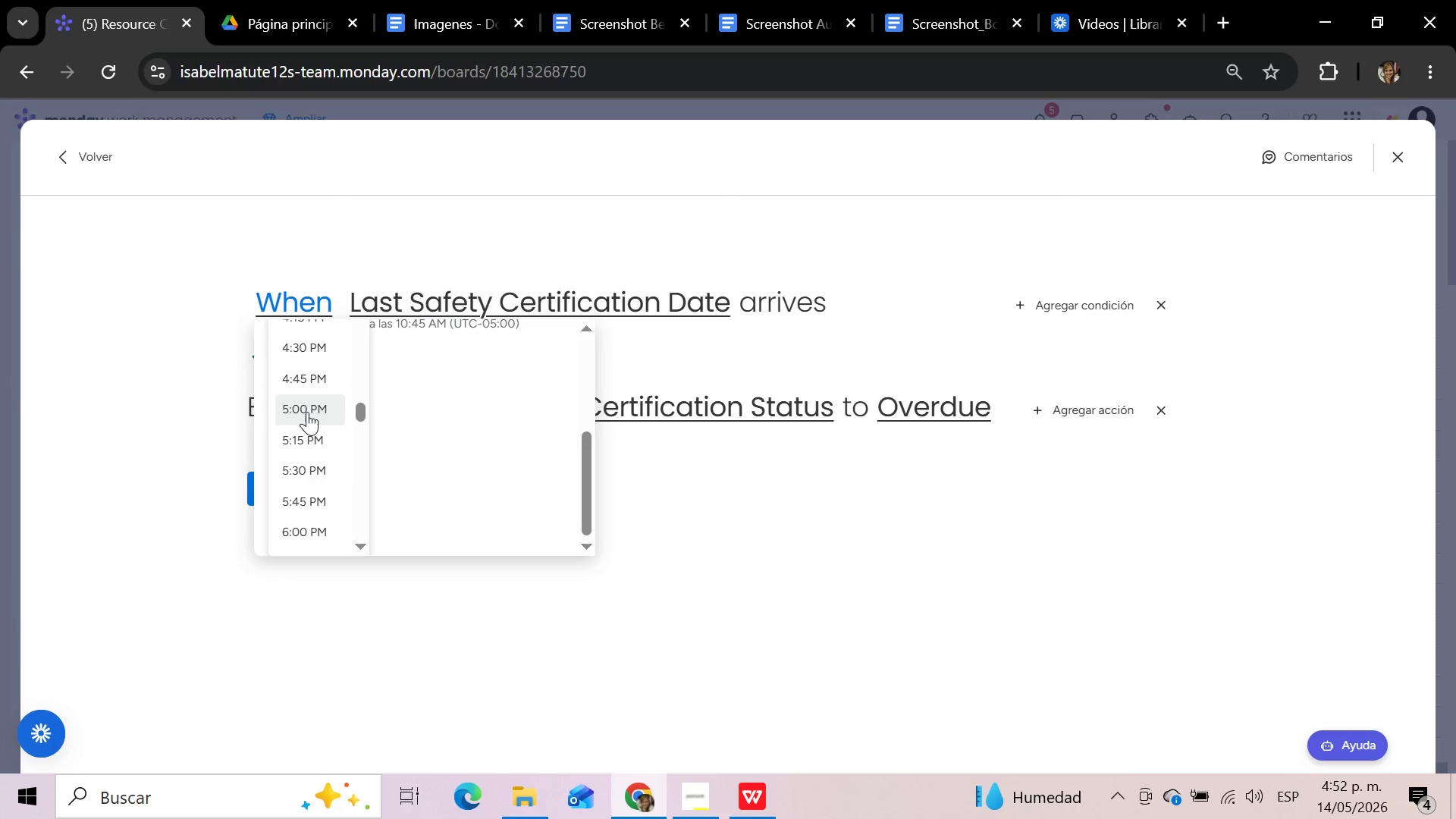 
left_click([307, 412])
 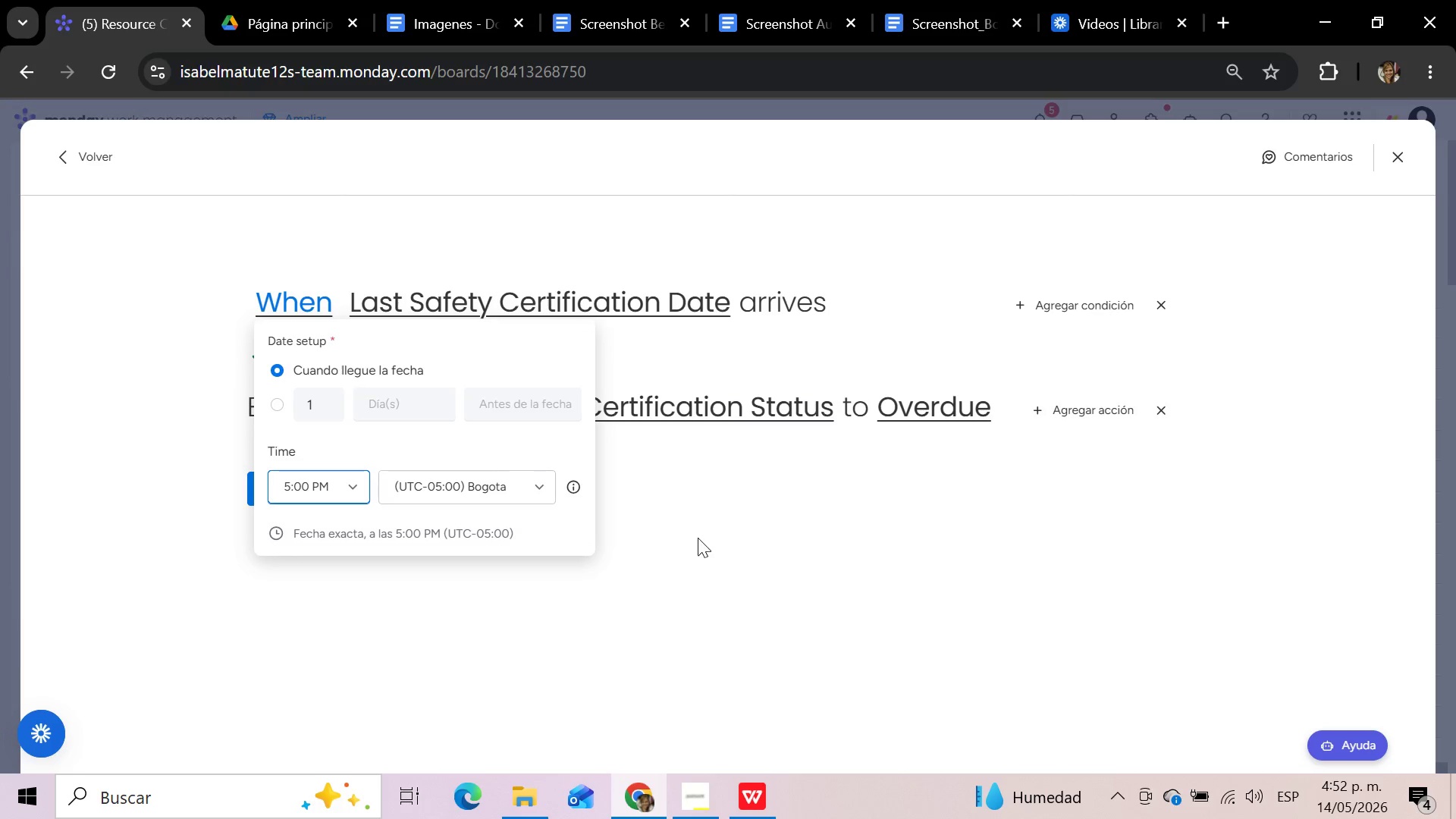 
left_click([701, 538])
 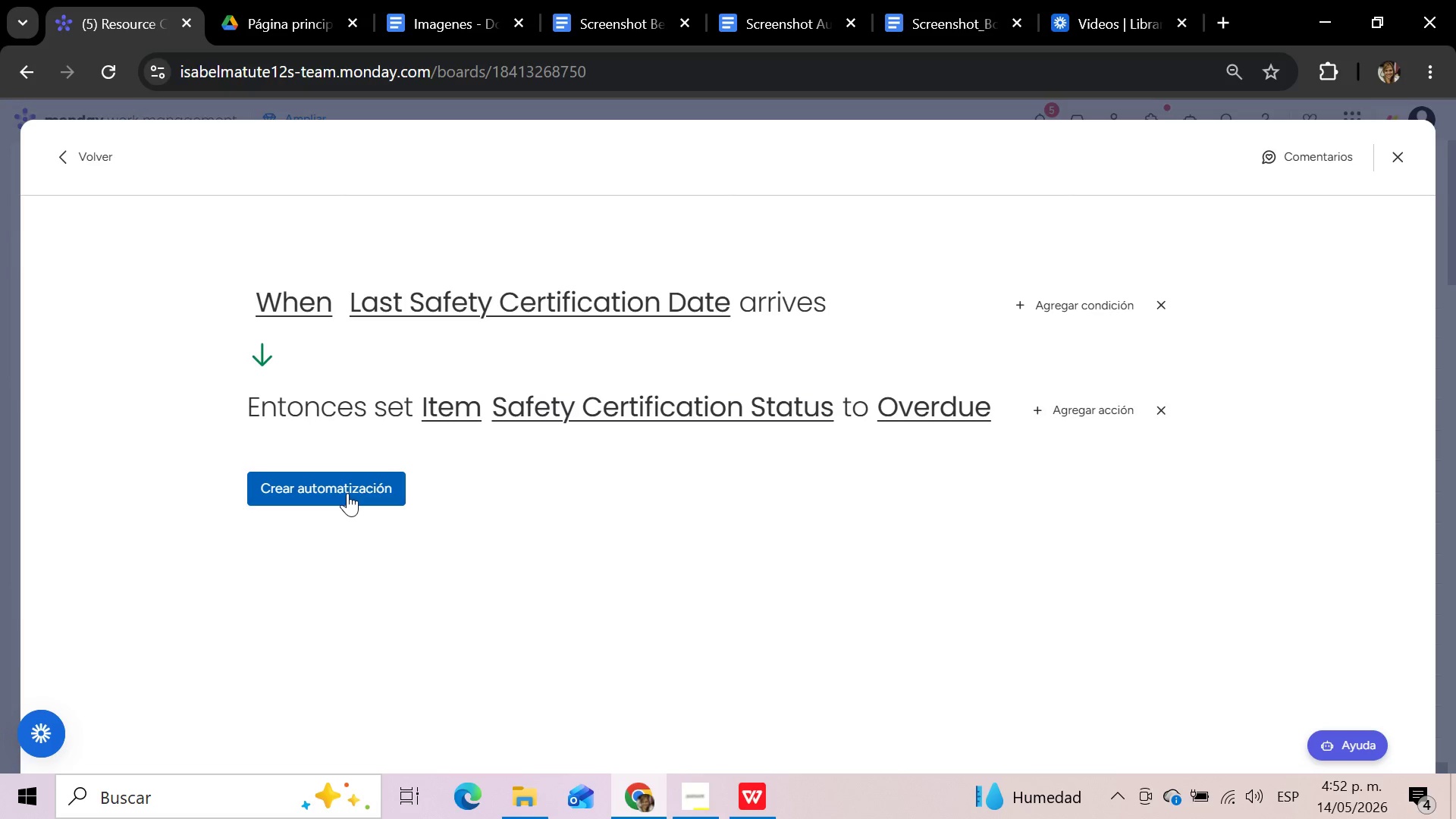 
left_click([347, 493])
 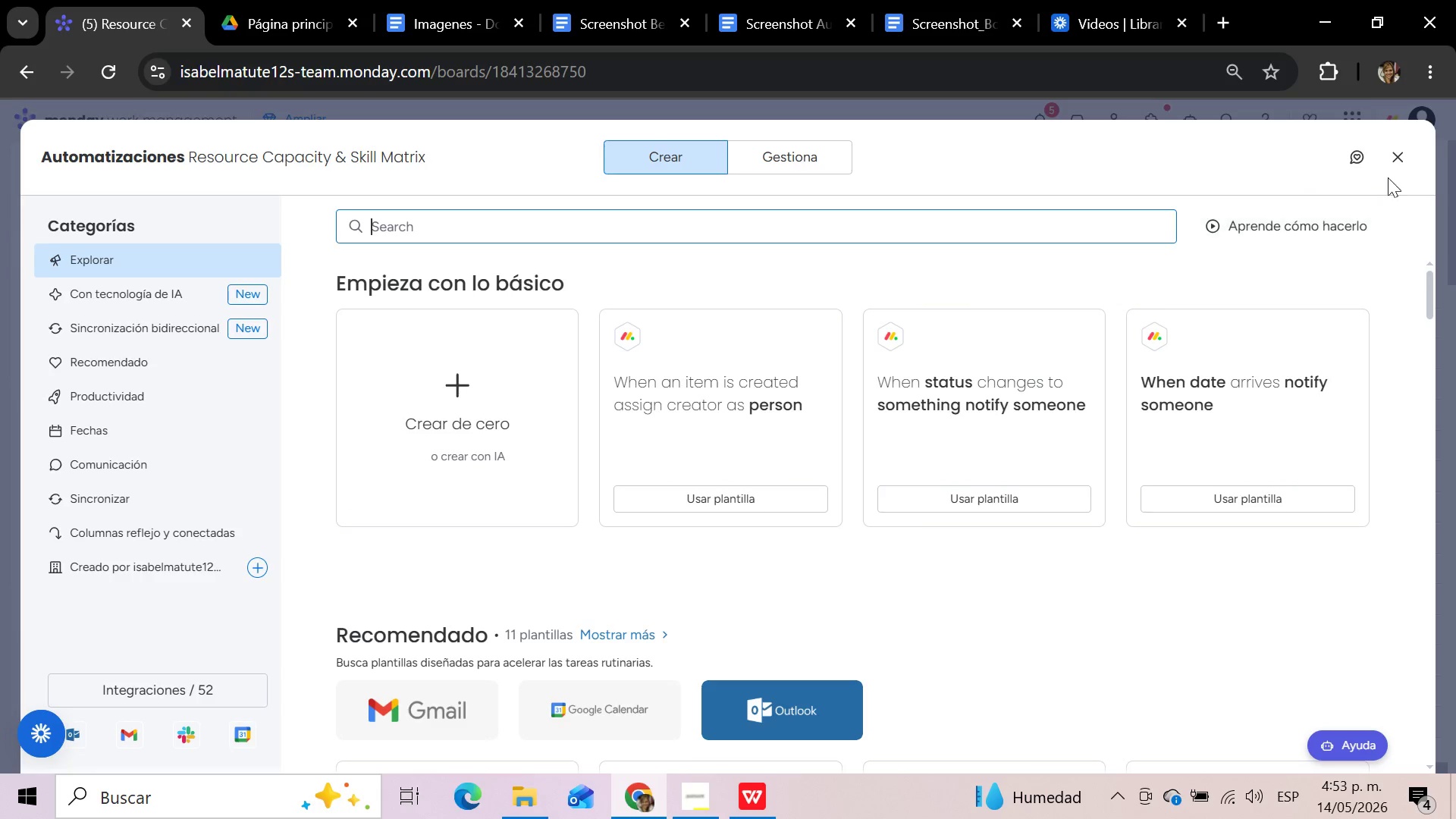 
left_click([1399, 160])
 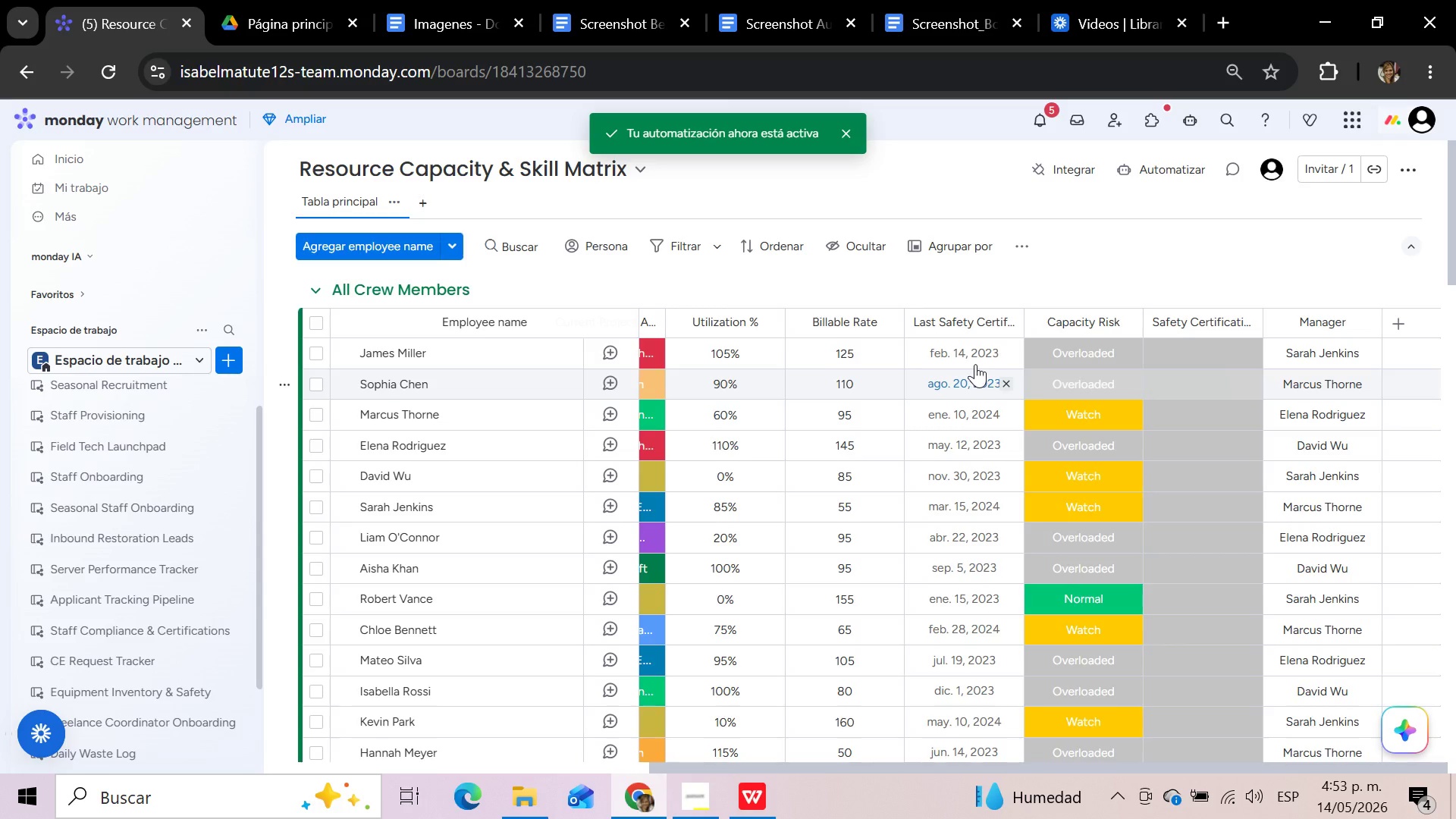 
wait(5.22)
 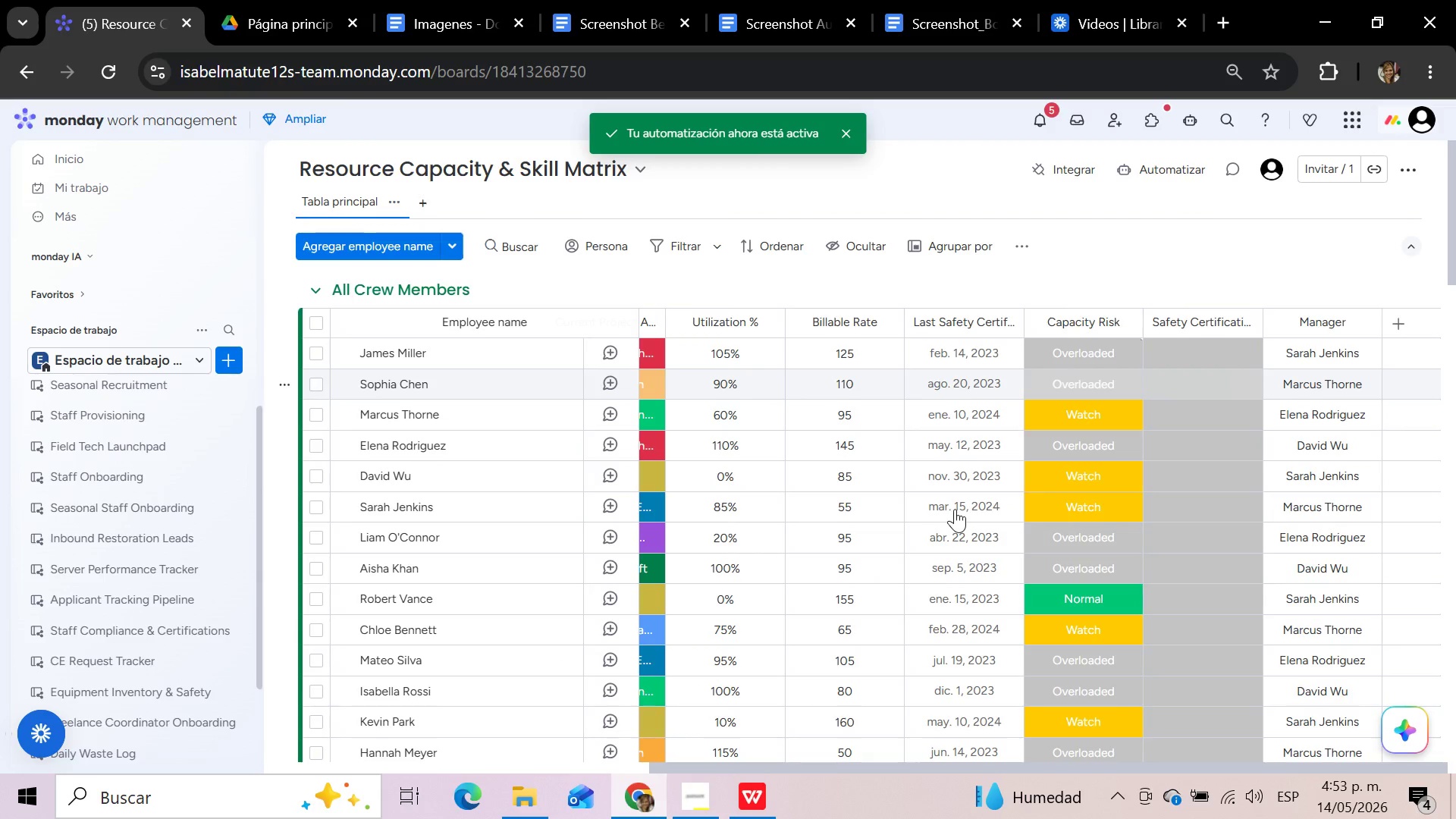 
left_click([947, 356])
 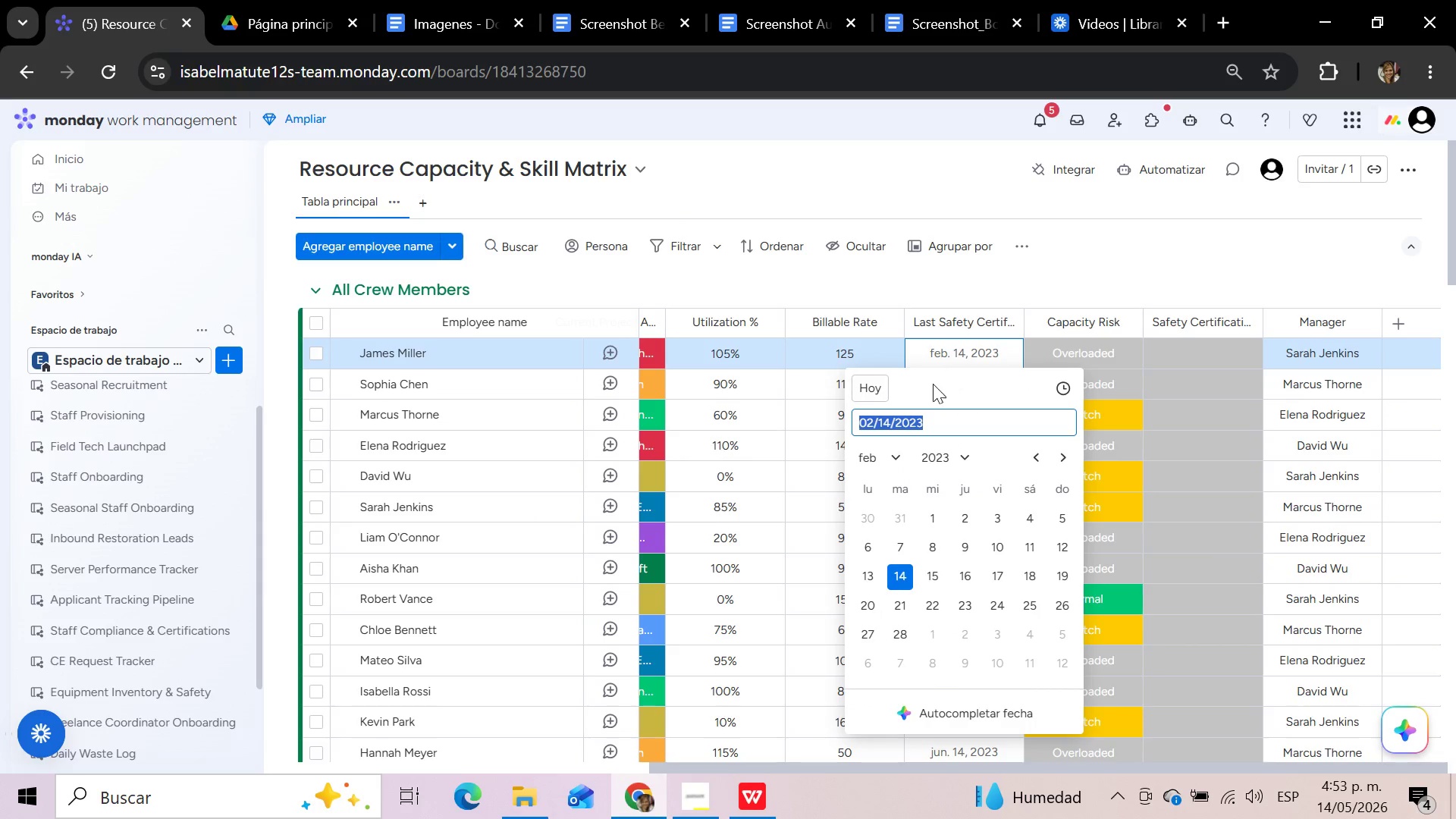 
left_click([862, 388])
 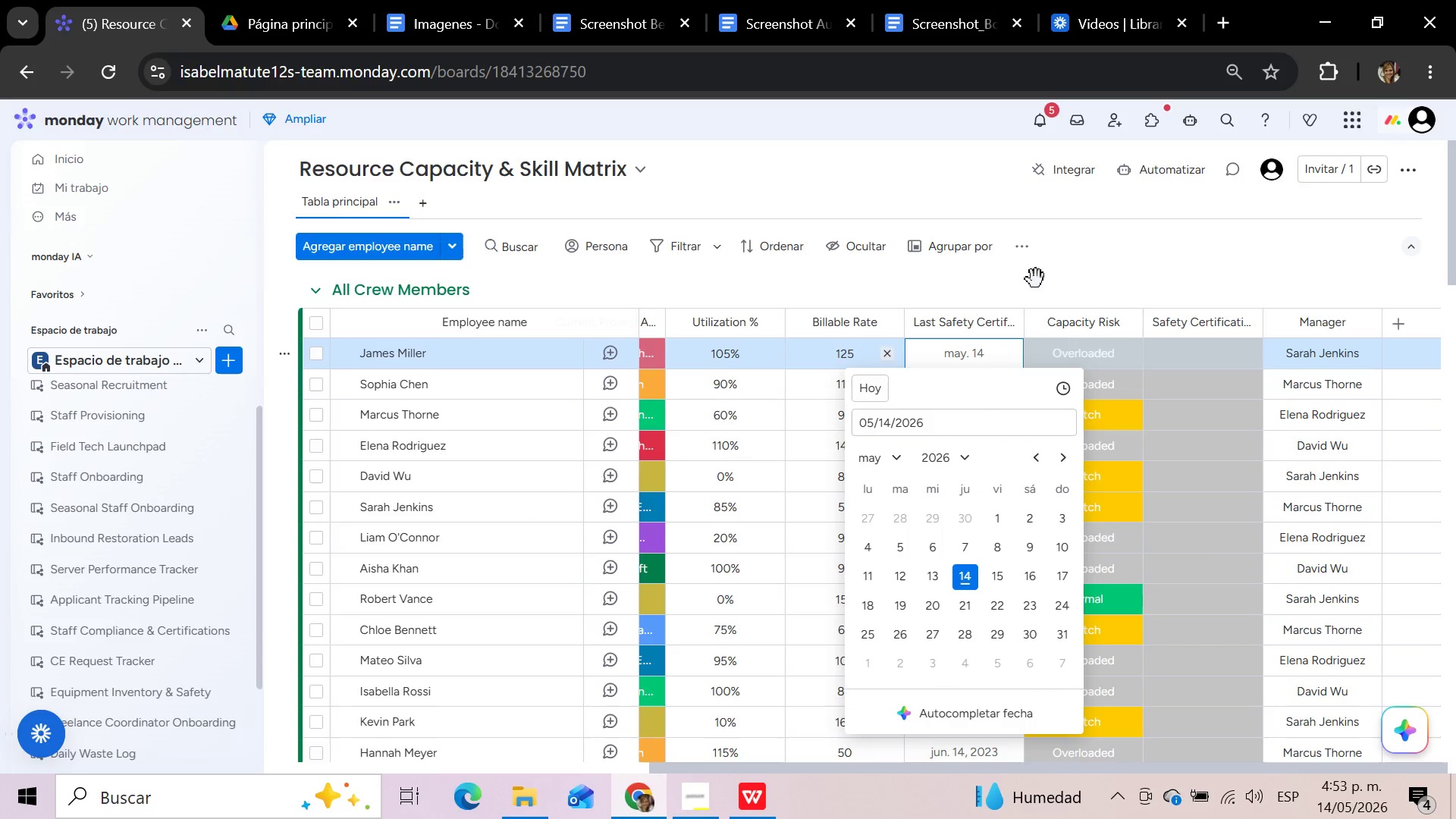 
left_click([1078, 273])
 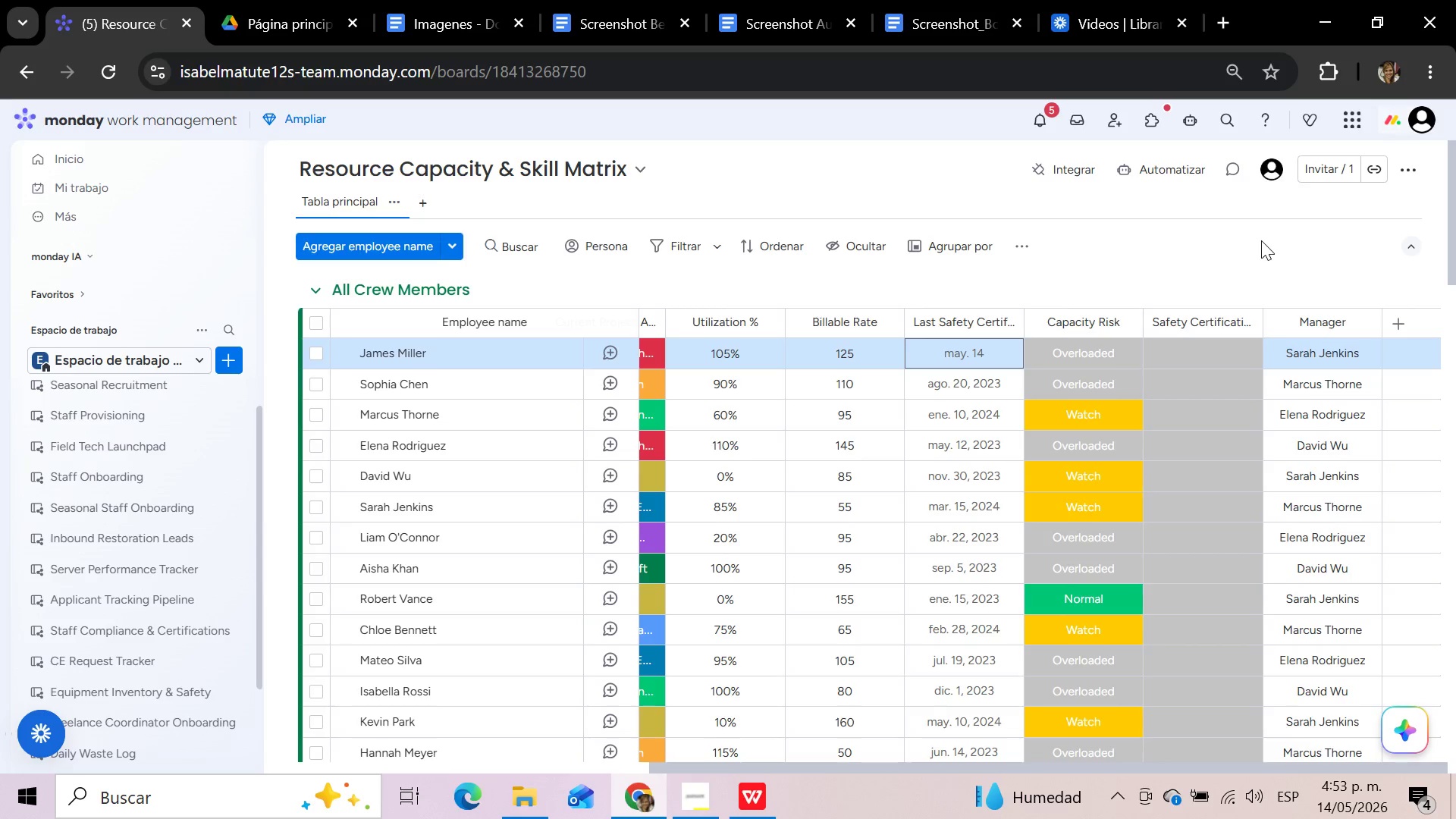 
wait(15.33)
 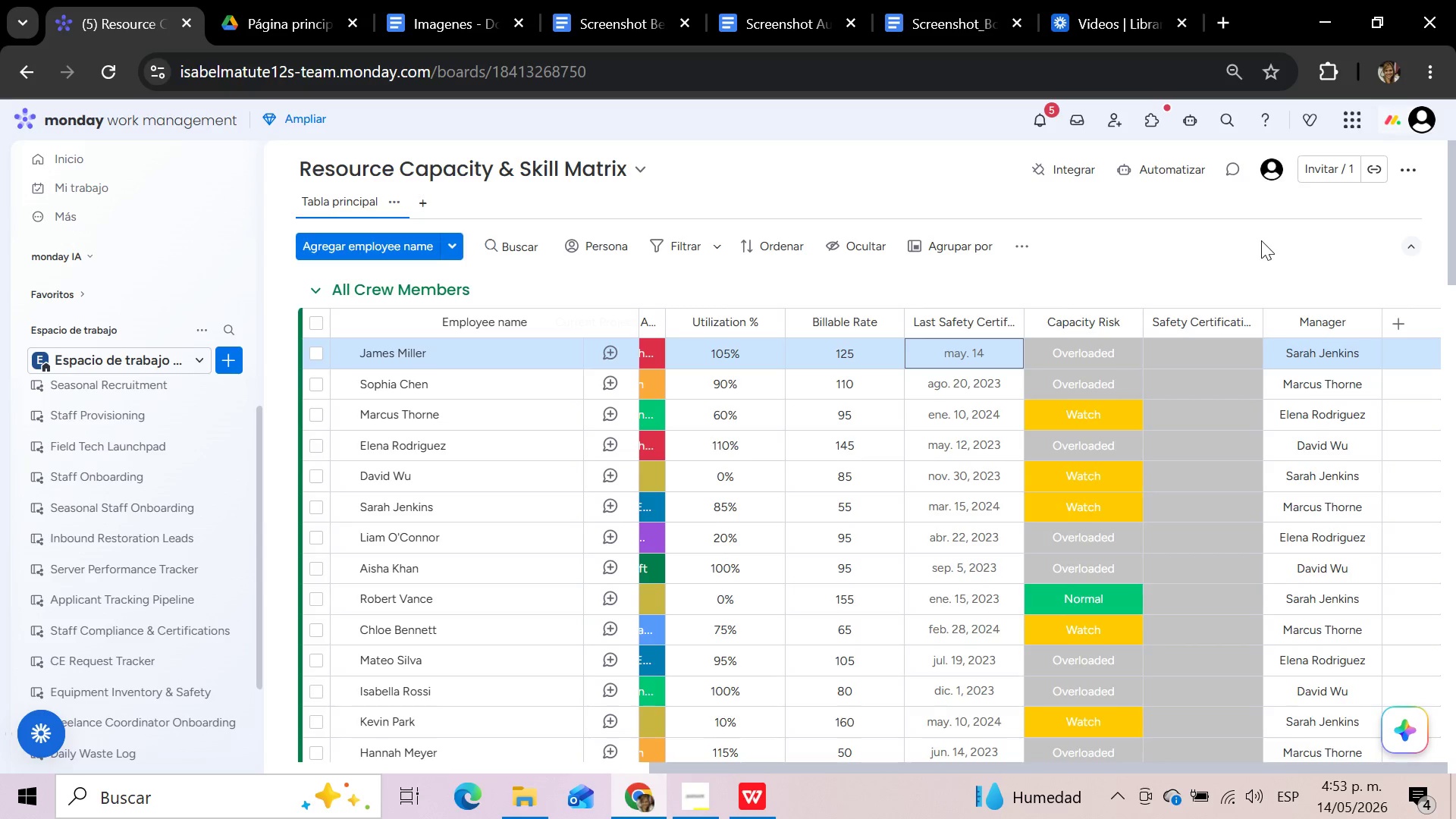 
left_click([1232, 352])
 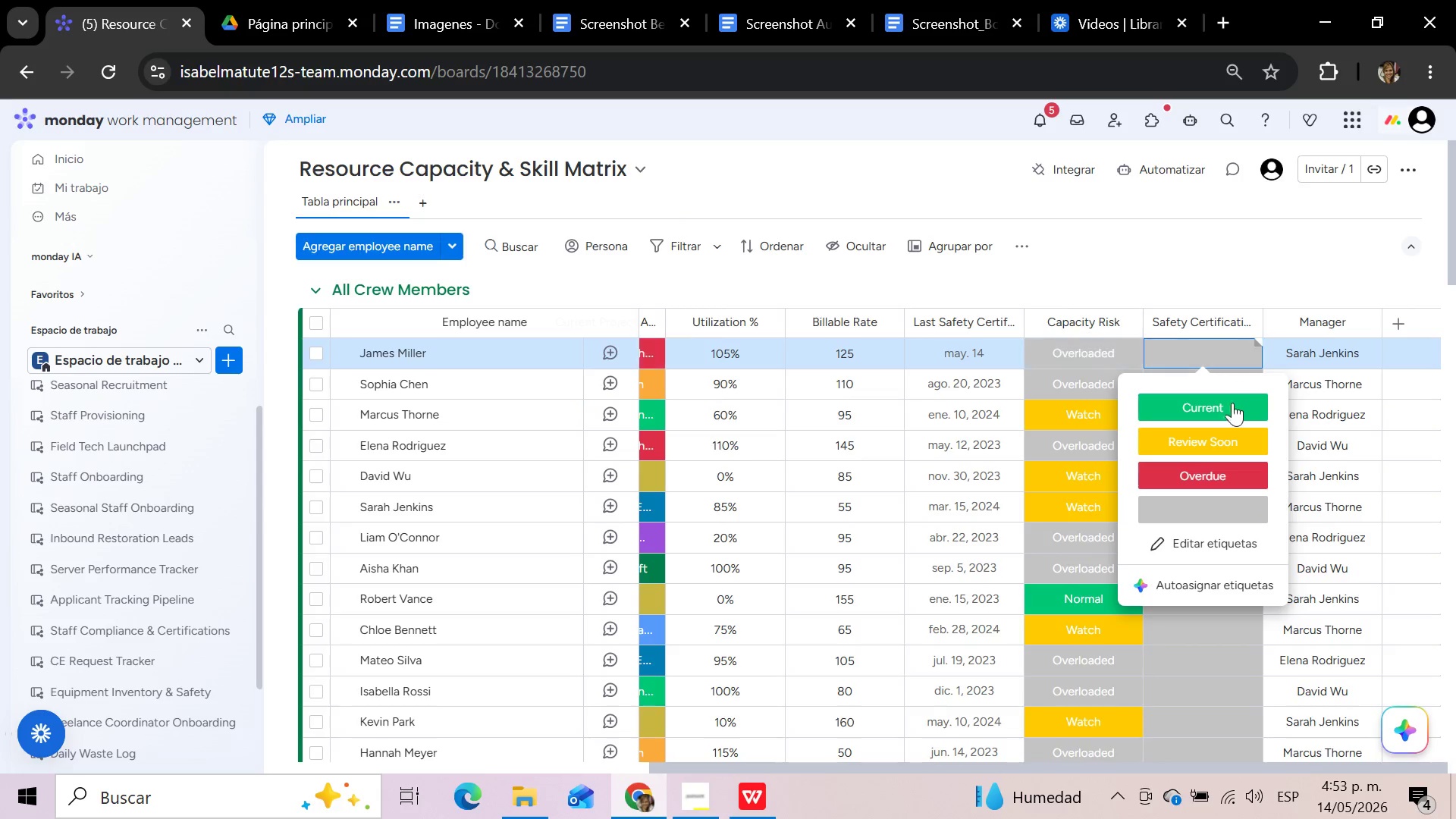 
left_click([1232, 414])
 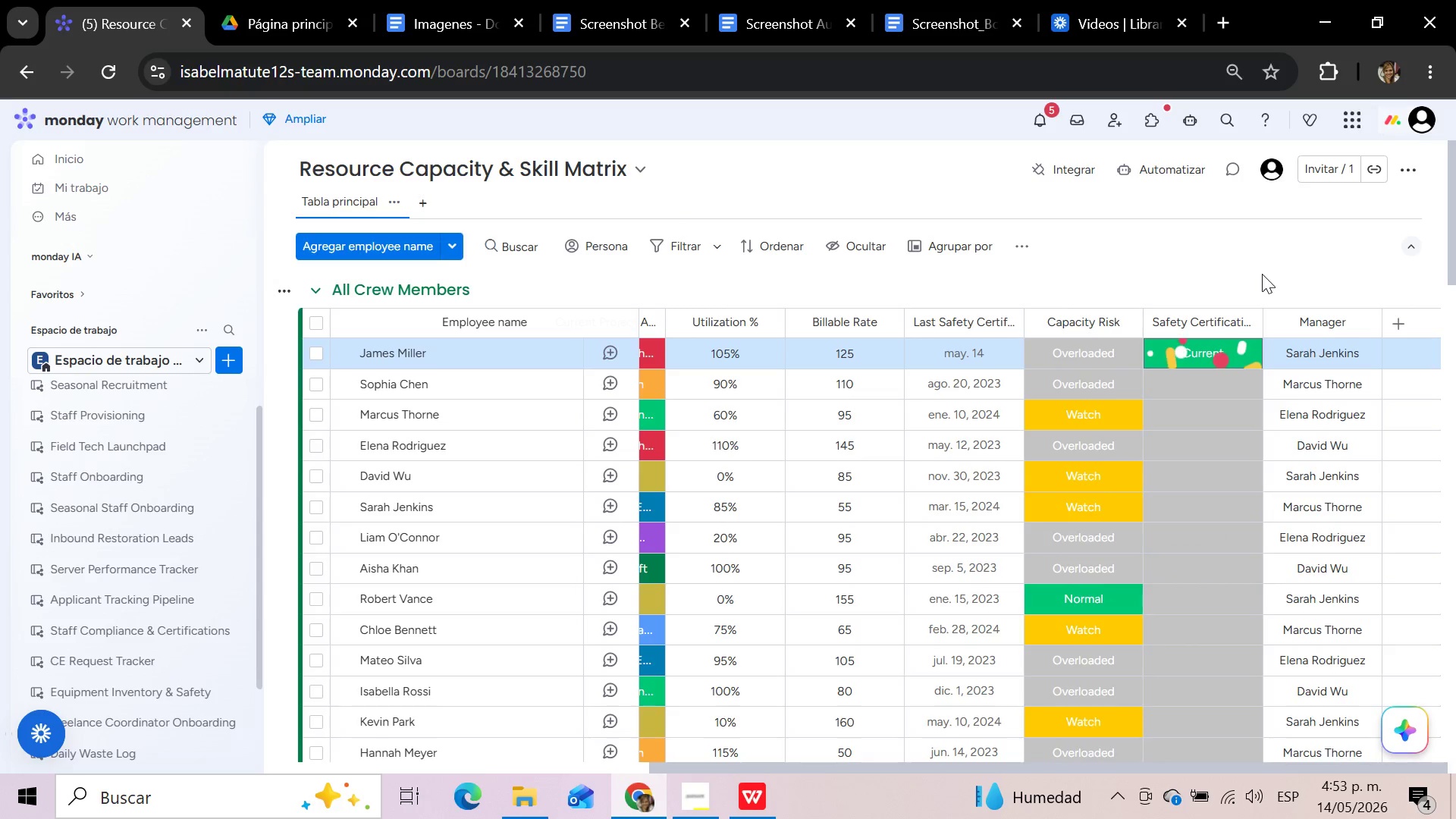 
left_click([1262, 274])
 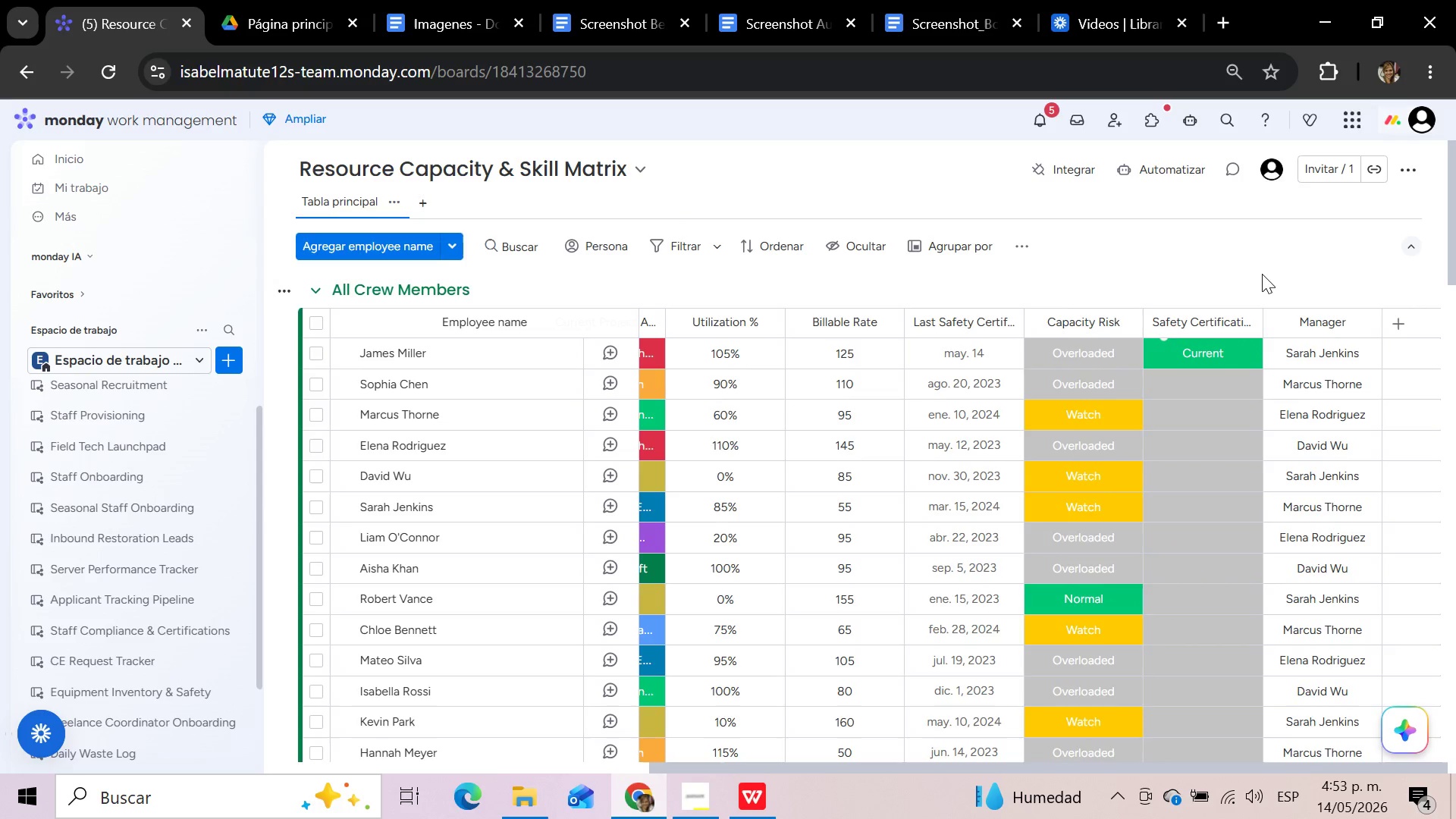 
hold_key(key=MetaLeft, duration=1.47)
 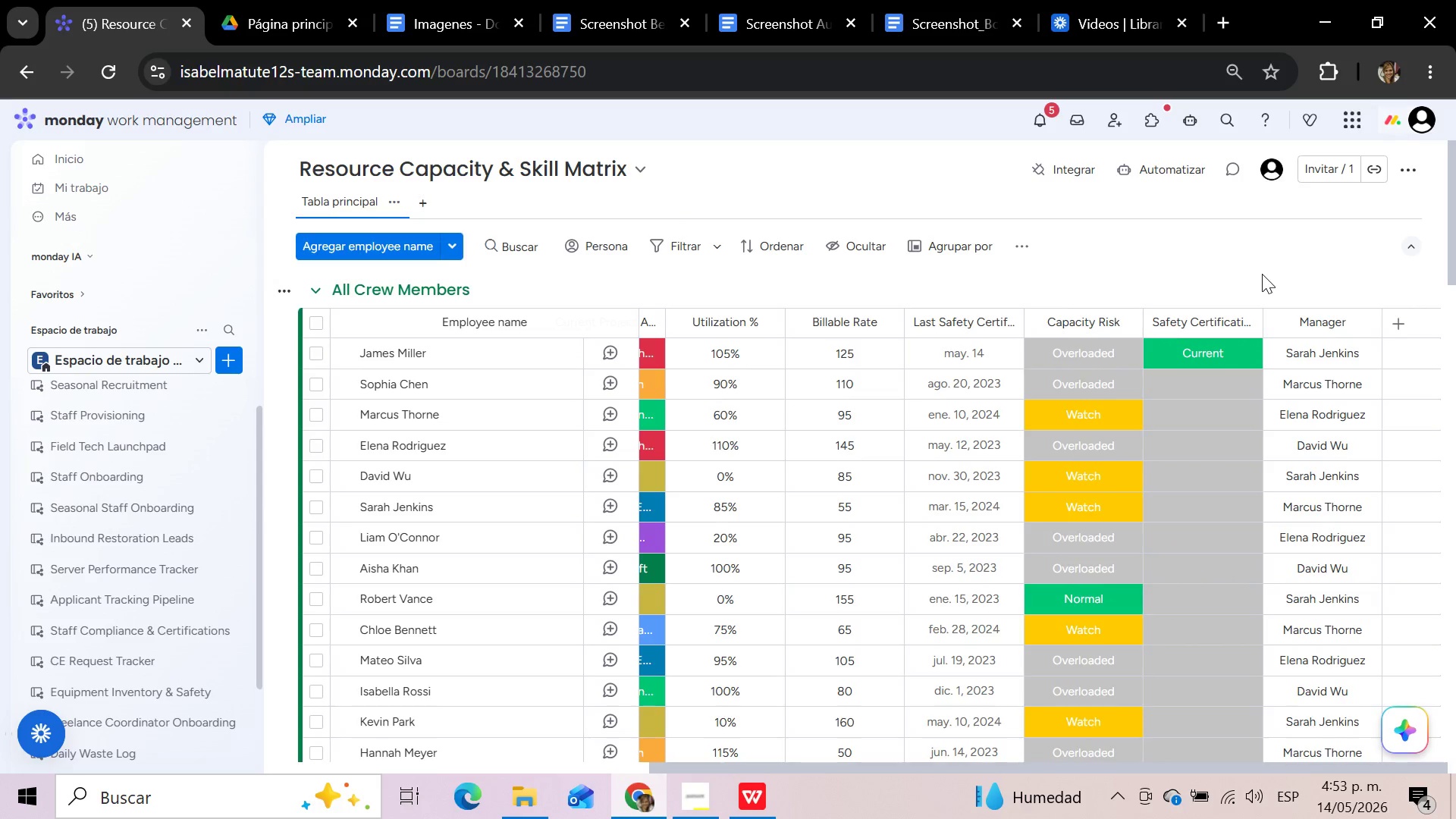 
hold_key(key=ShiftLeft, duration=1.01)
 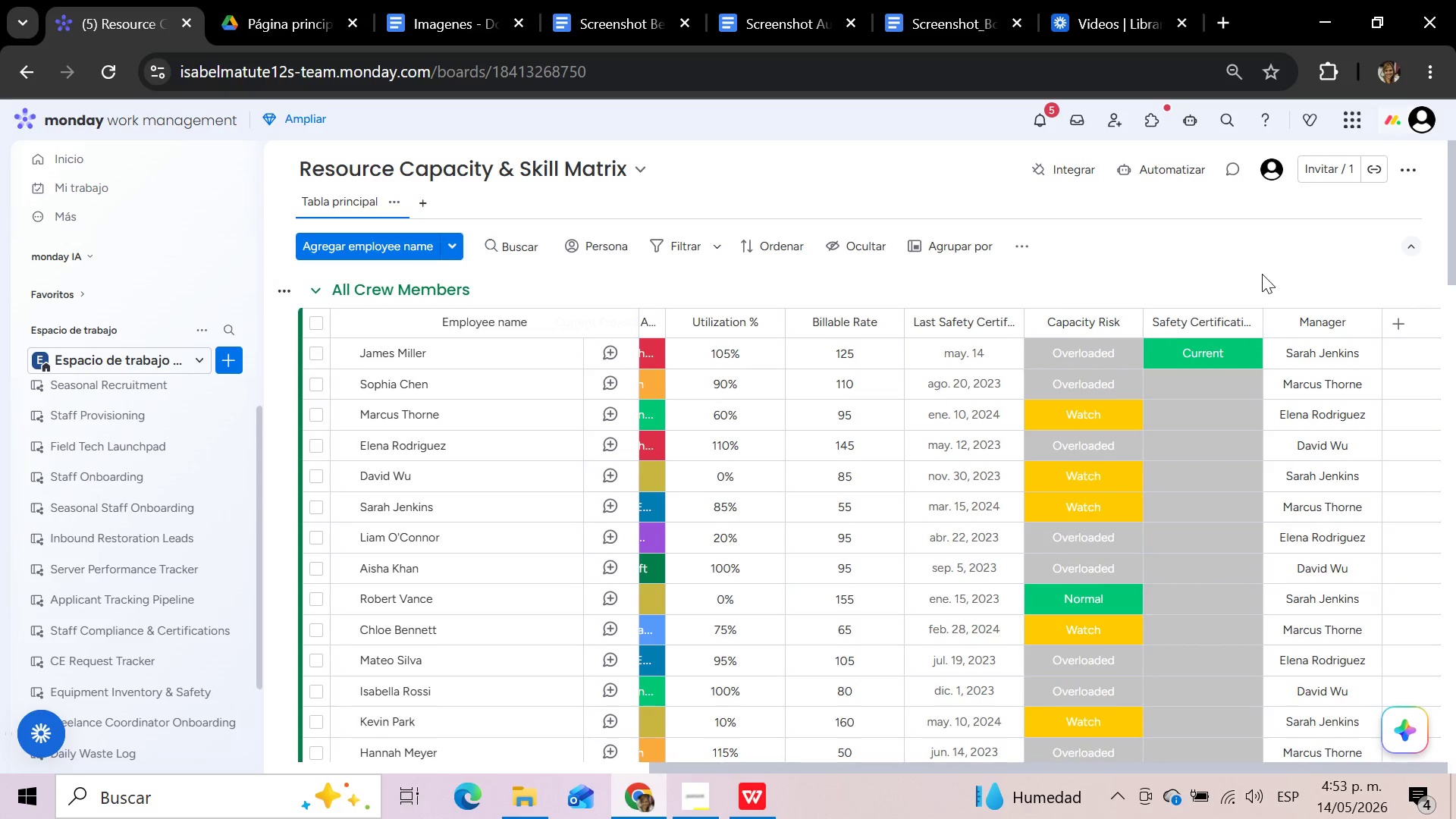 
hold_key(key=S, duration=0.31)
 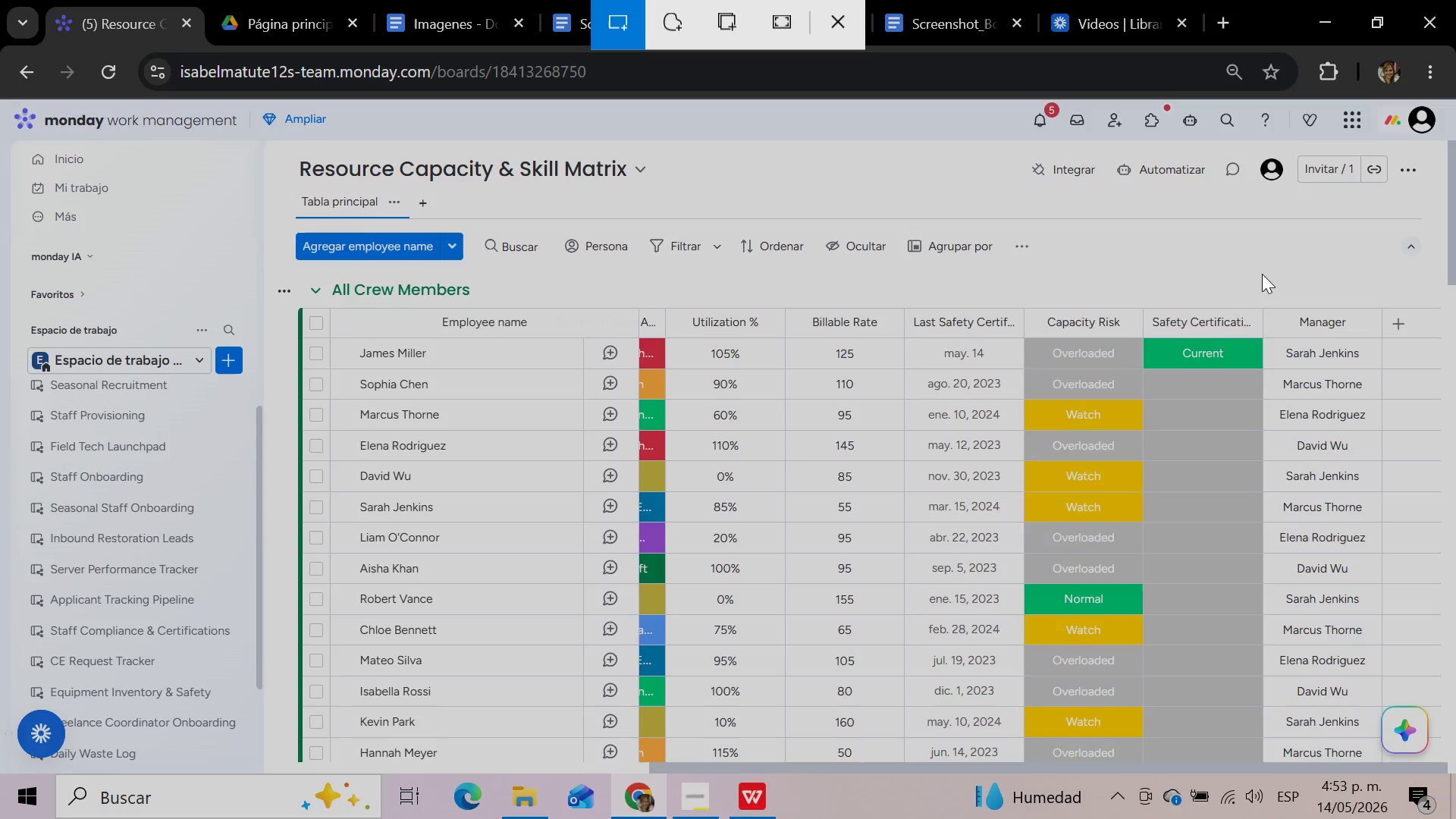 
wait(8.31)
 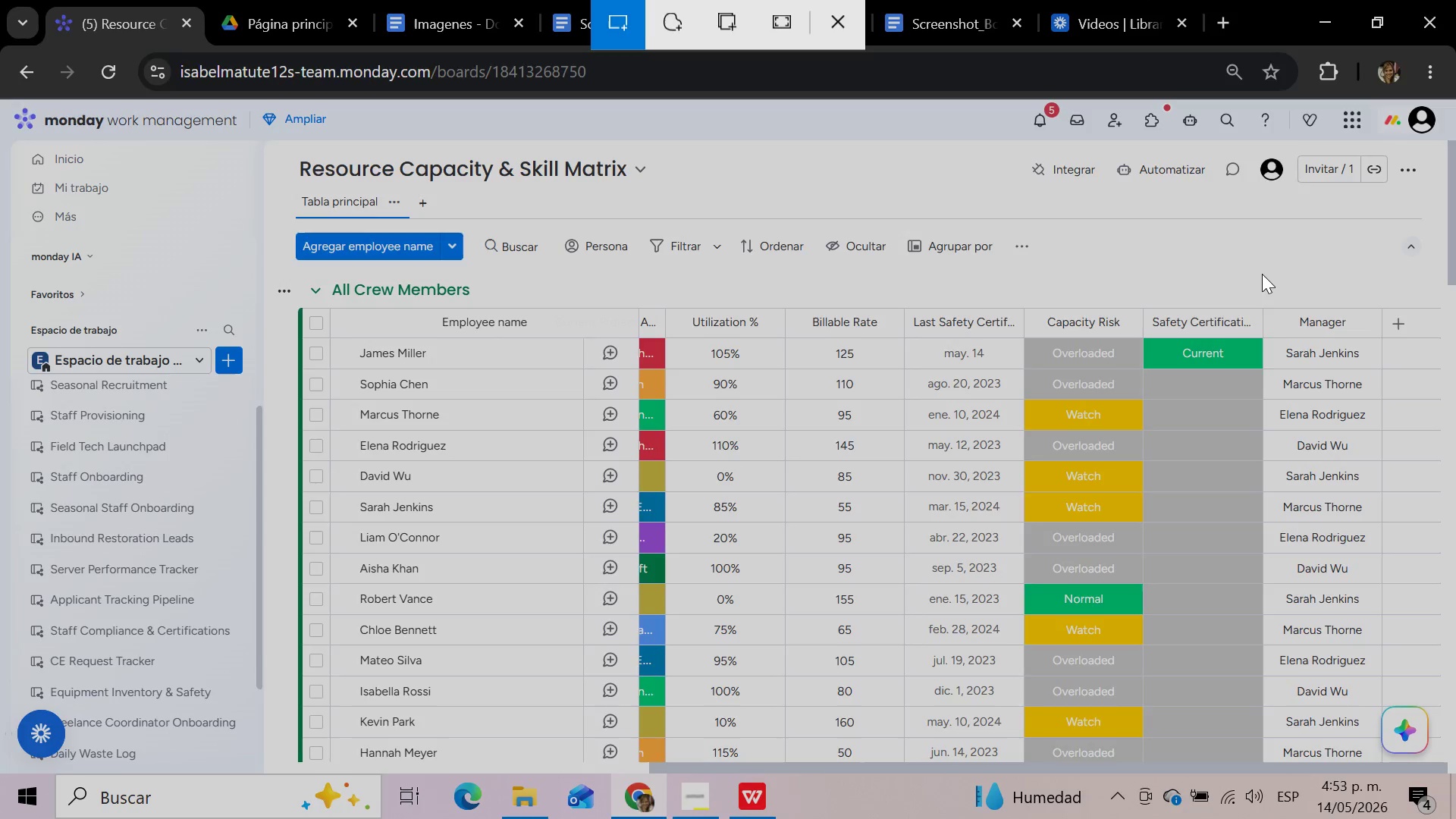 
left_click_drag(start_coordinate=[262, 156], to_coordinate=[1396, 403])
 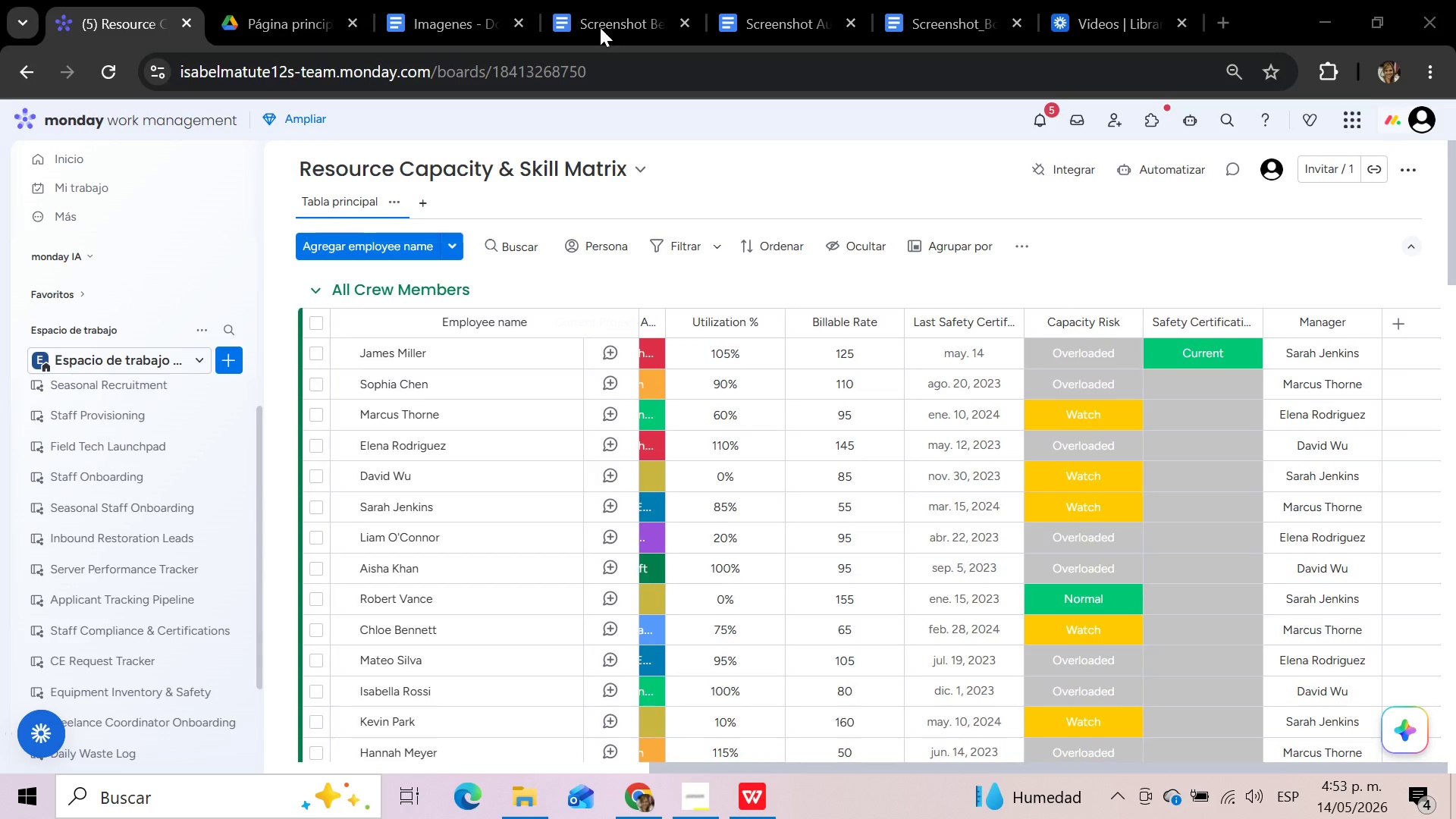 
left_click([645, 18])
 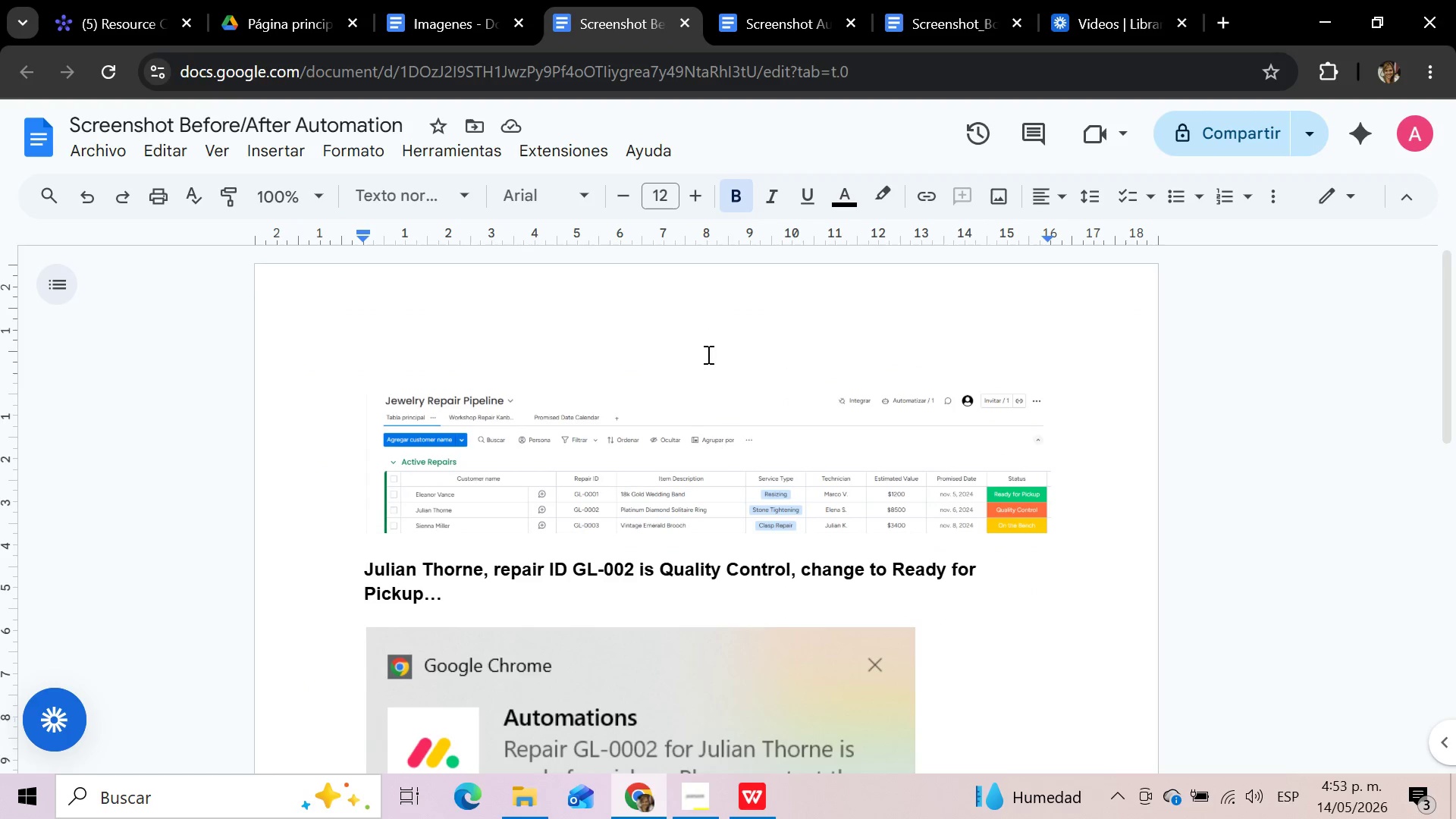 
left_click([705, 437])
 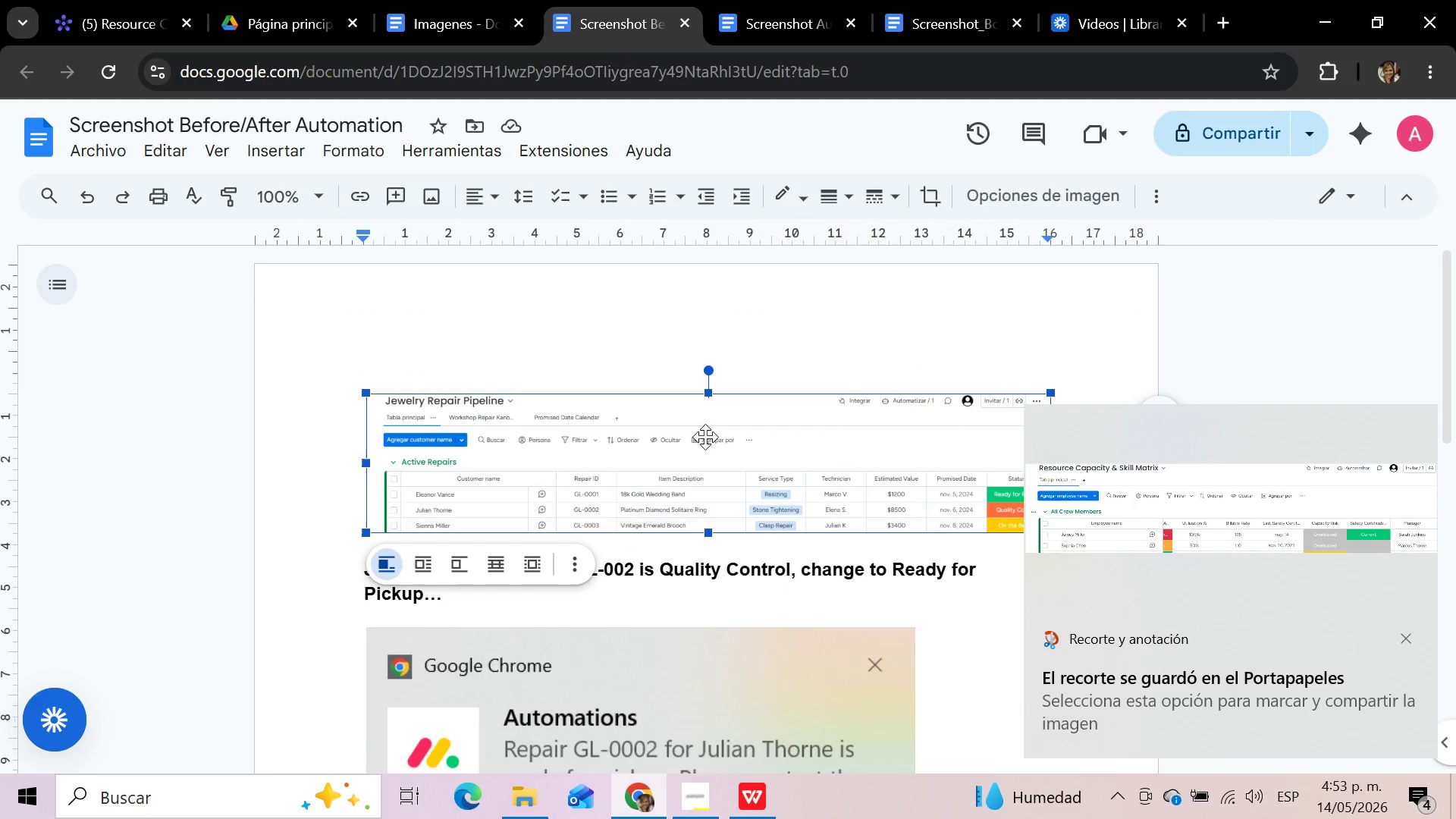 
key(Delete)
 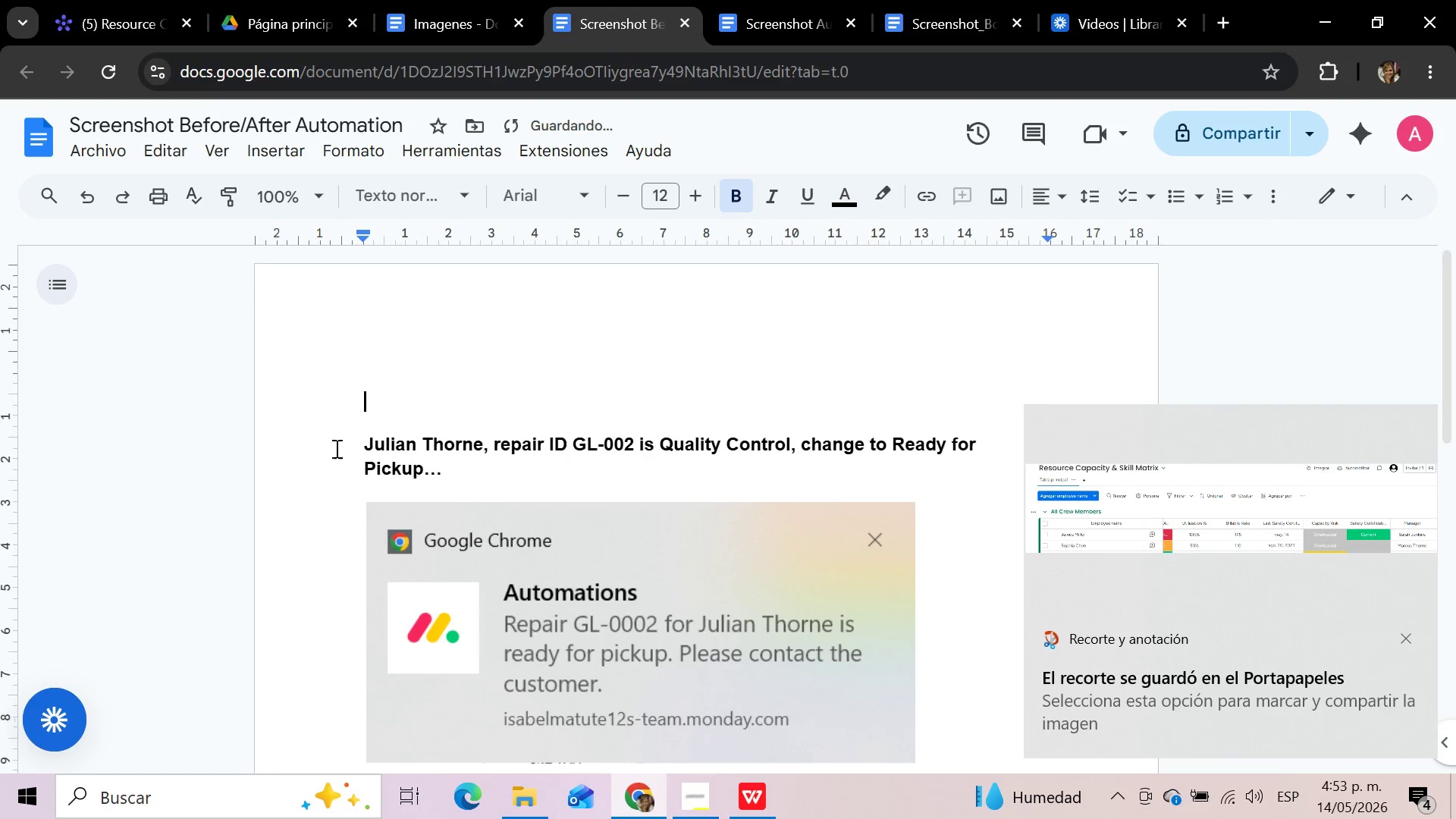 
left_click_drag(start_coordinate=[345, 444], to_coordinate=[694, 653])
 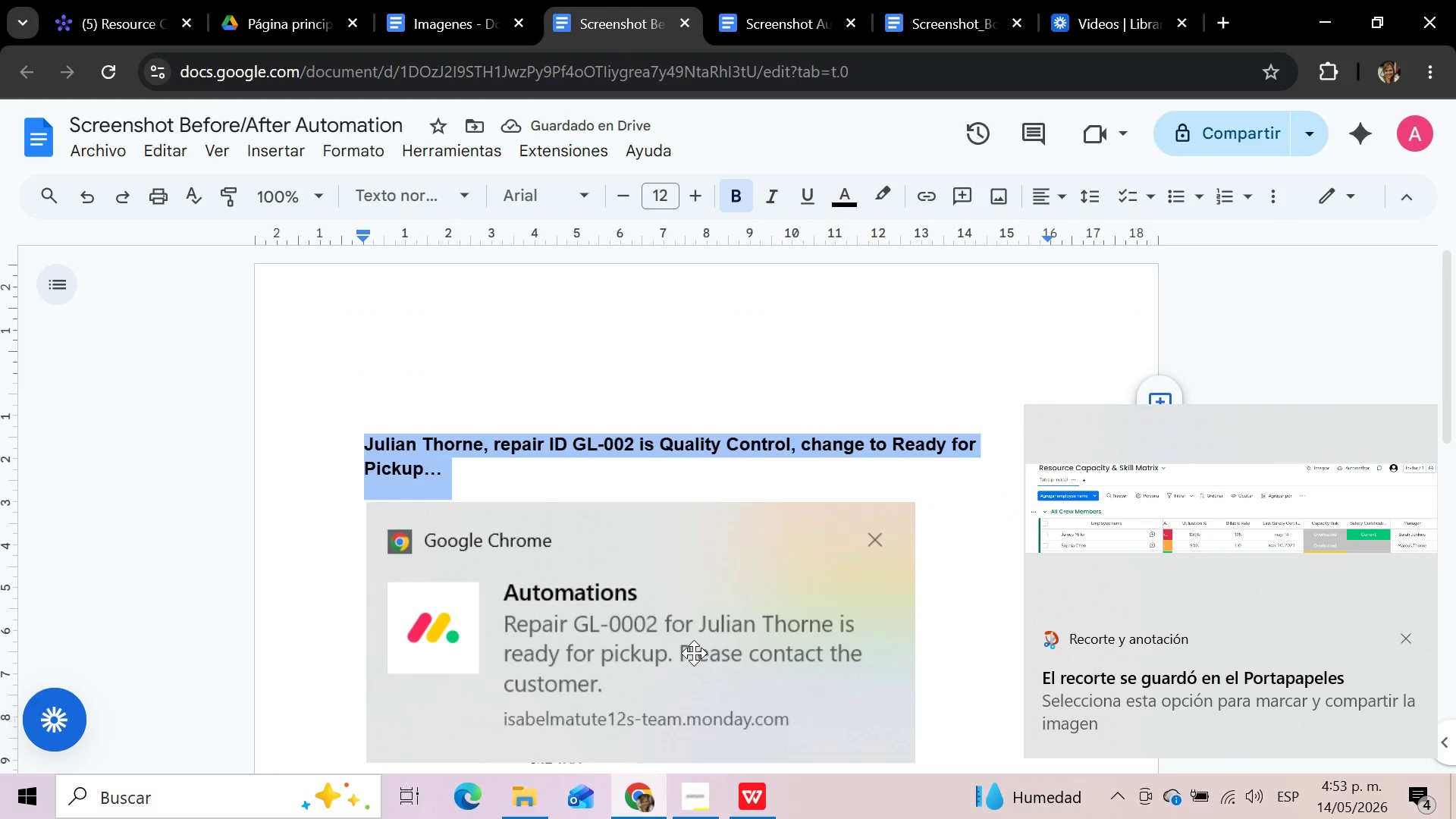 
key(Delete)
 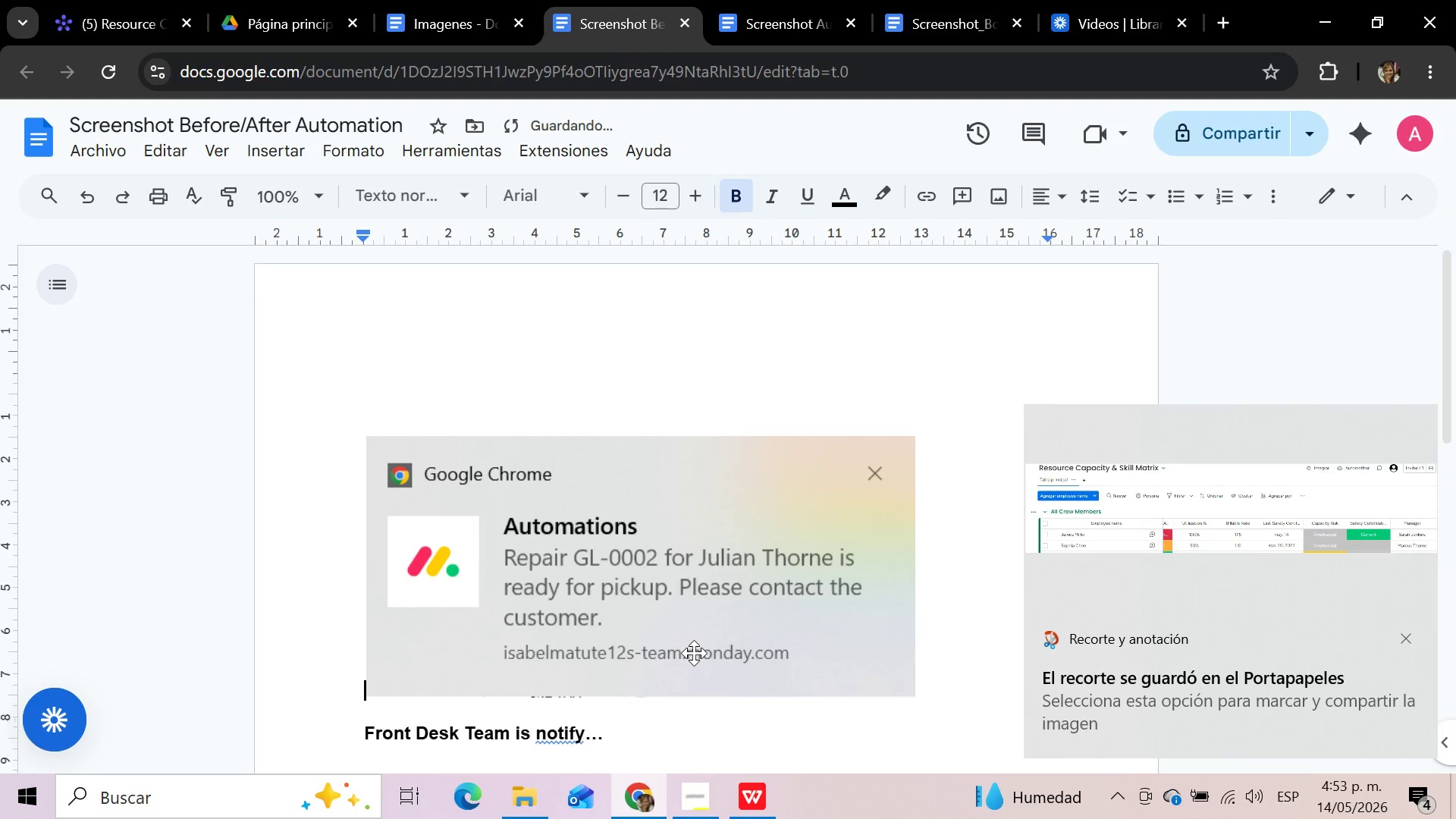 
left_click([694, 653])
 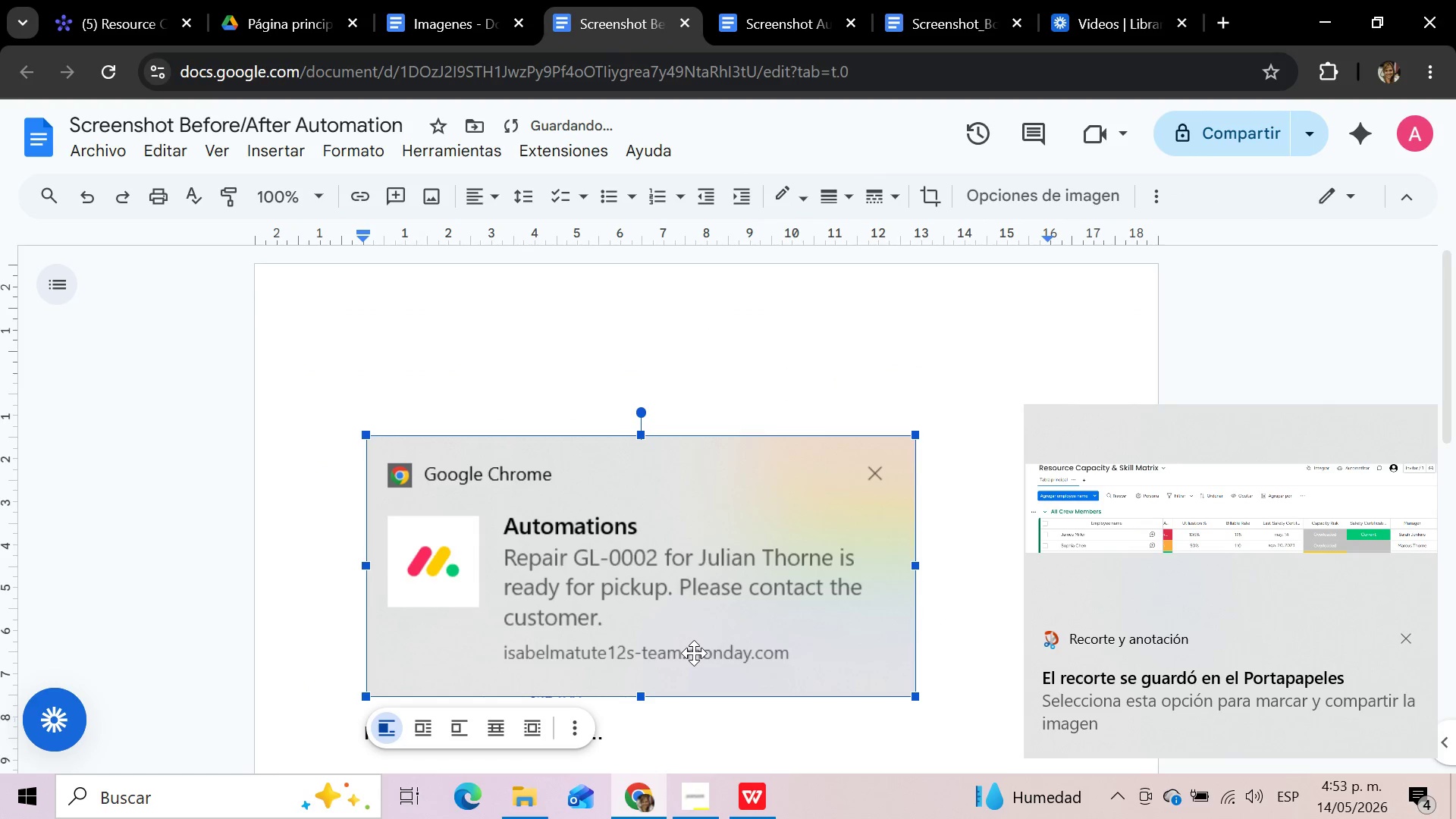 
key(Delete)
 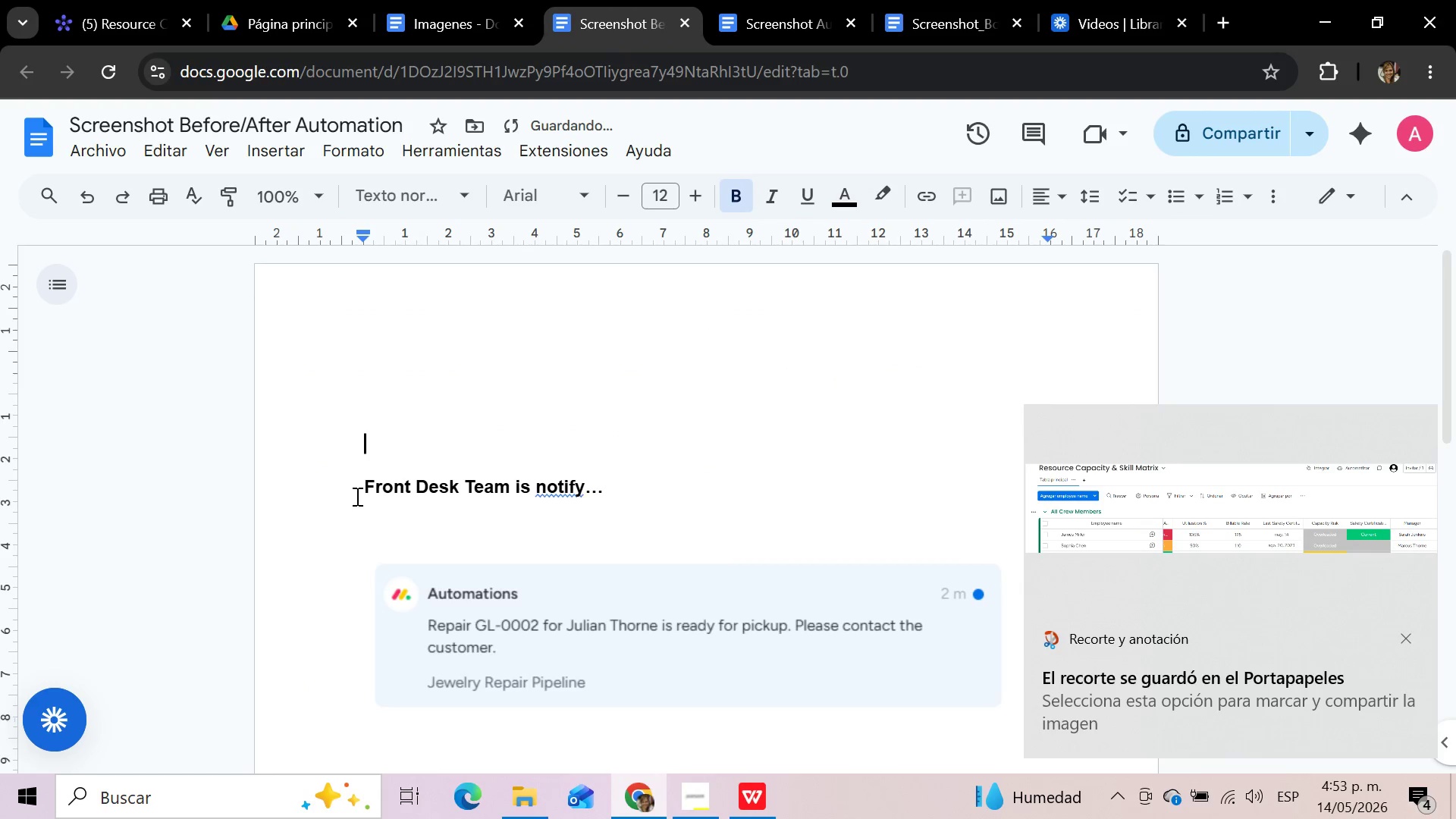 
left_click_drag(start_coordinate=[357, 495], to_coordinate=[764, 641])
 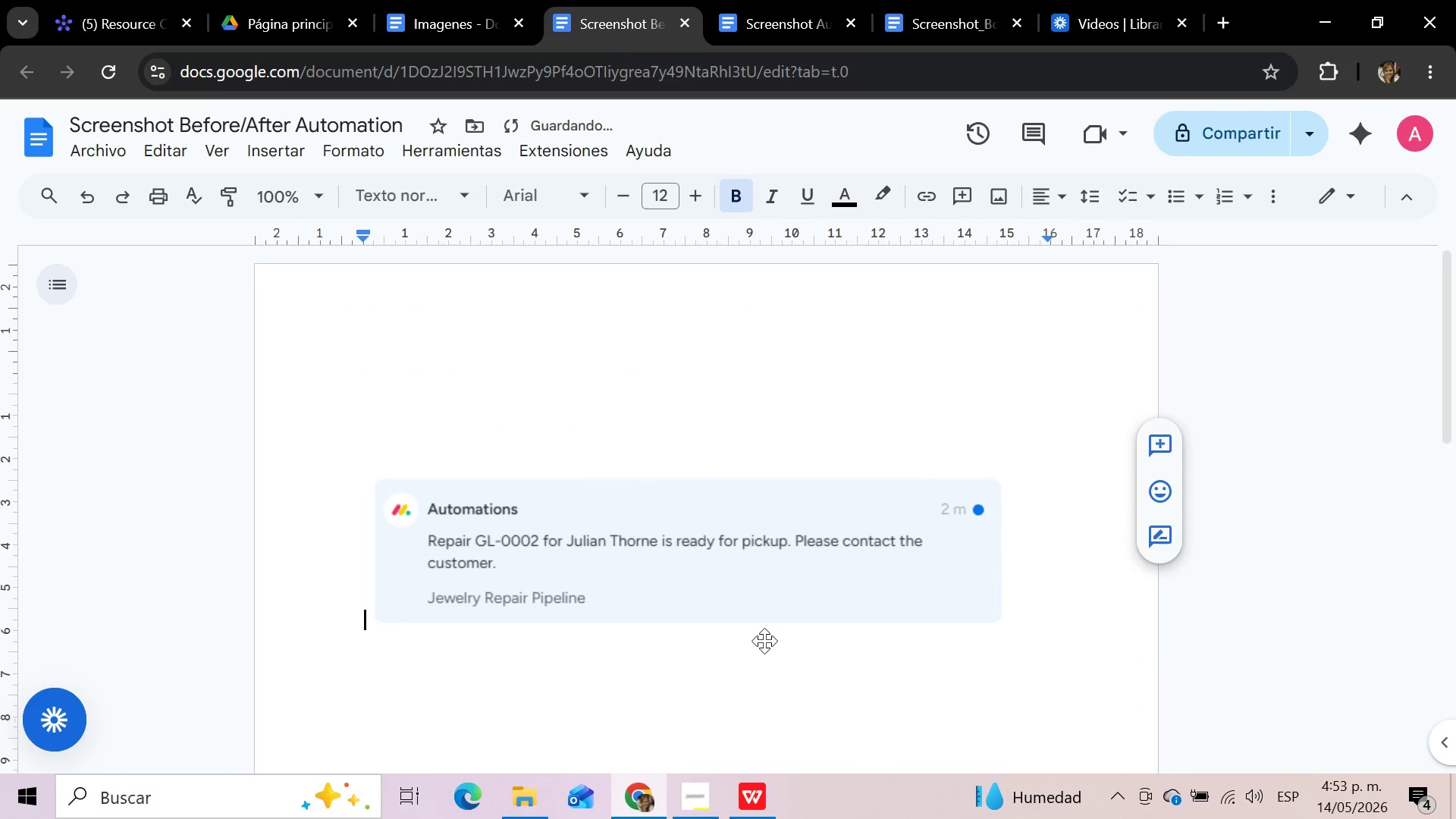 
key(Delete)
 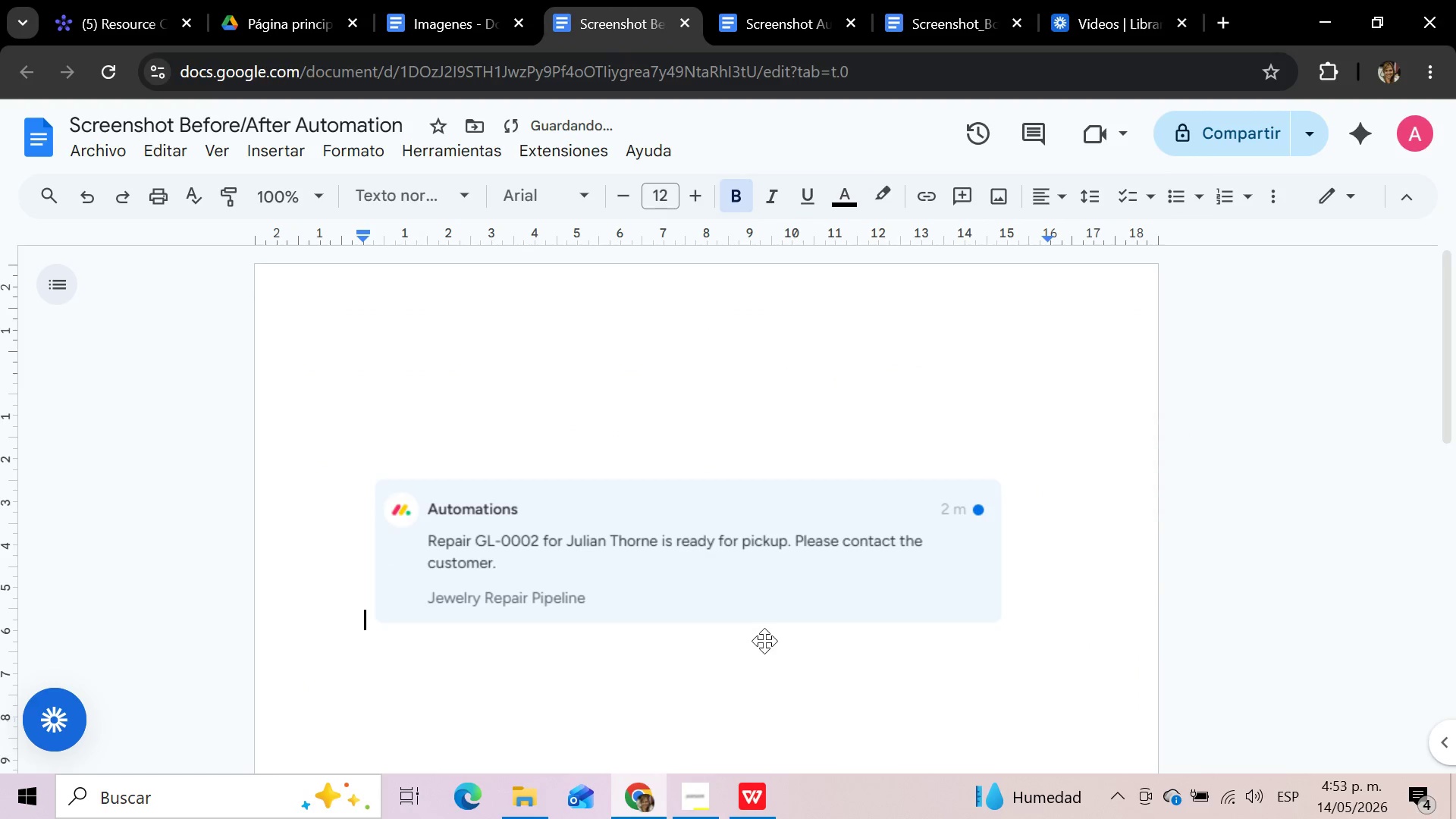 
left_click([764, 641])
 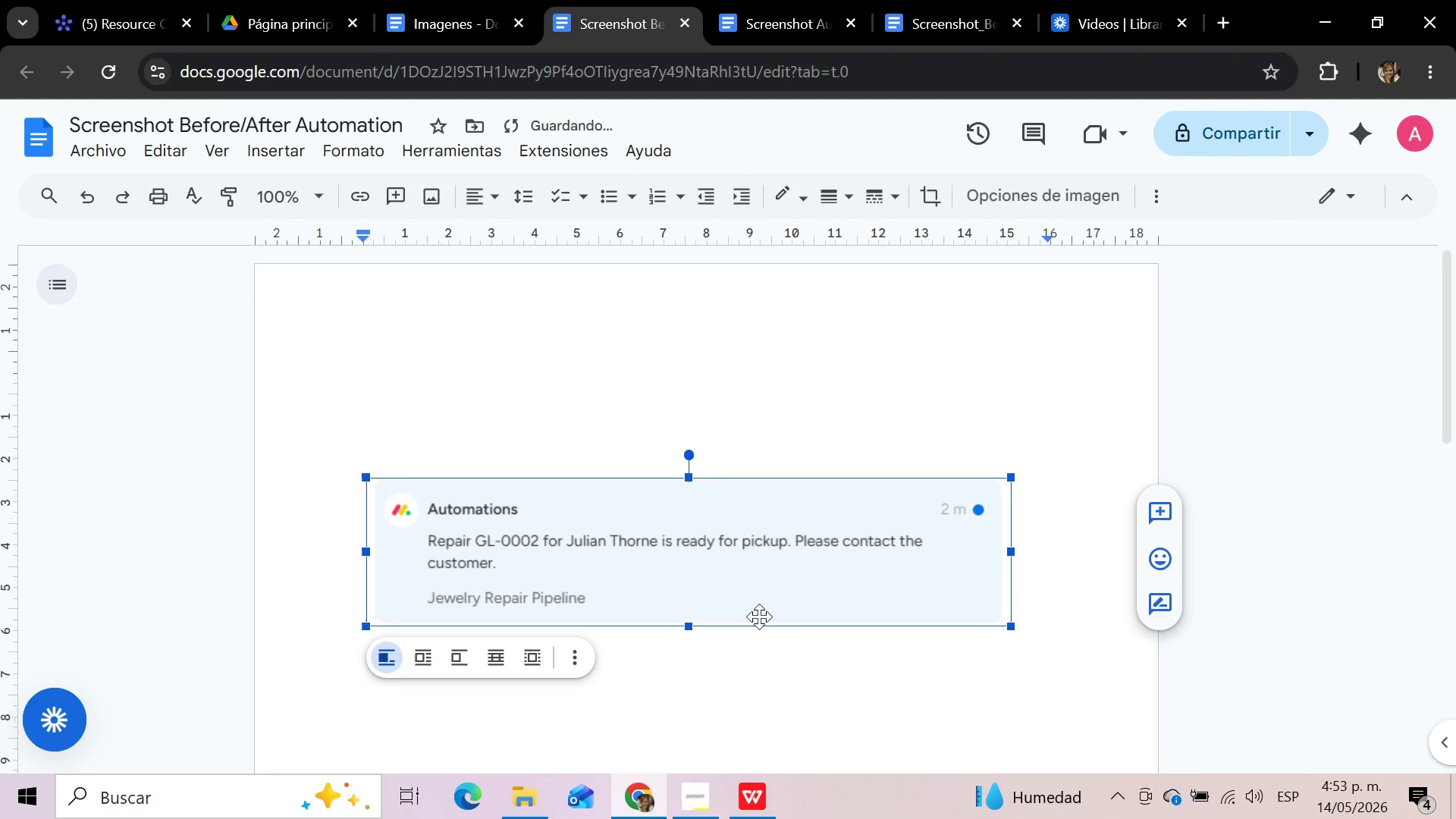 
key(Delete)
 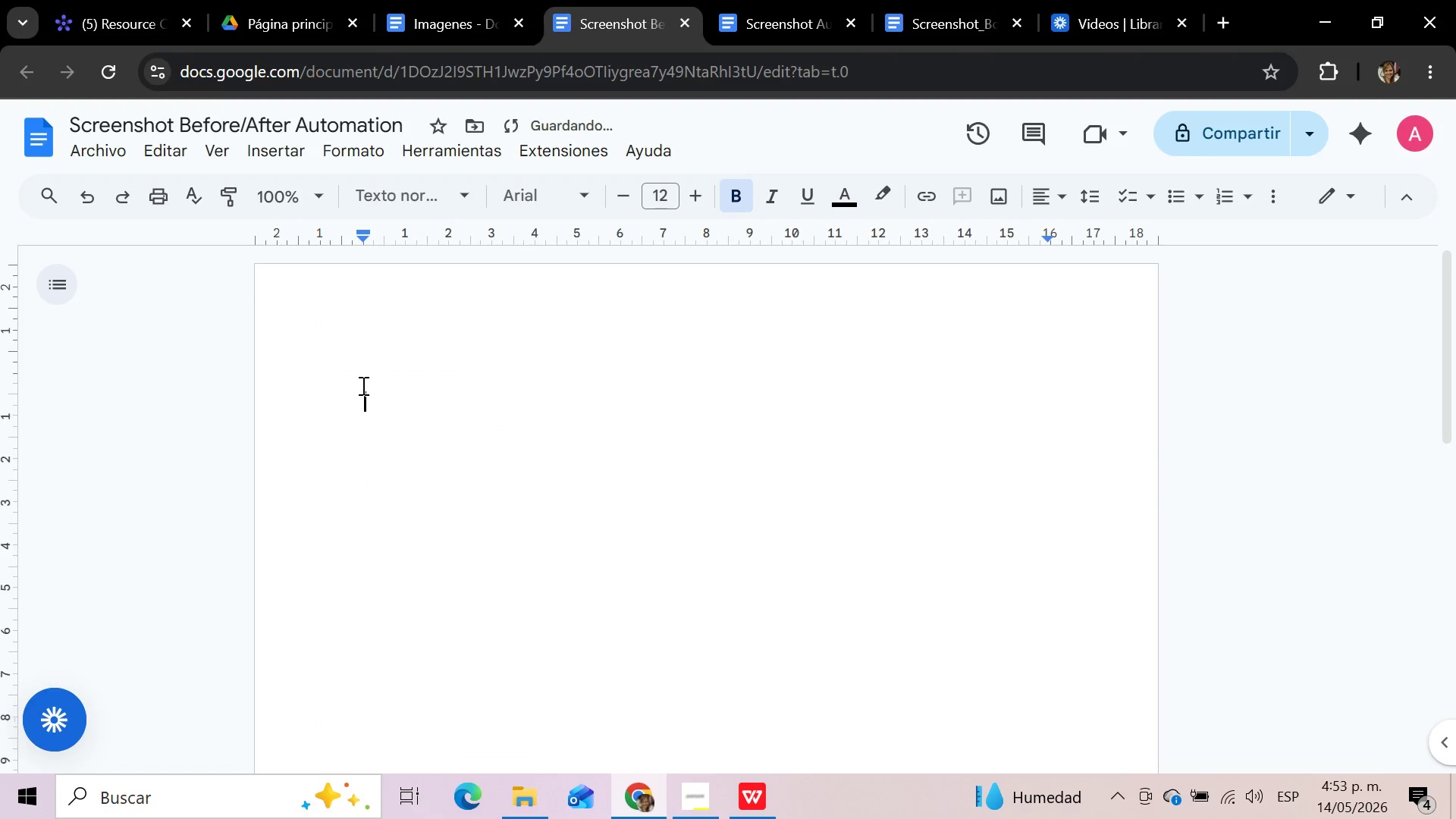 
double_click([372, 359])
 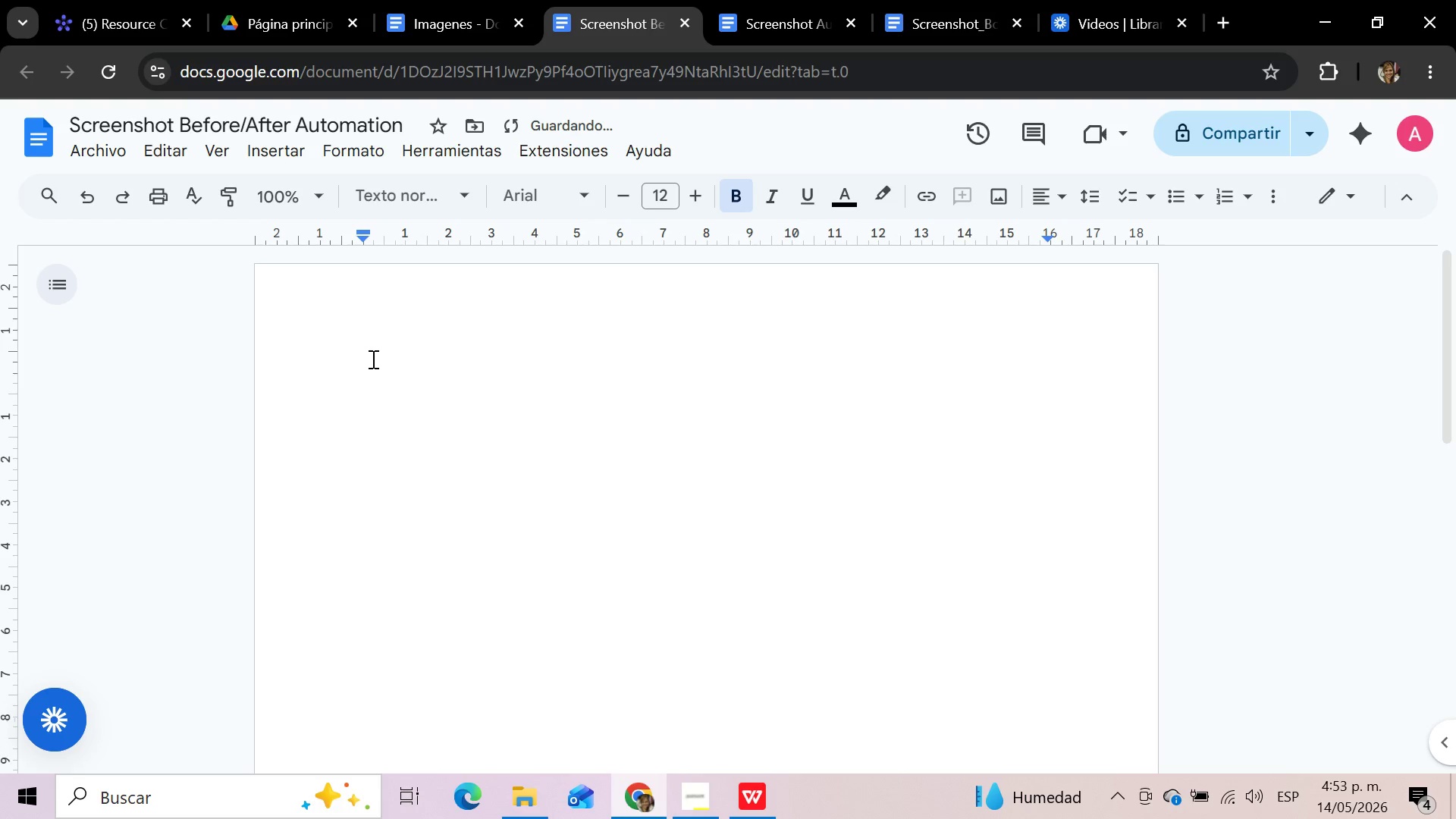 
key(Control+V)
 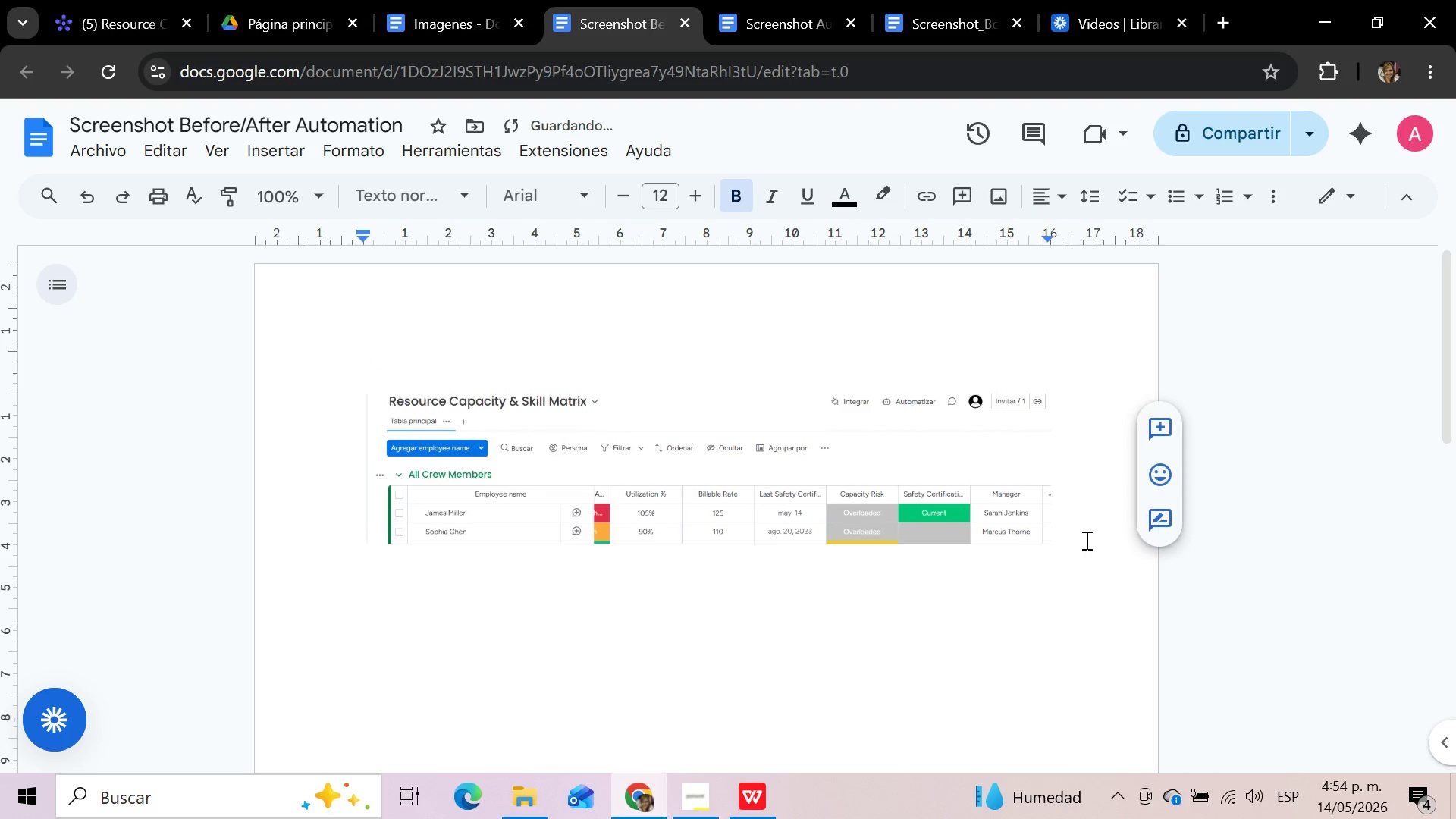 
left_click([442, 349])
 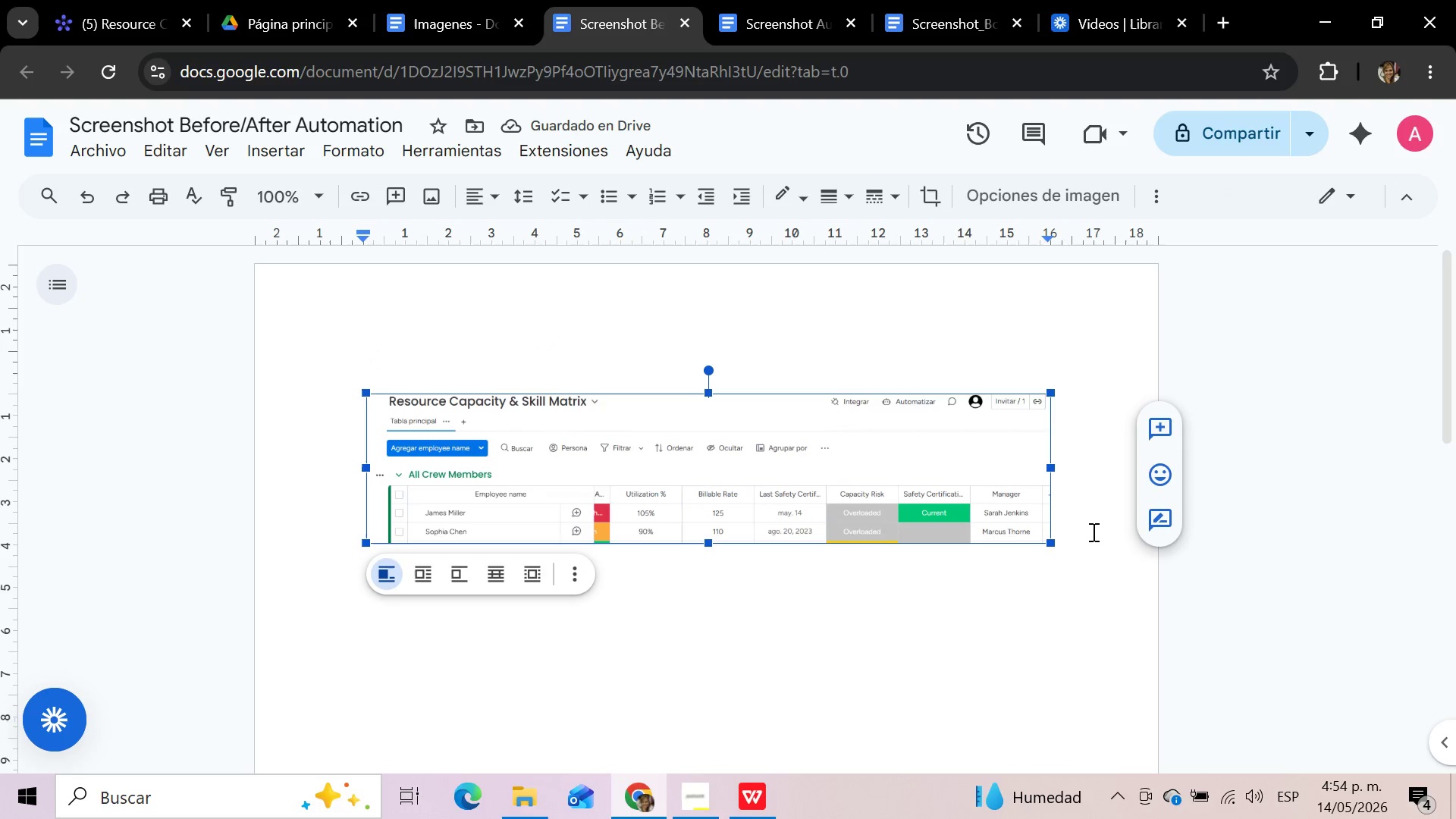 
left_click([1079, 530])
 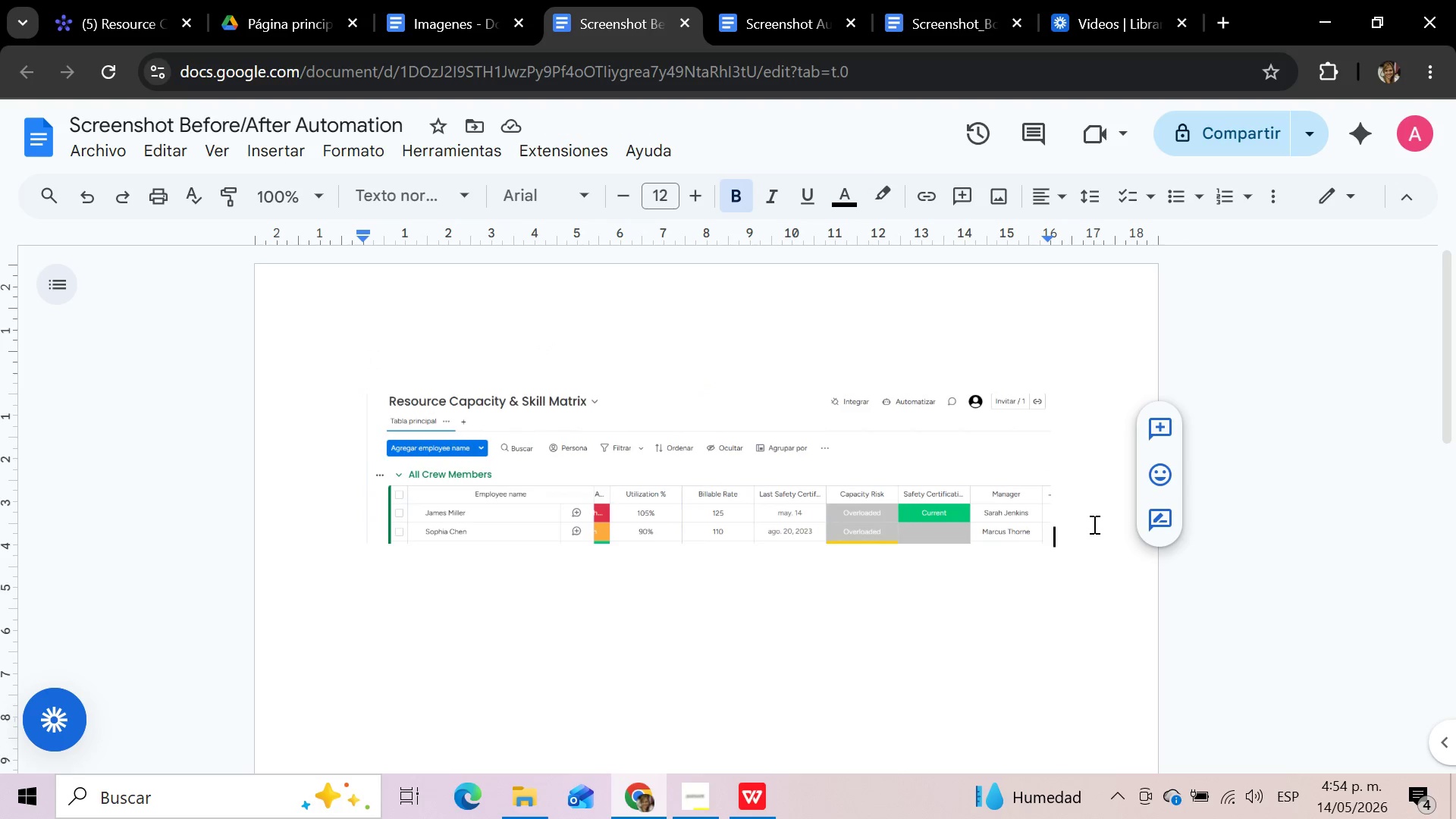 
key(Enter)
 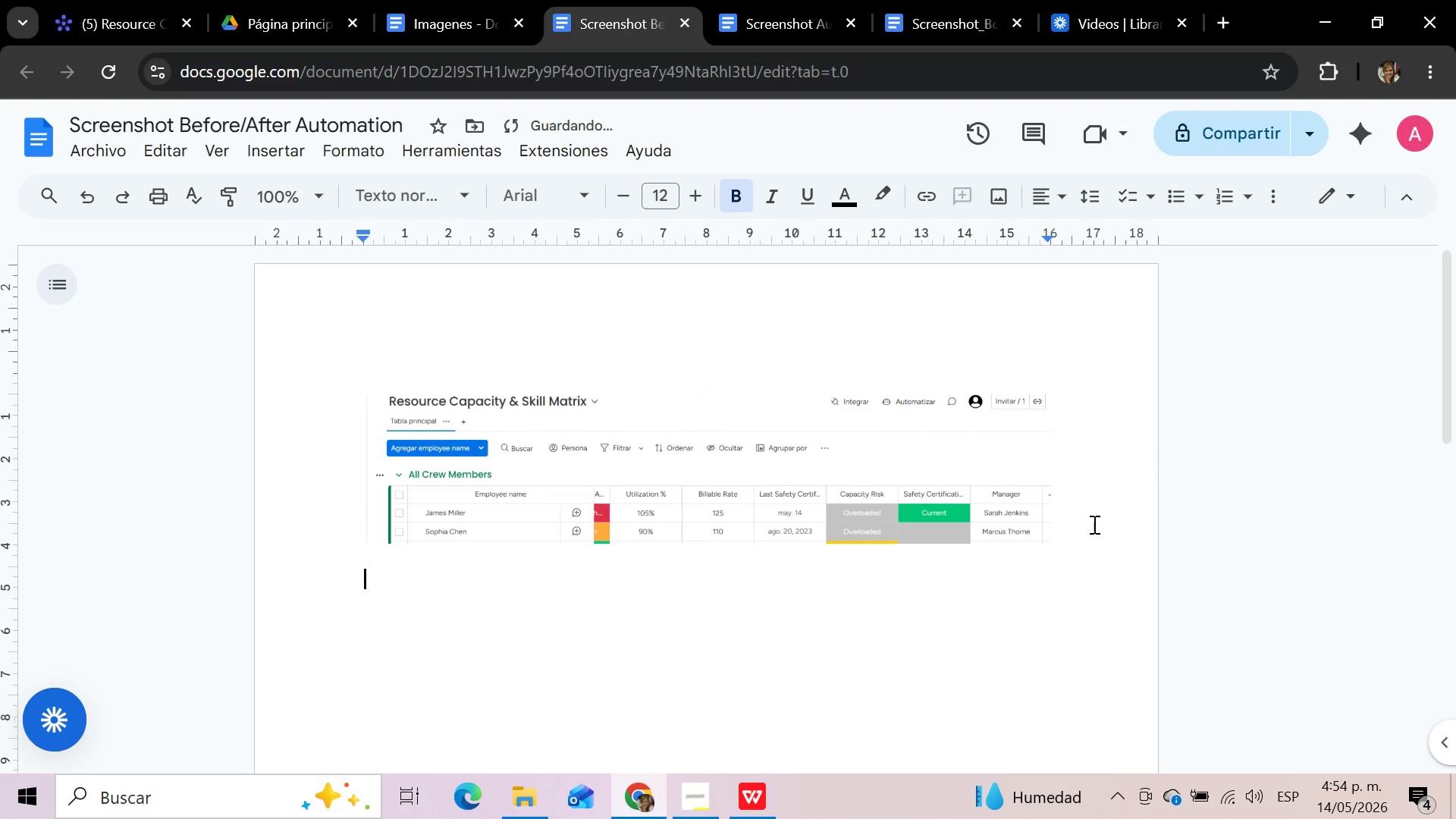 
type(James Miller is Safety Certification Cuu)
key(Backspace)
type(rent y)
key(Backspace)
type(until today...)
 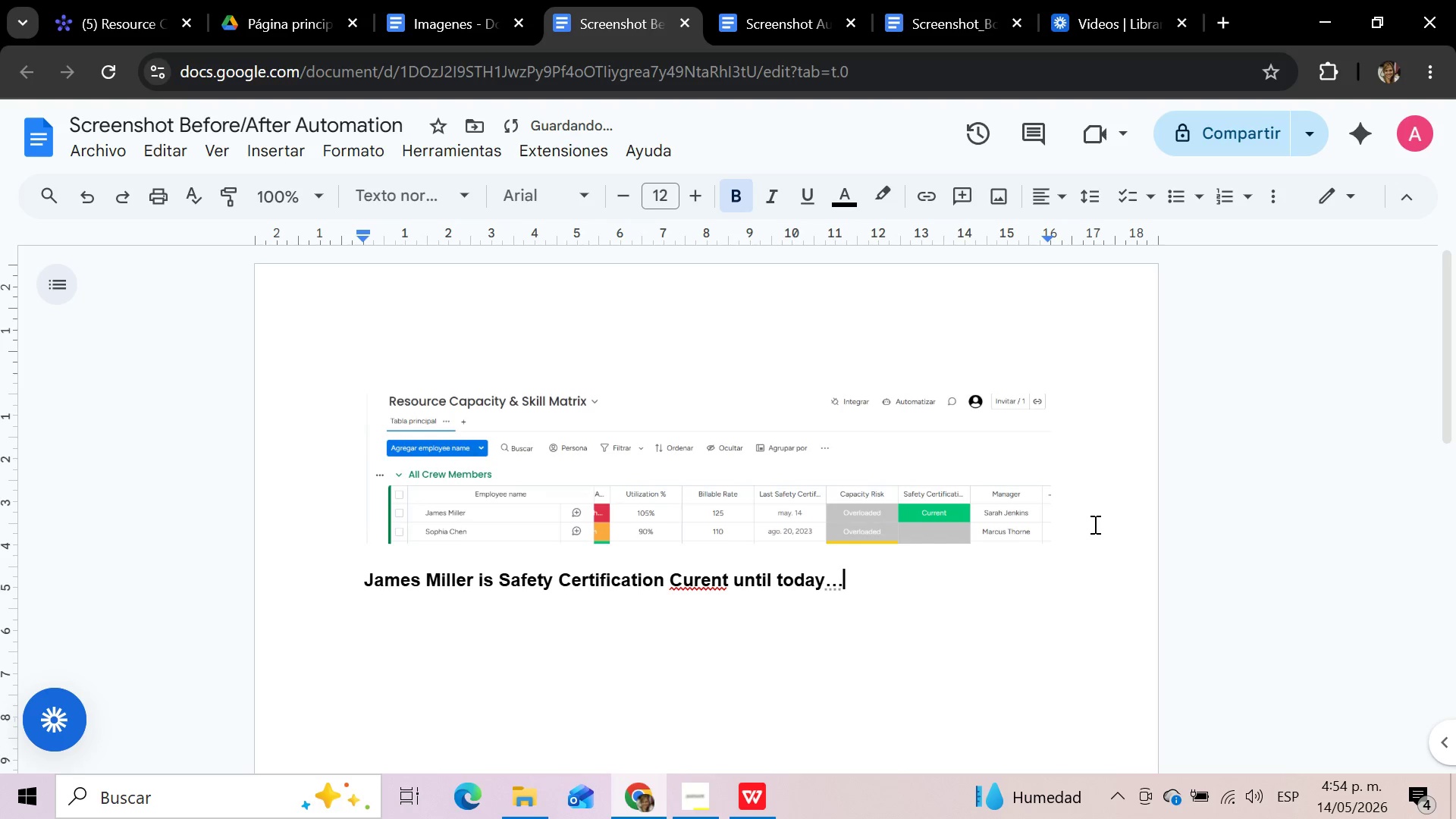 
key(Enter)
 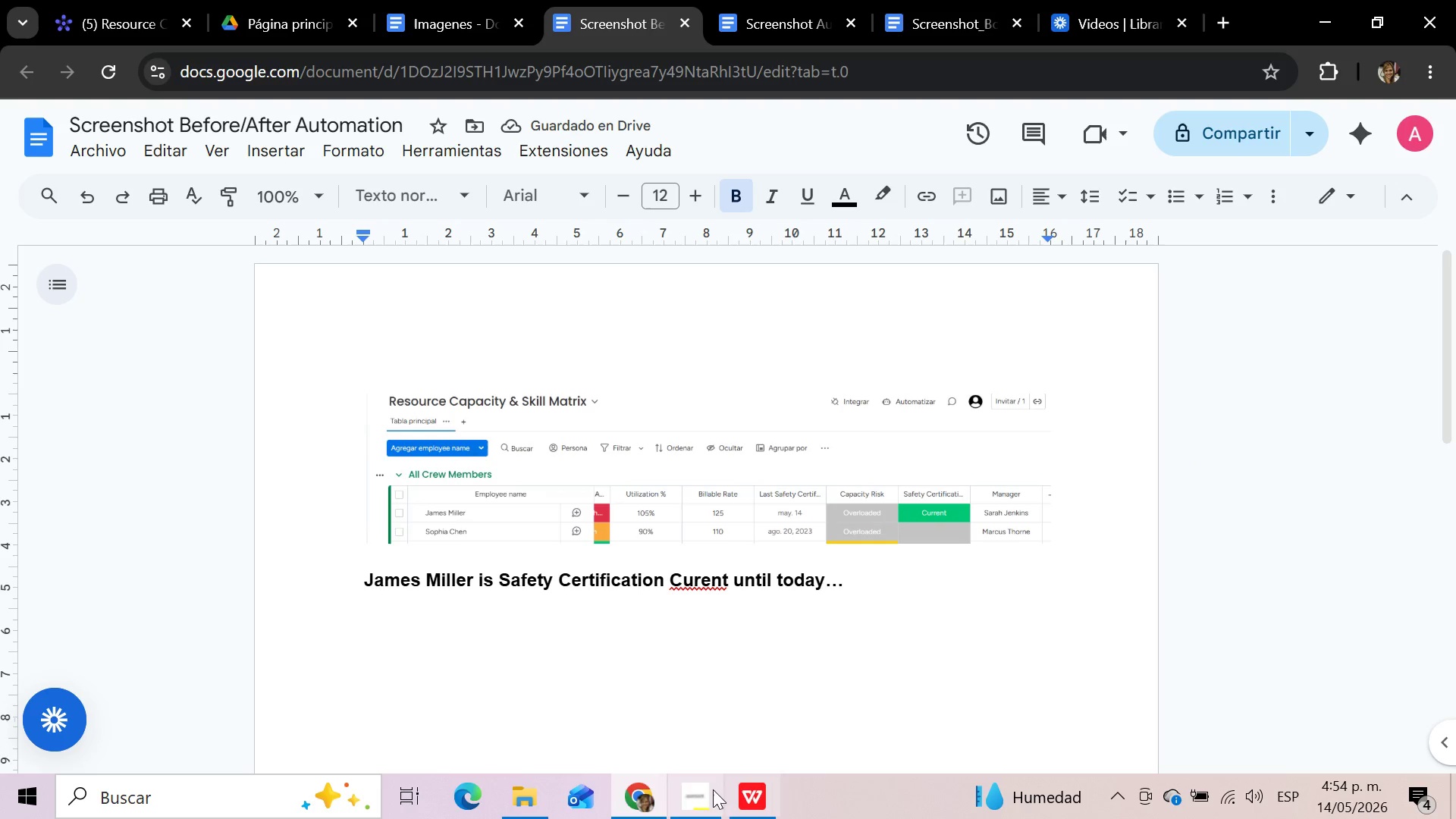 
wait(5.22)
 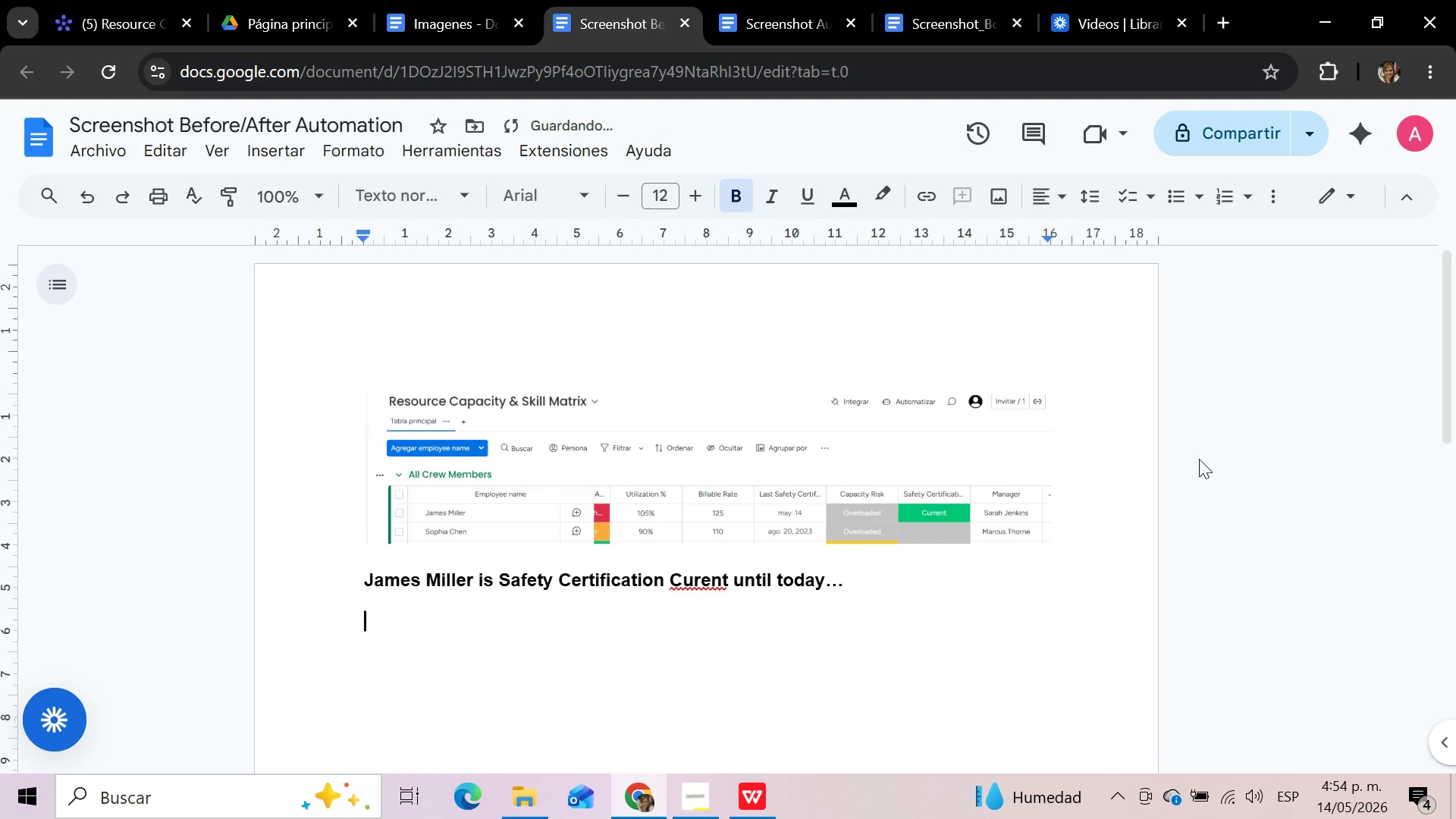 
left_click([134, 12])
 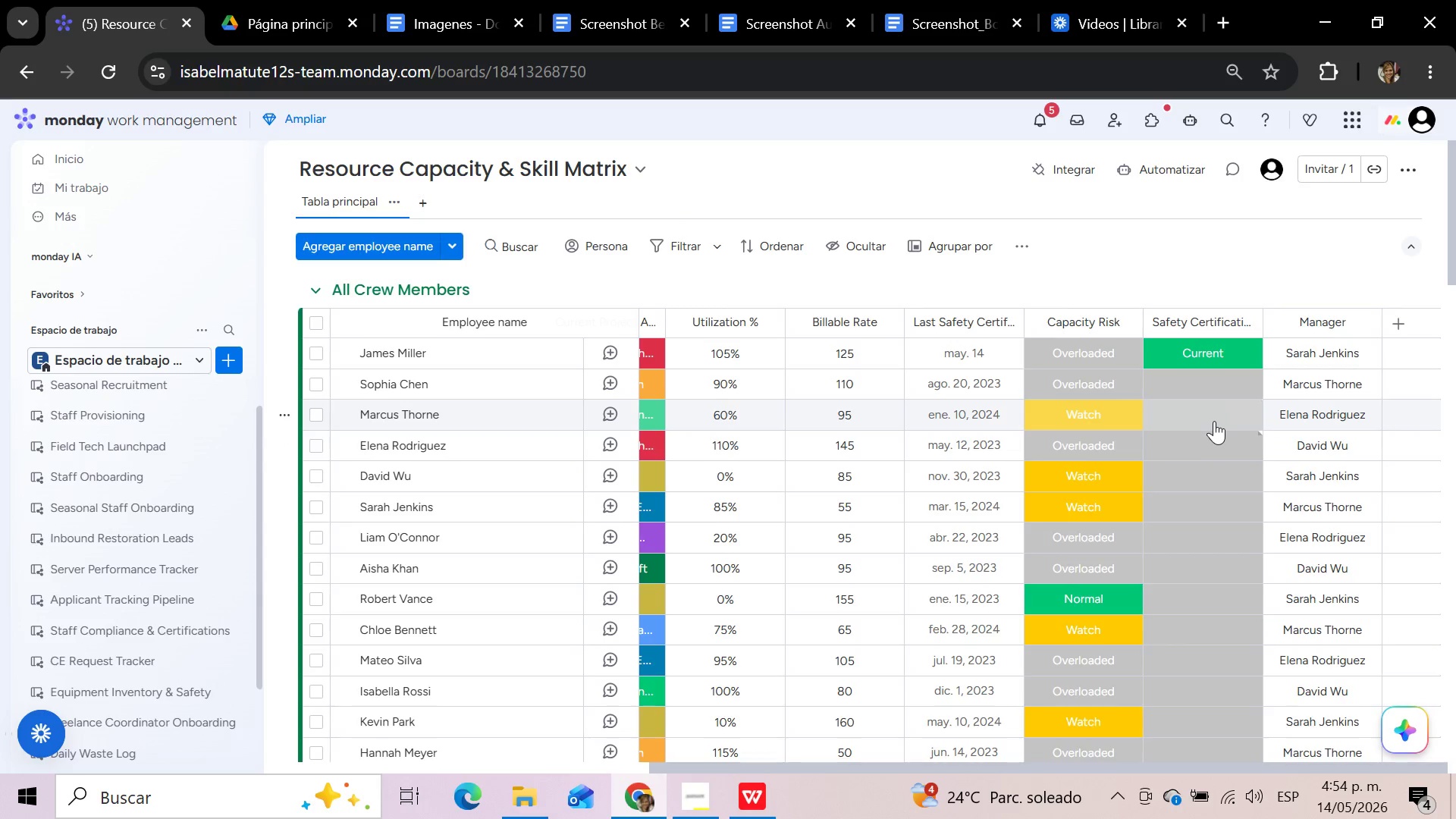 
wait(5.14)
 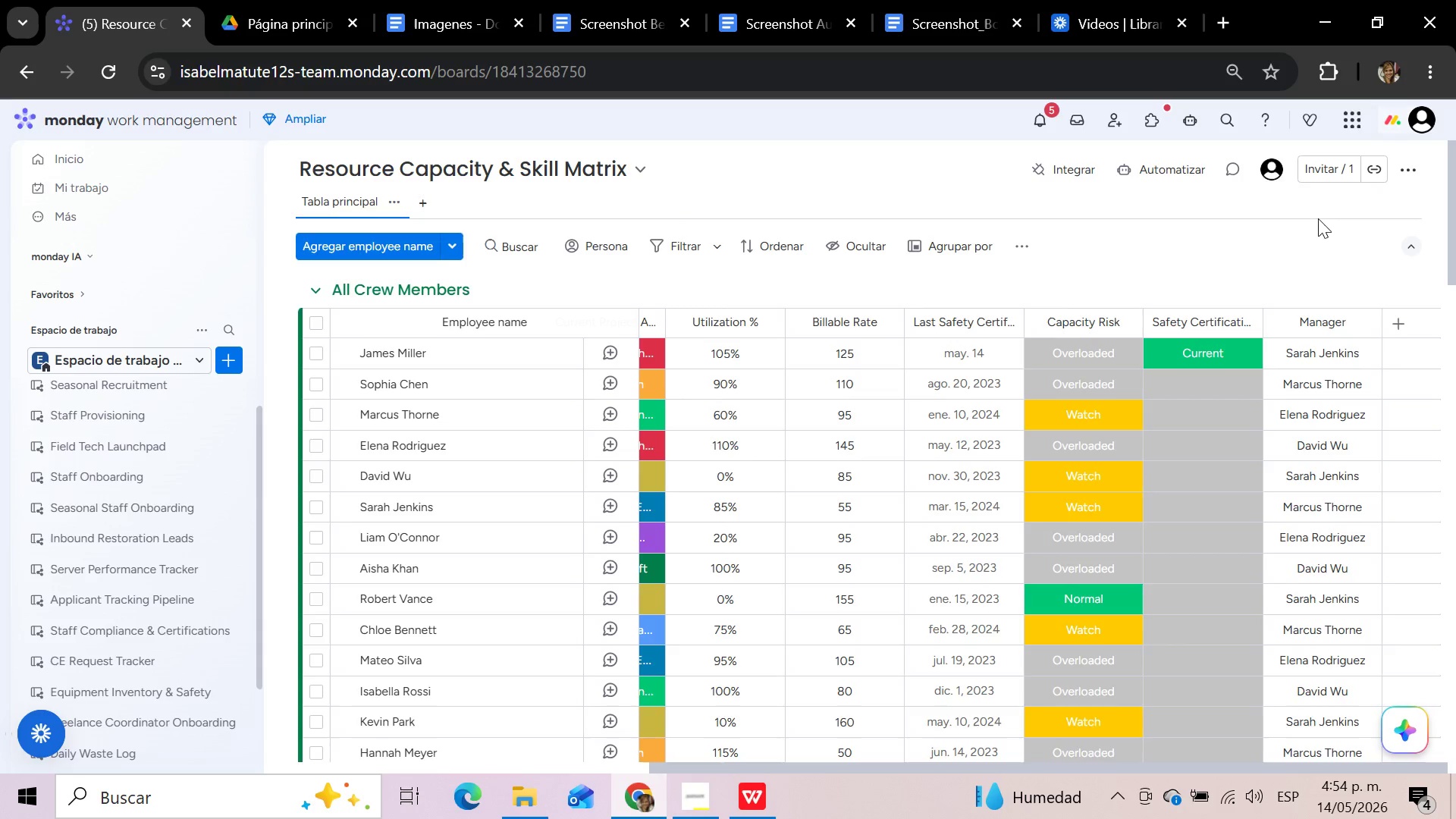 
left_click([1214, 421])
 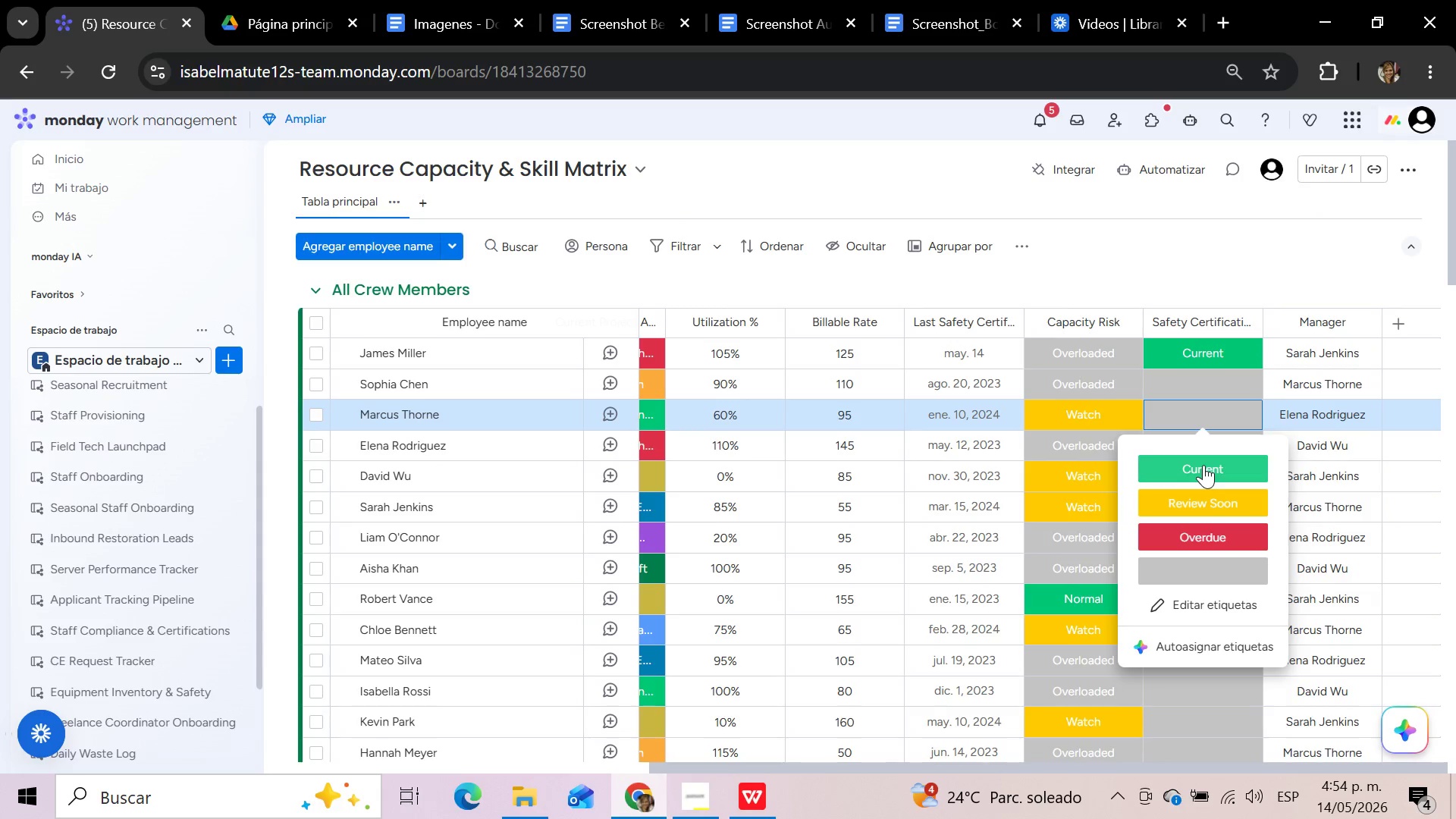 
left_click([1203, 465])
 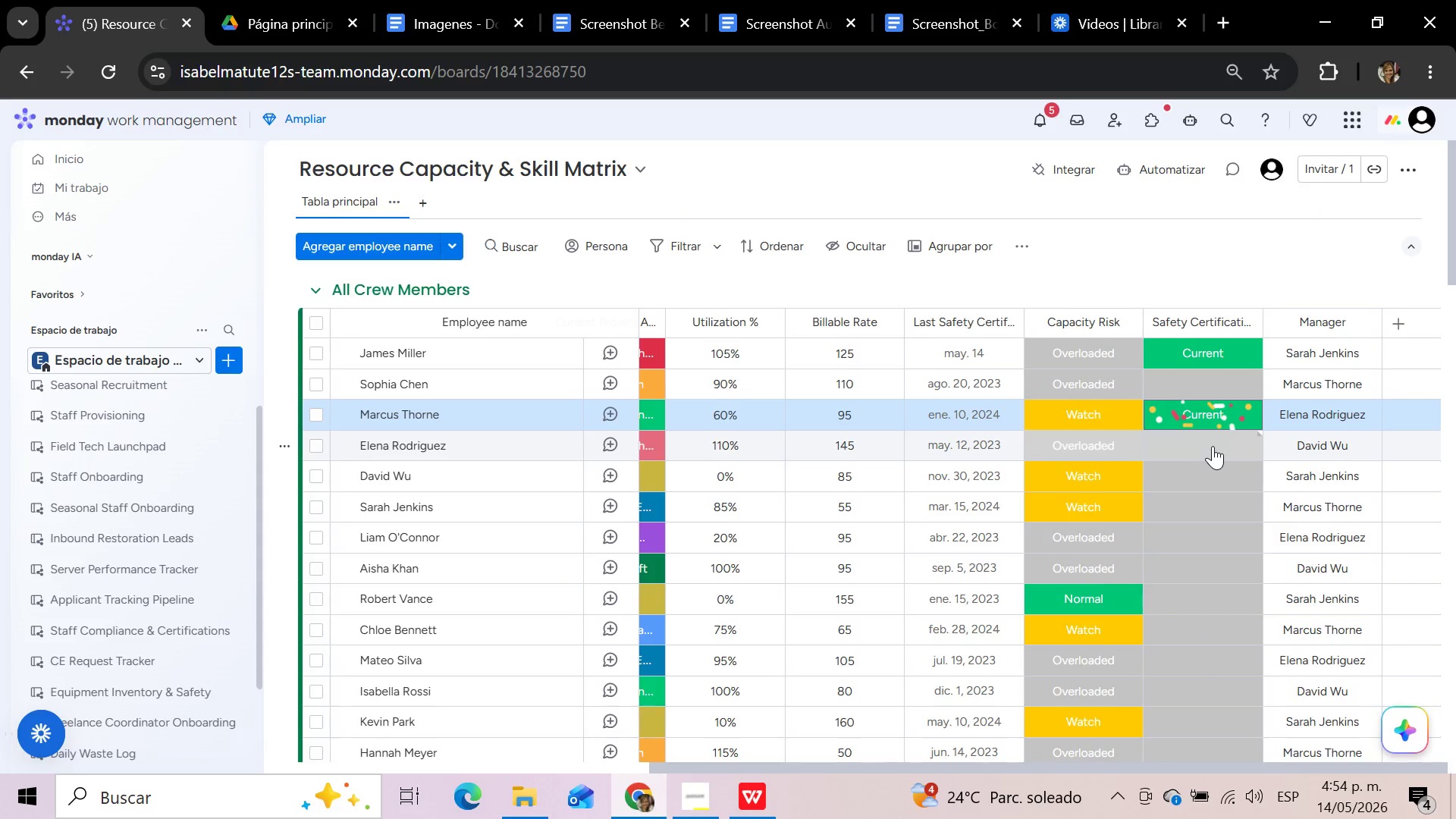 
left_click([1213, 446])
 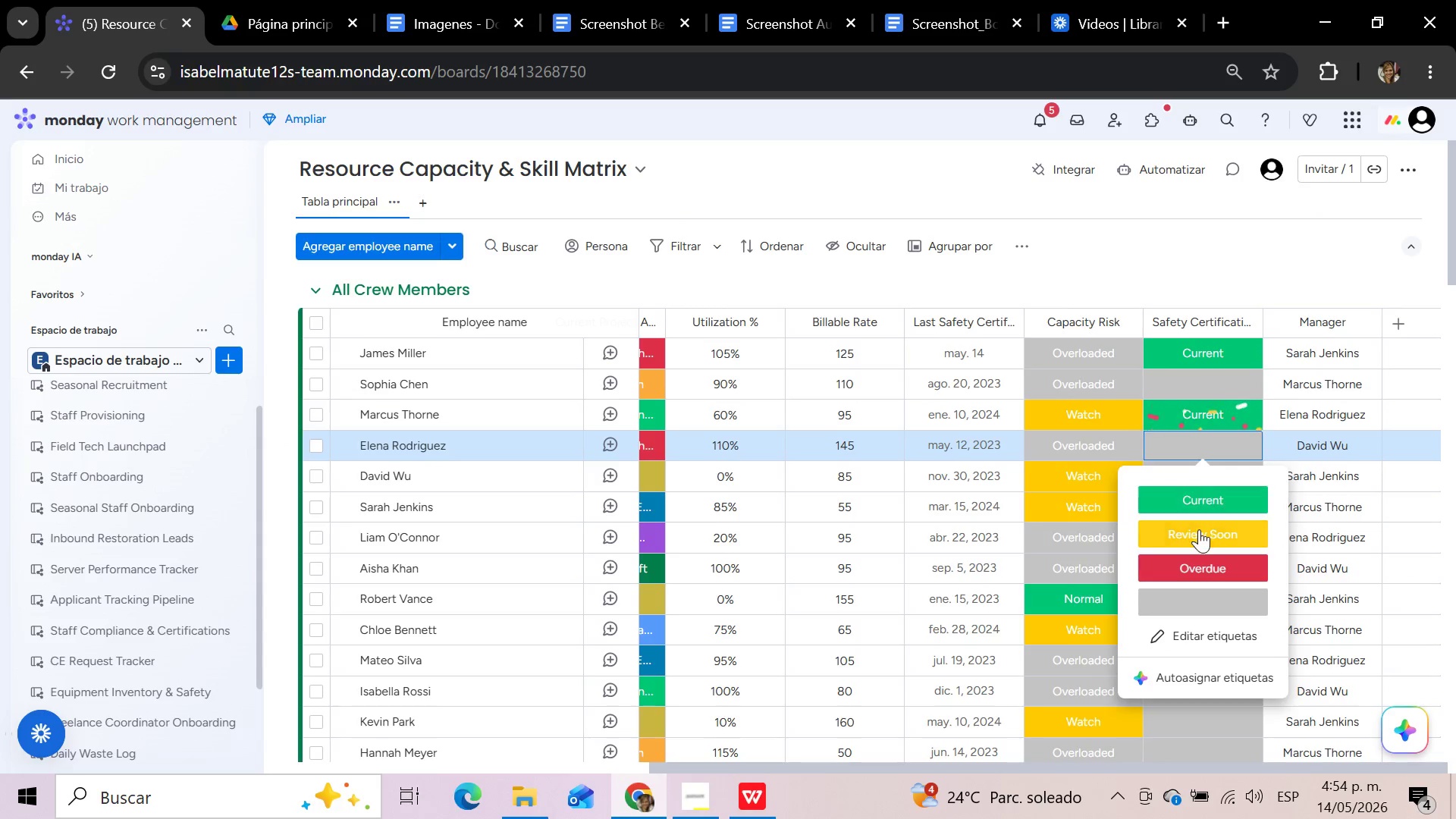 
left_click([1199, 530])
 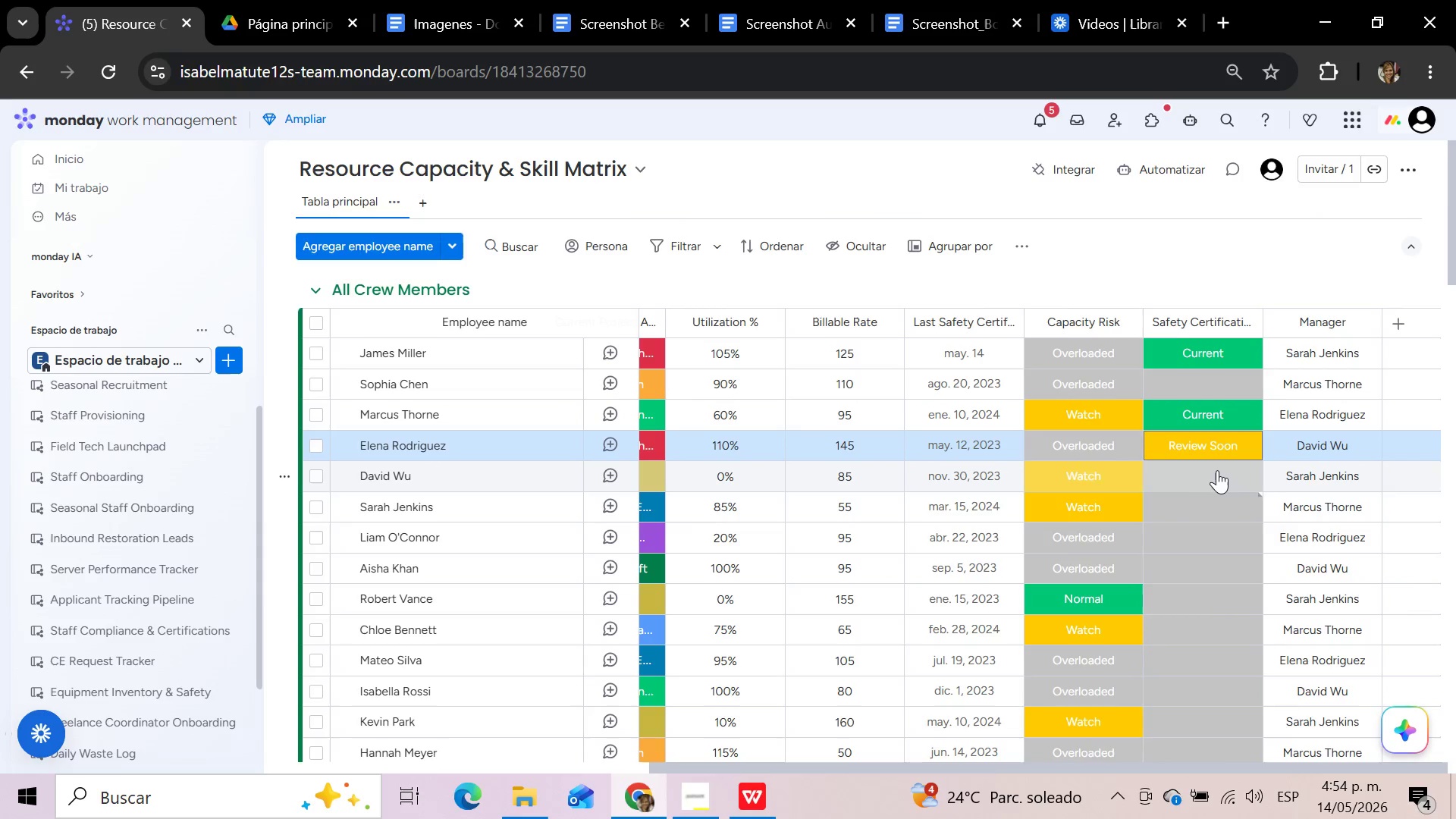 
left_click([1218, 470])
 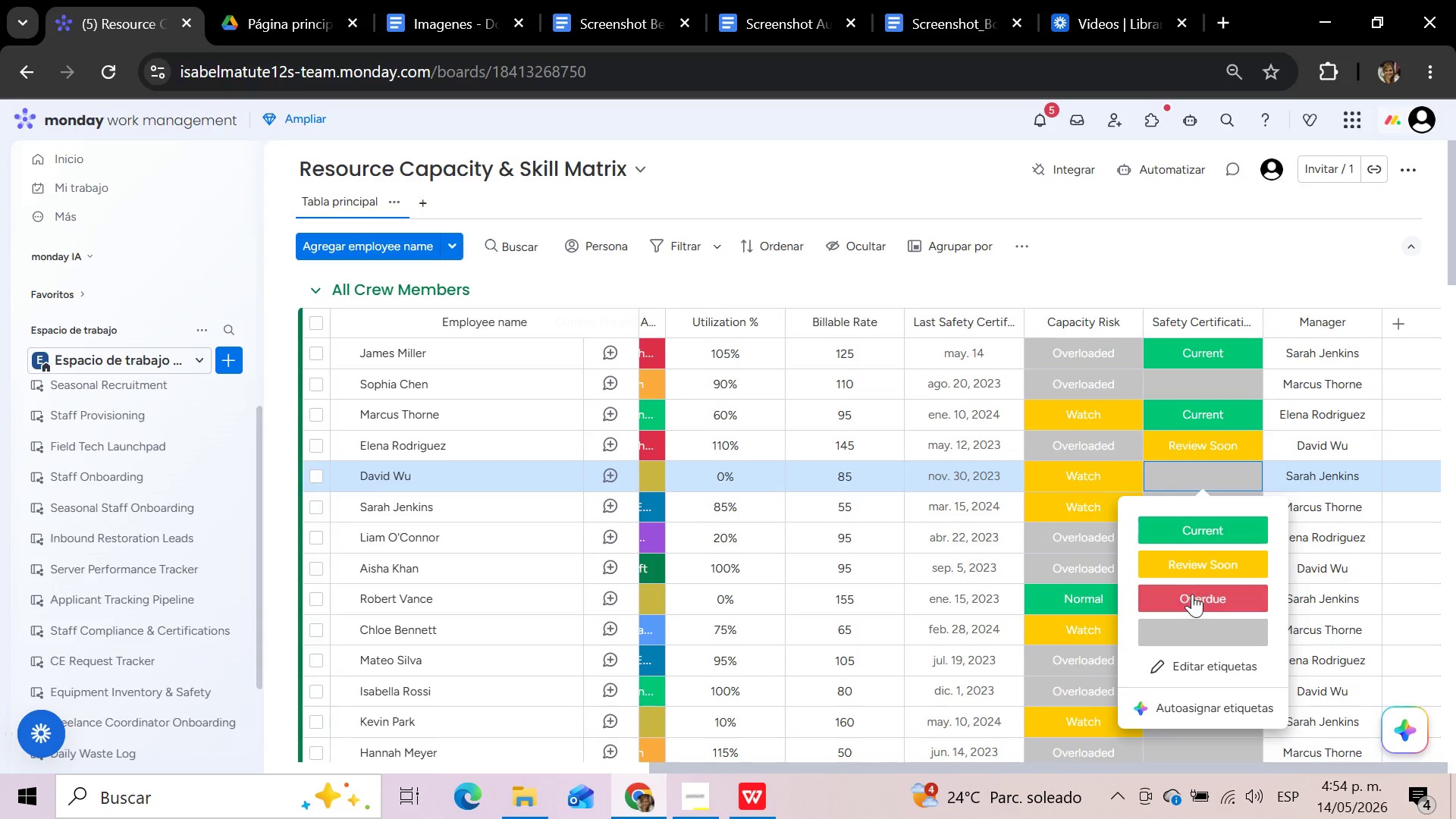 
left_click([1192, 594])
 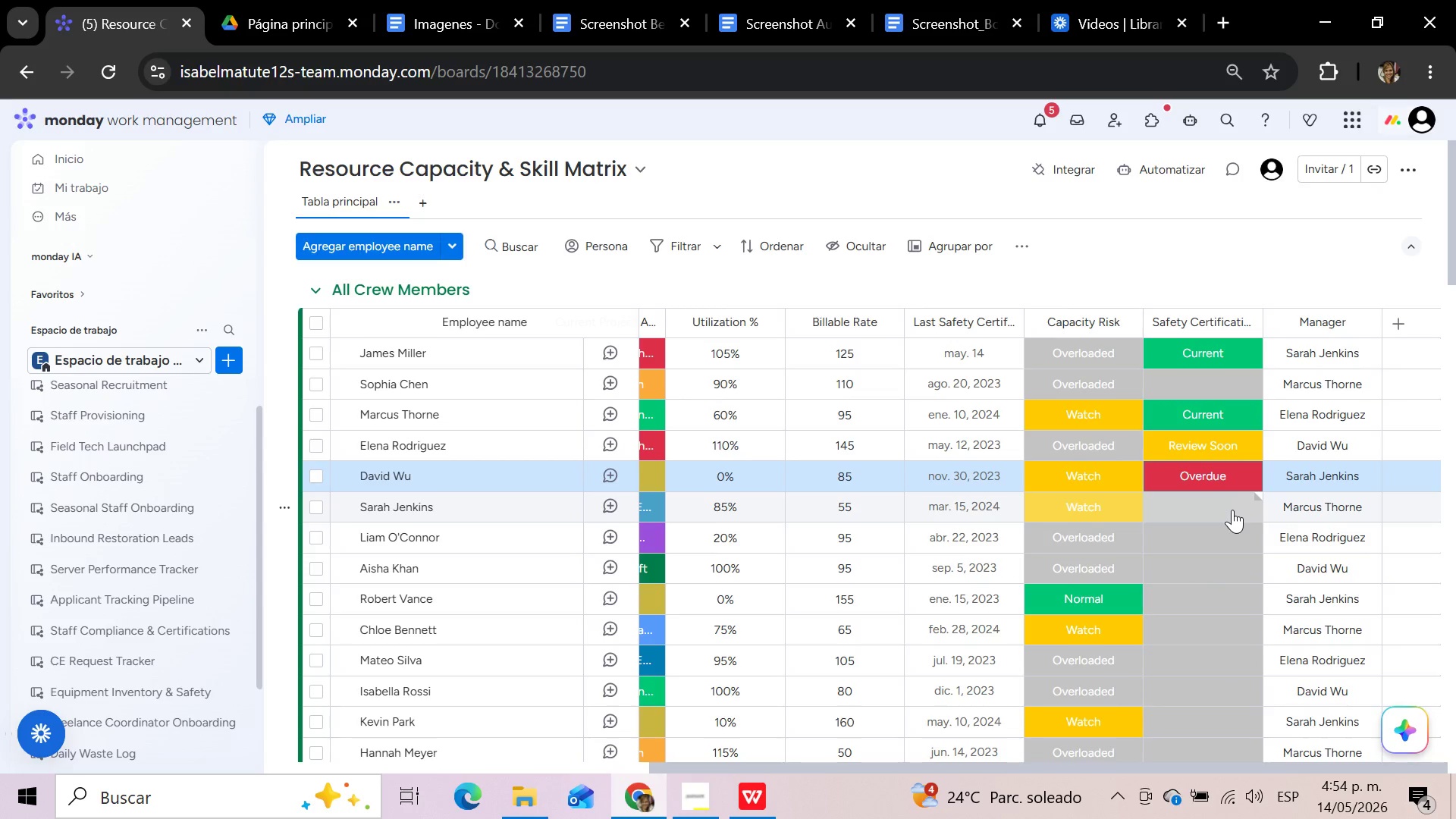 
left_click([1232, 510])
 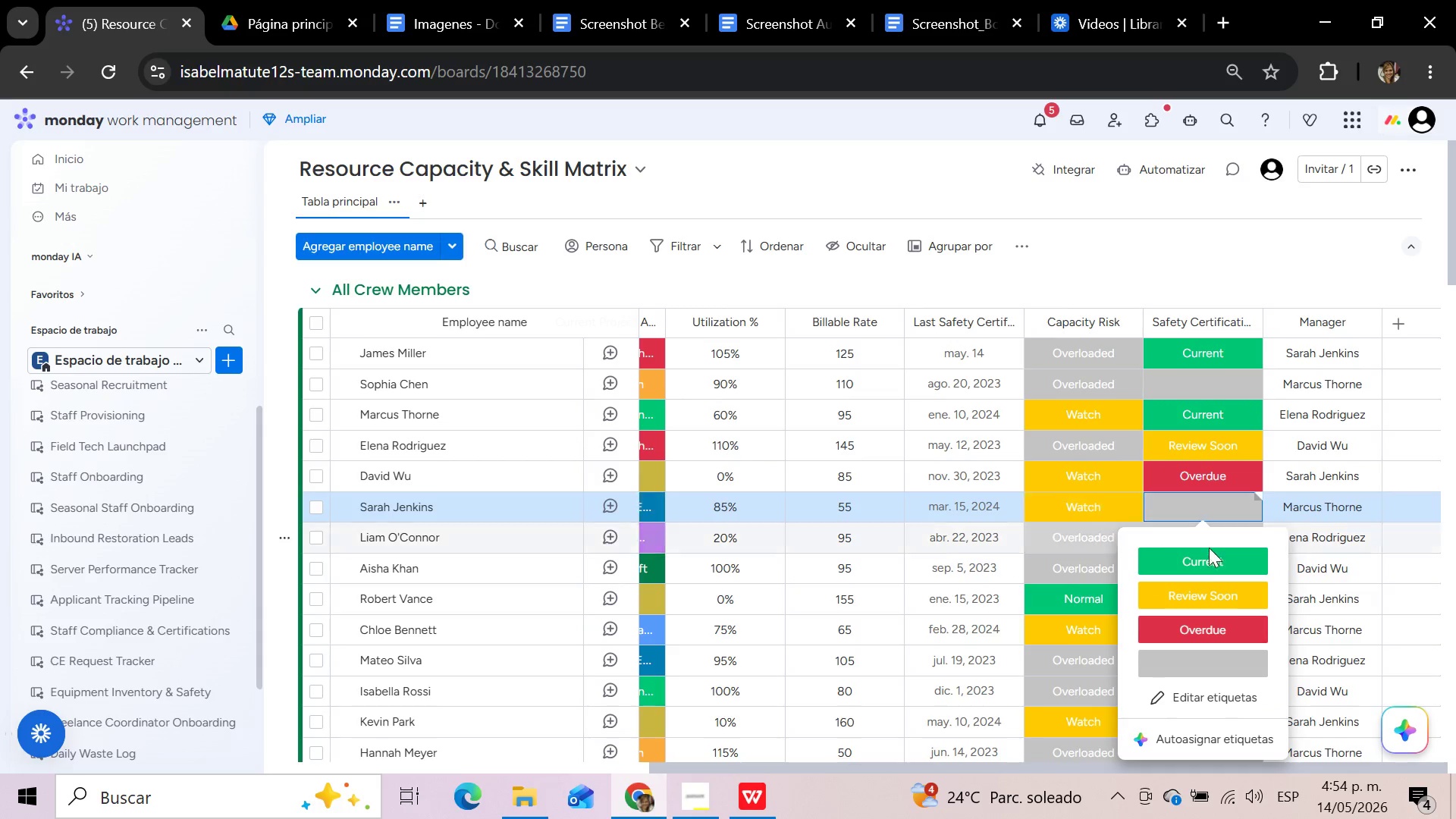 
left_click([1207, 552])
 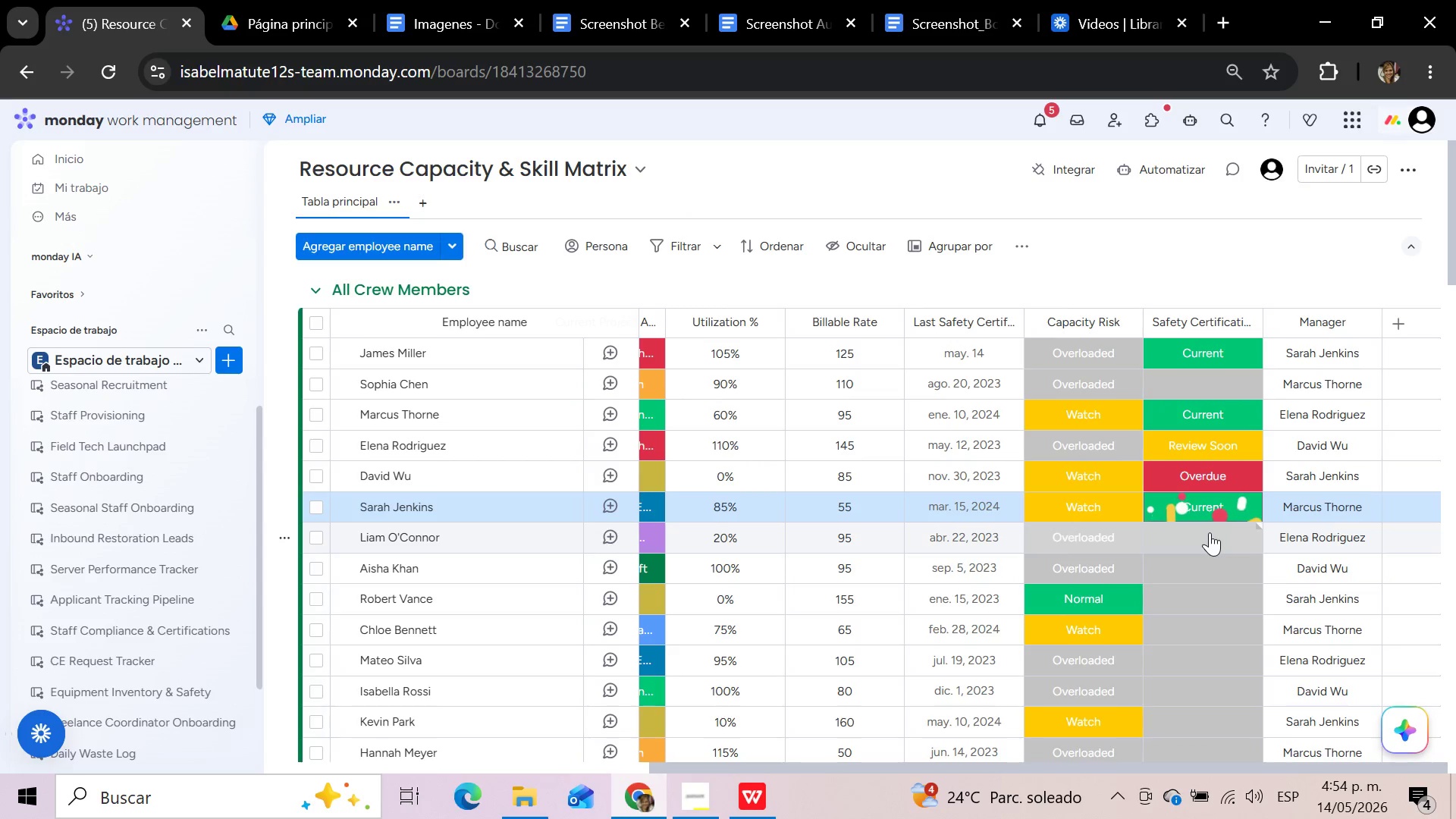 
left_click([1210, 532])
 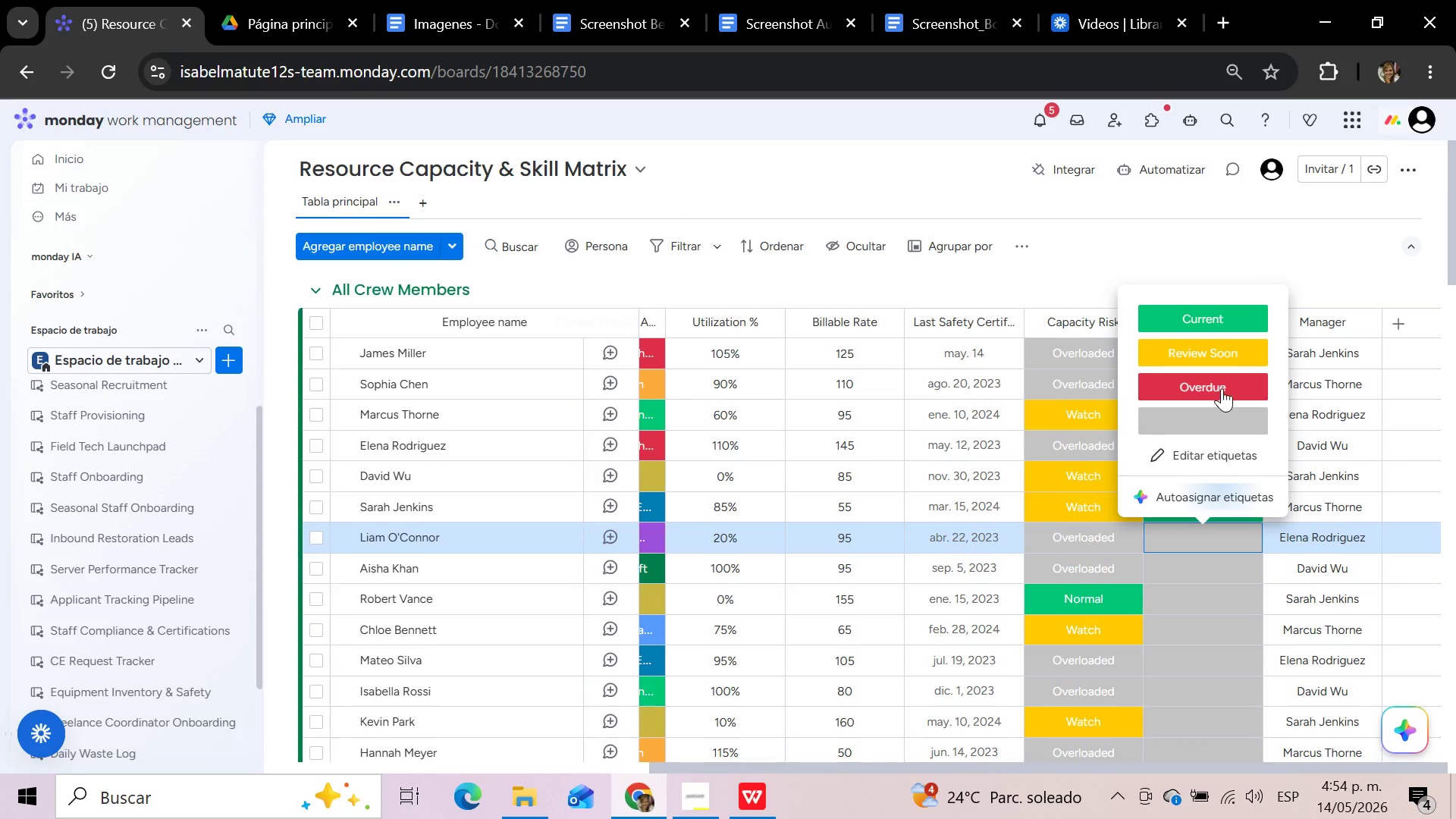 
left_click([1213, 353])
 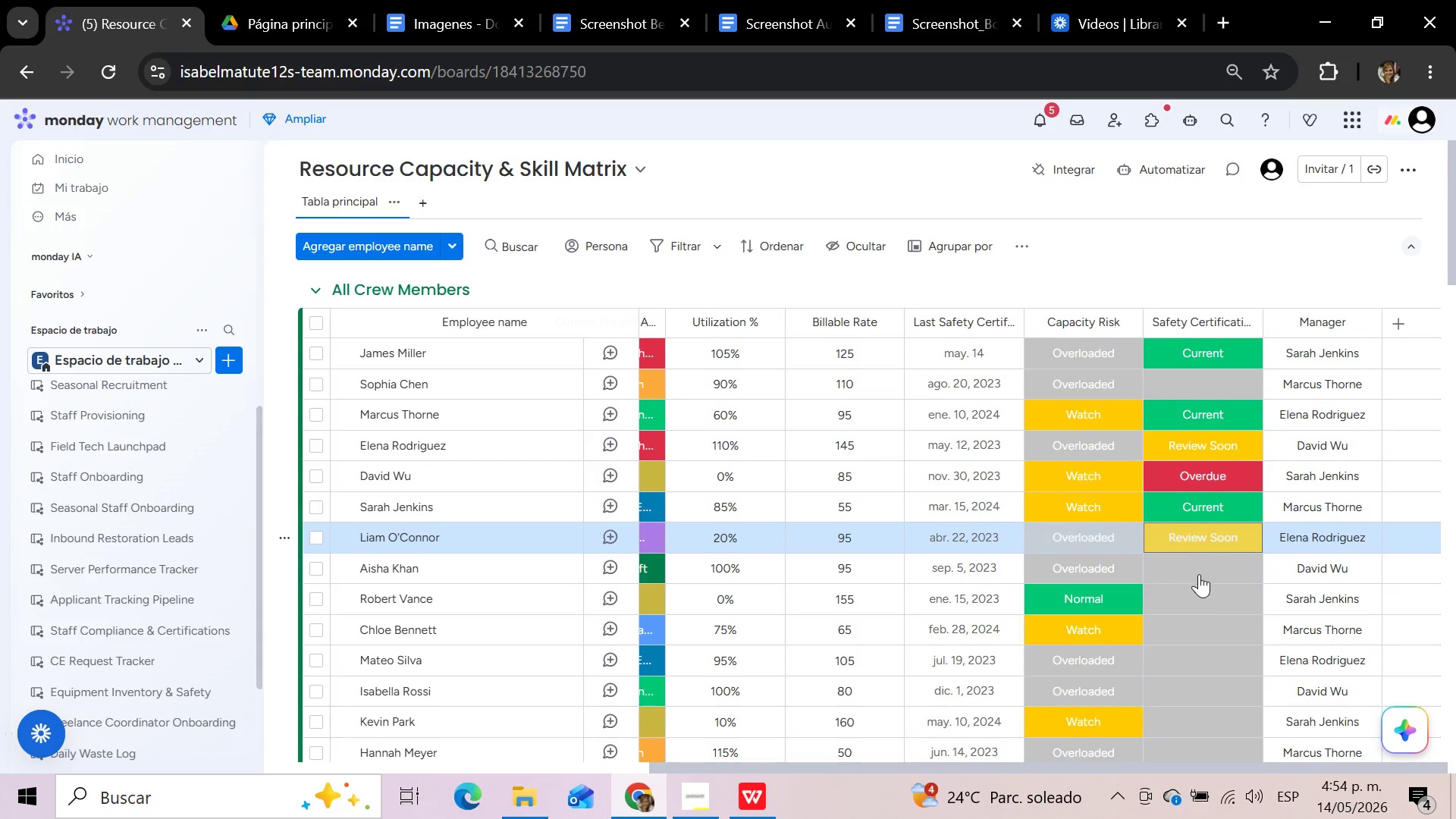 
left_click([1199, 576])
 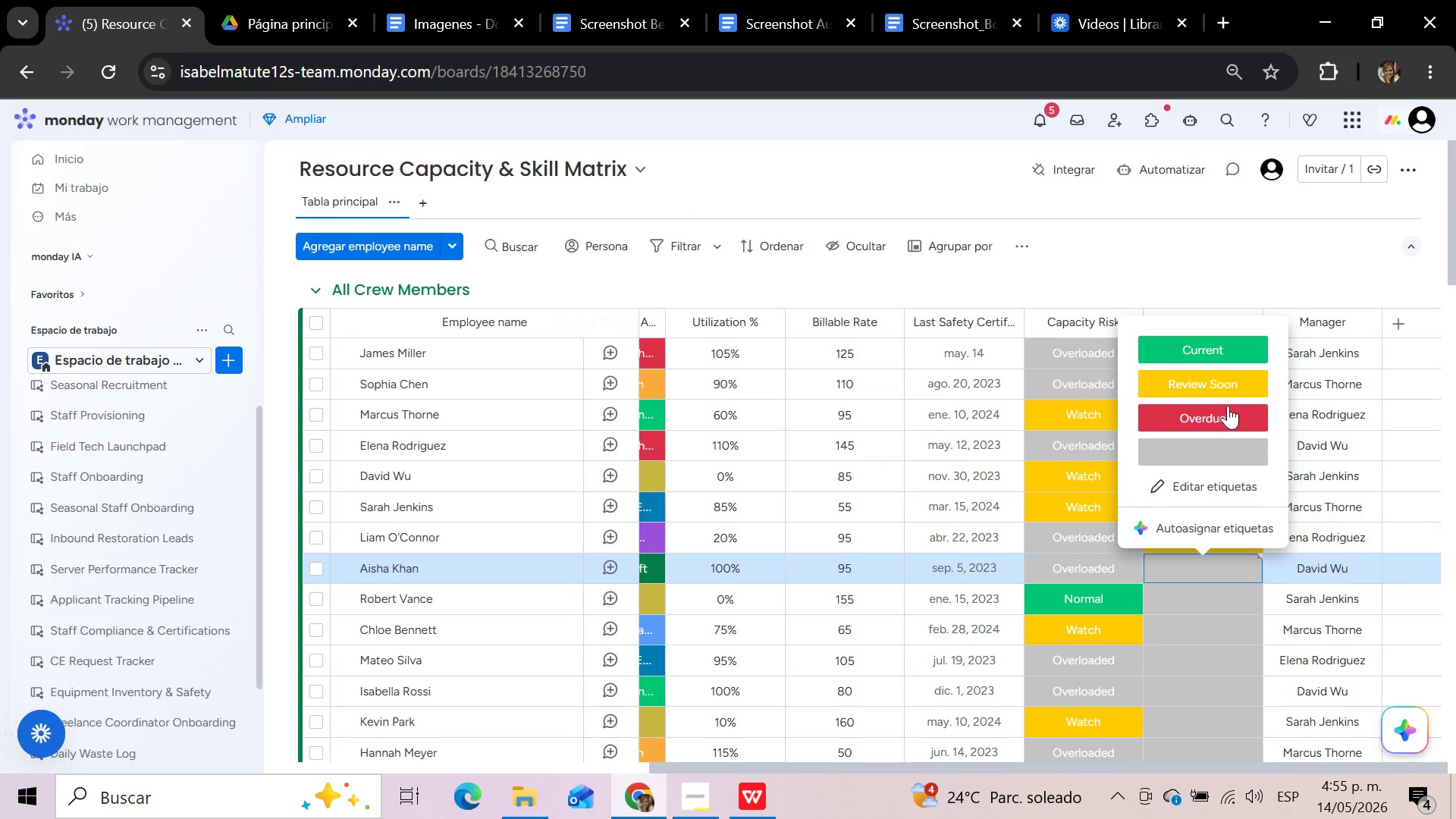 
left_click([1229, 385])
 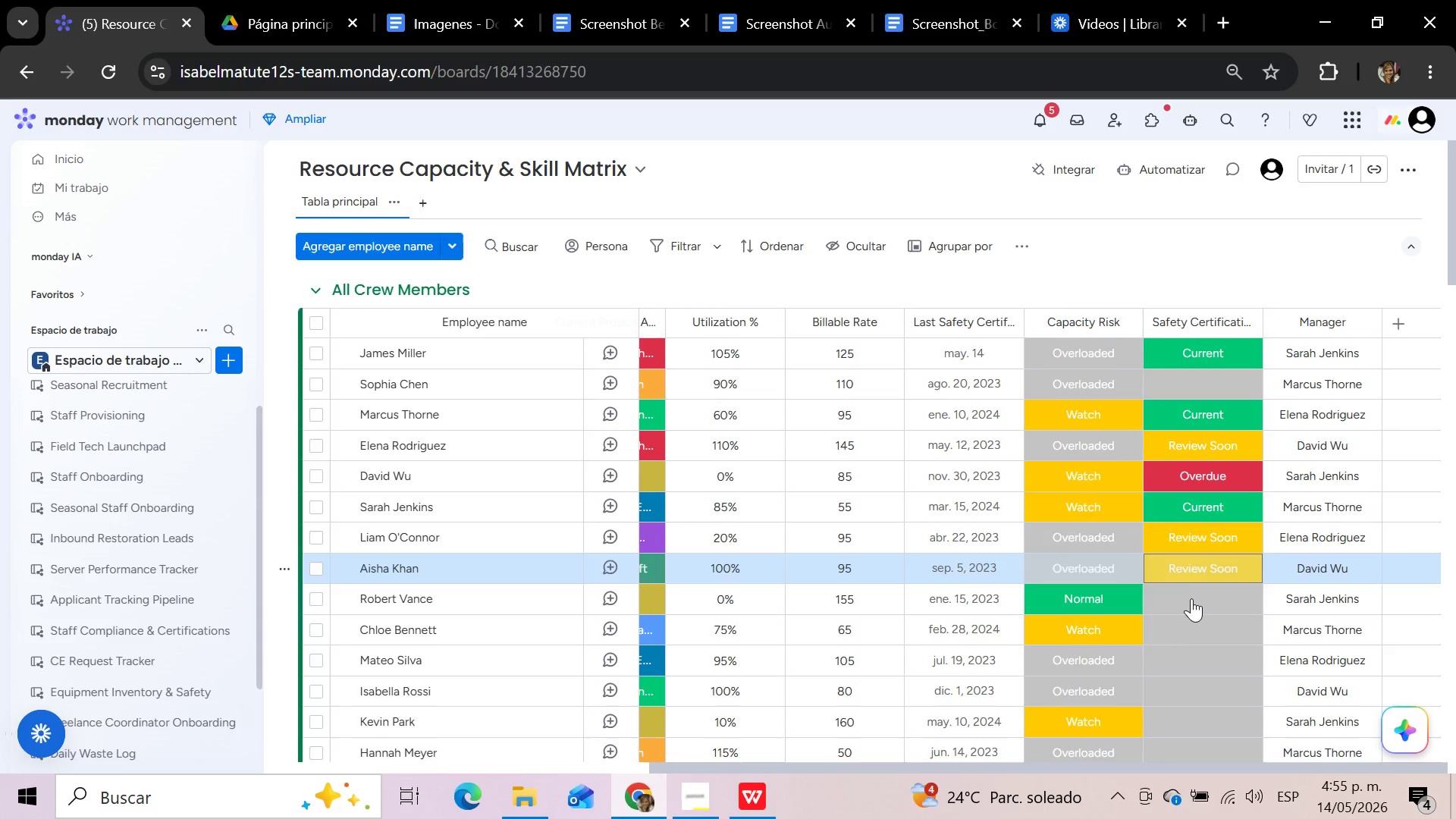 
left_click([1191, 600])
 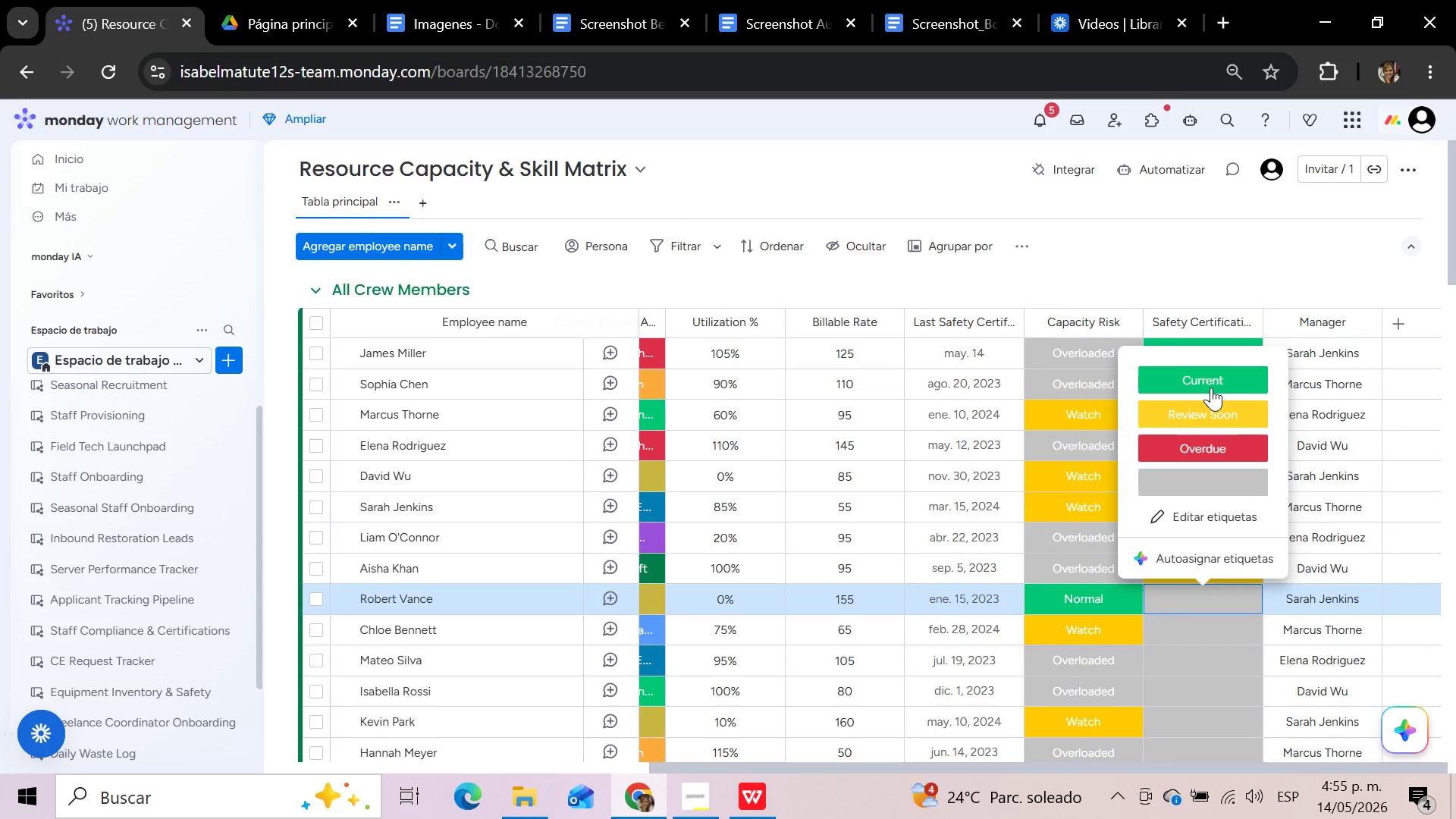 
left_click([1211, 387])
 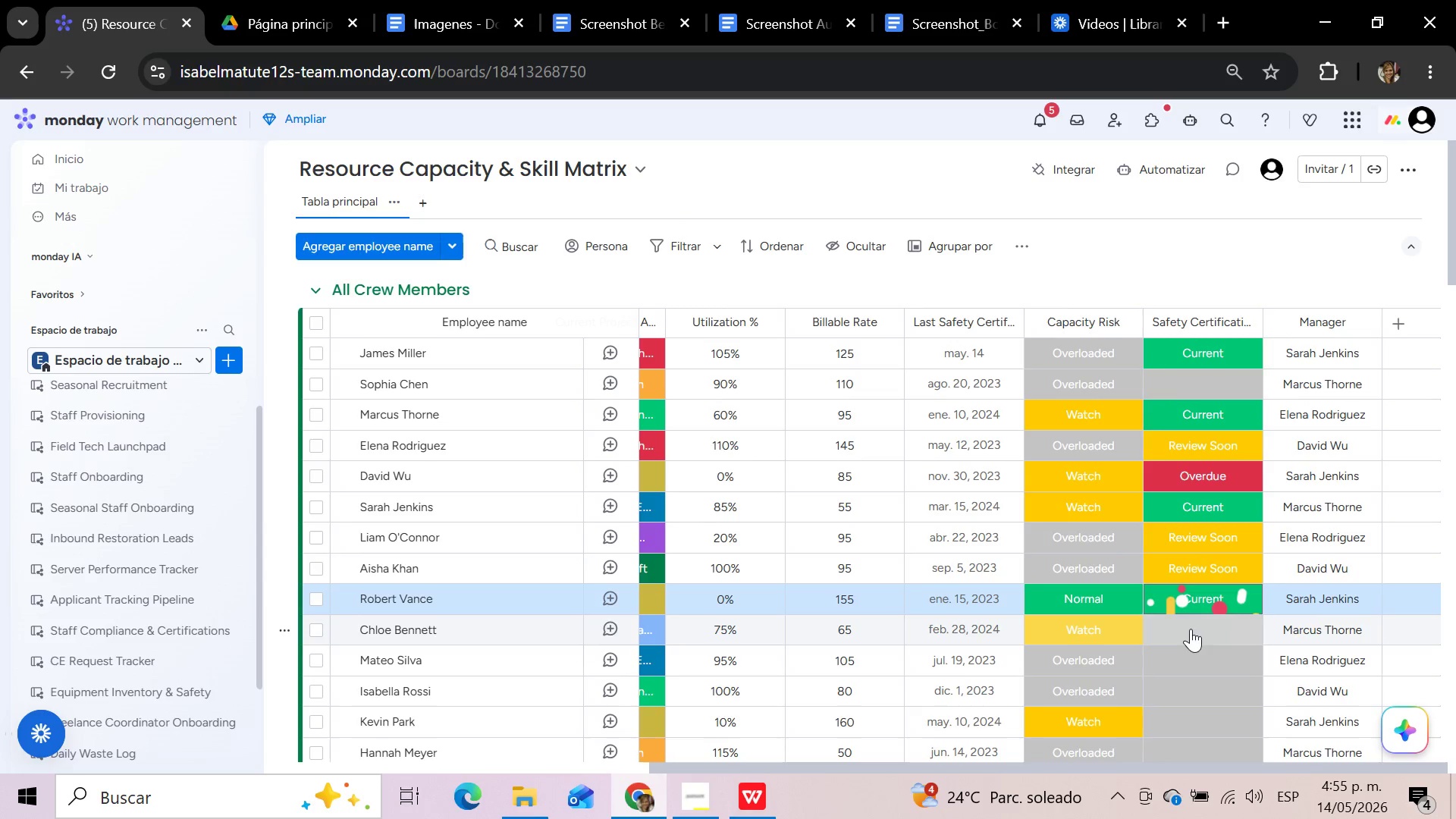 
left_click([1191, 629])
 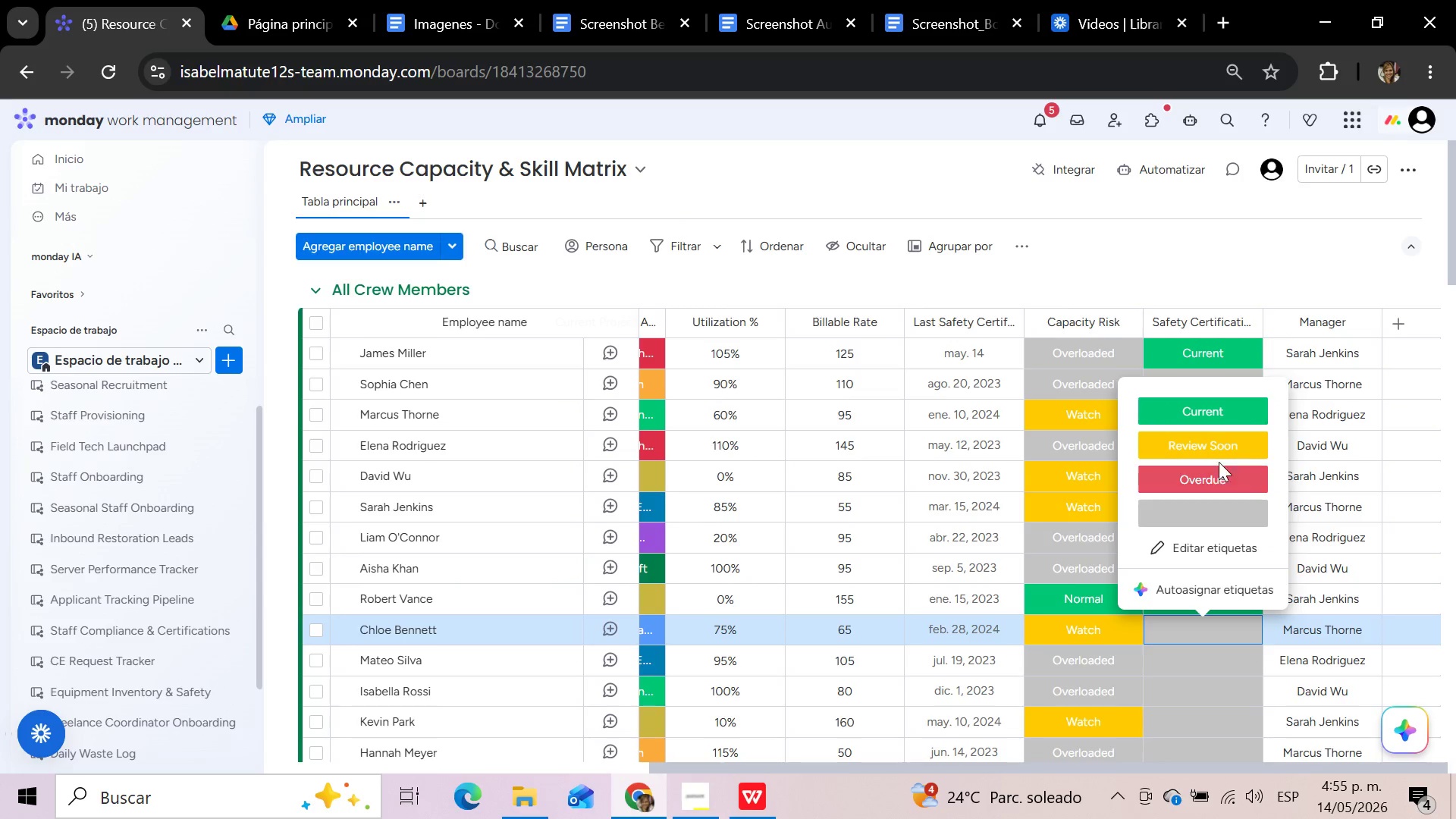 
left_click([1218, 413])
 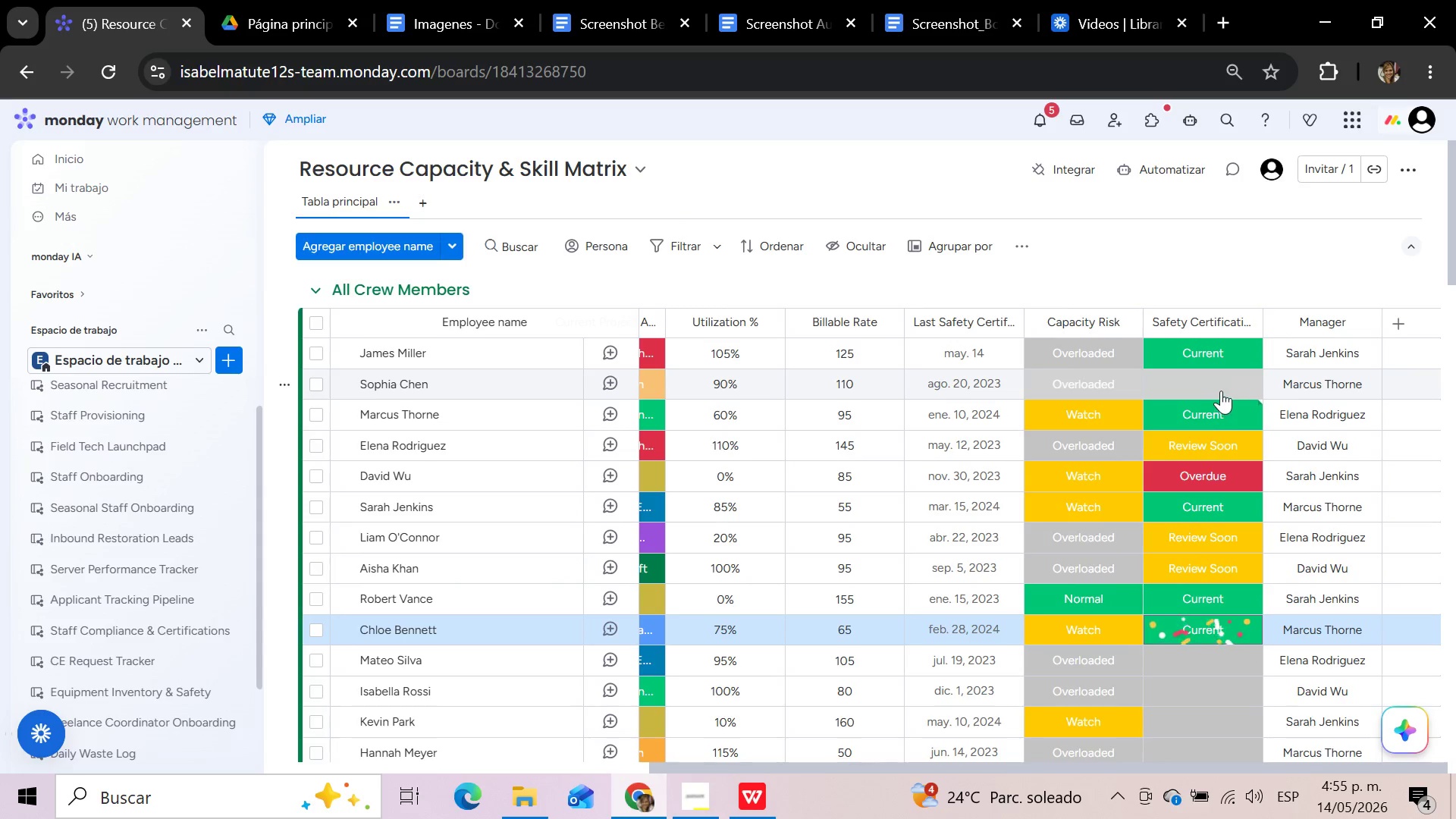 
left_click([1222, 387])
 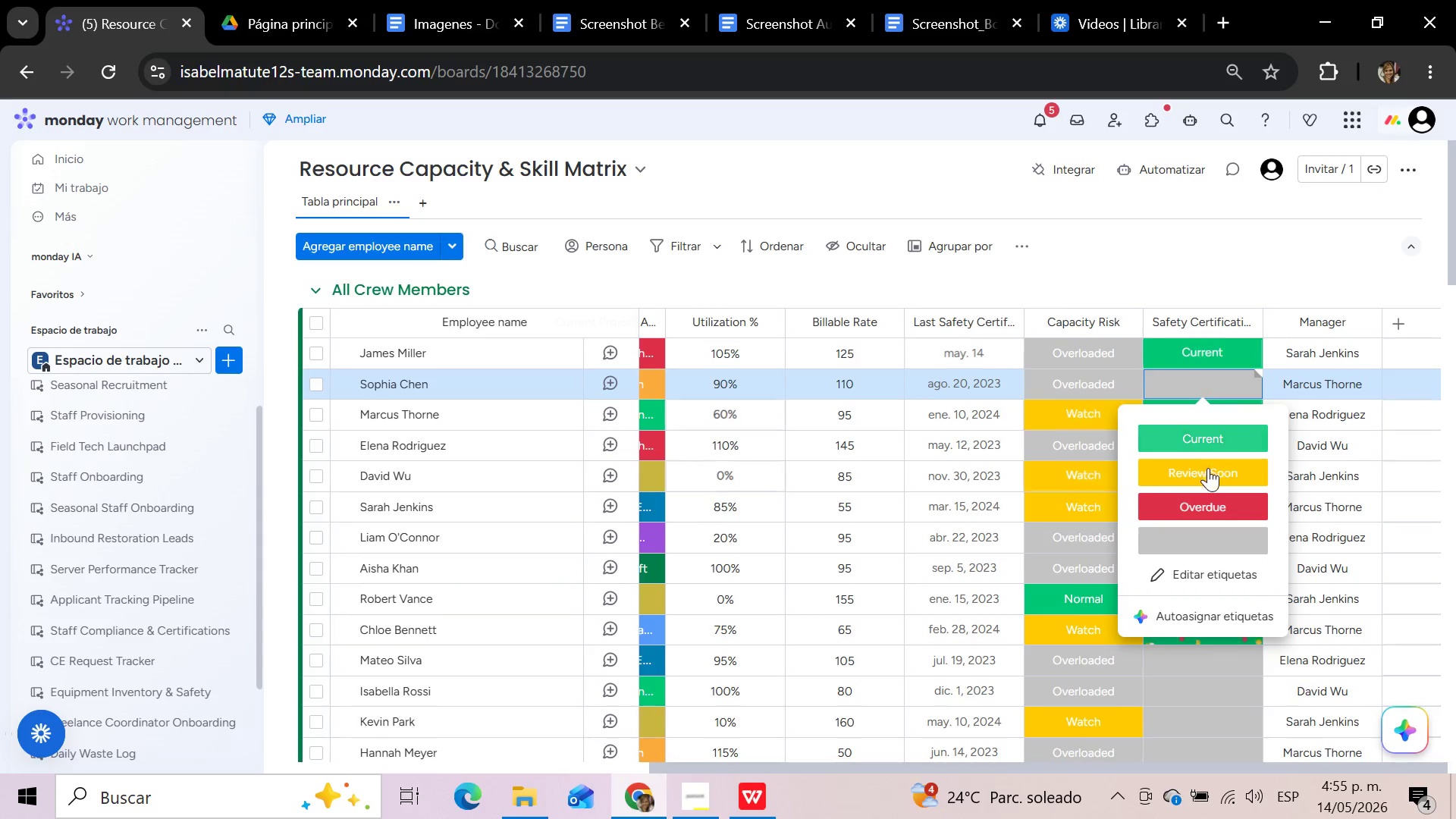 
left_click([1208, 468])
 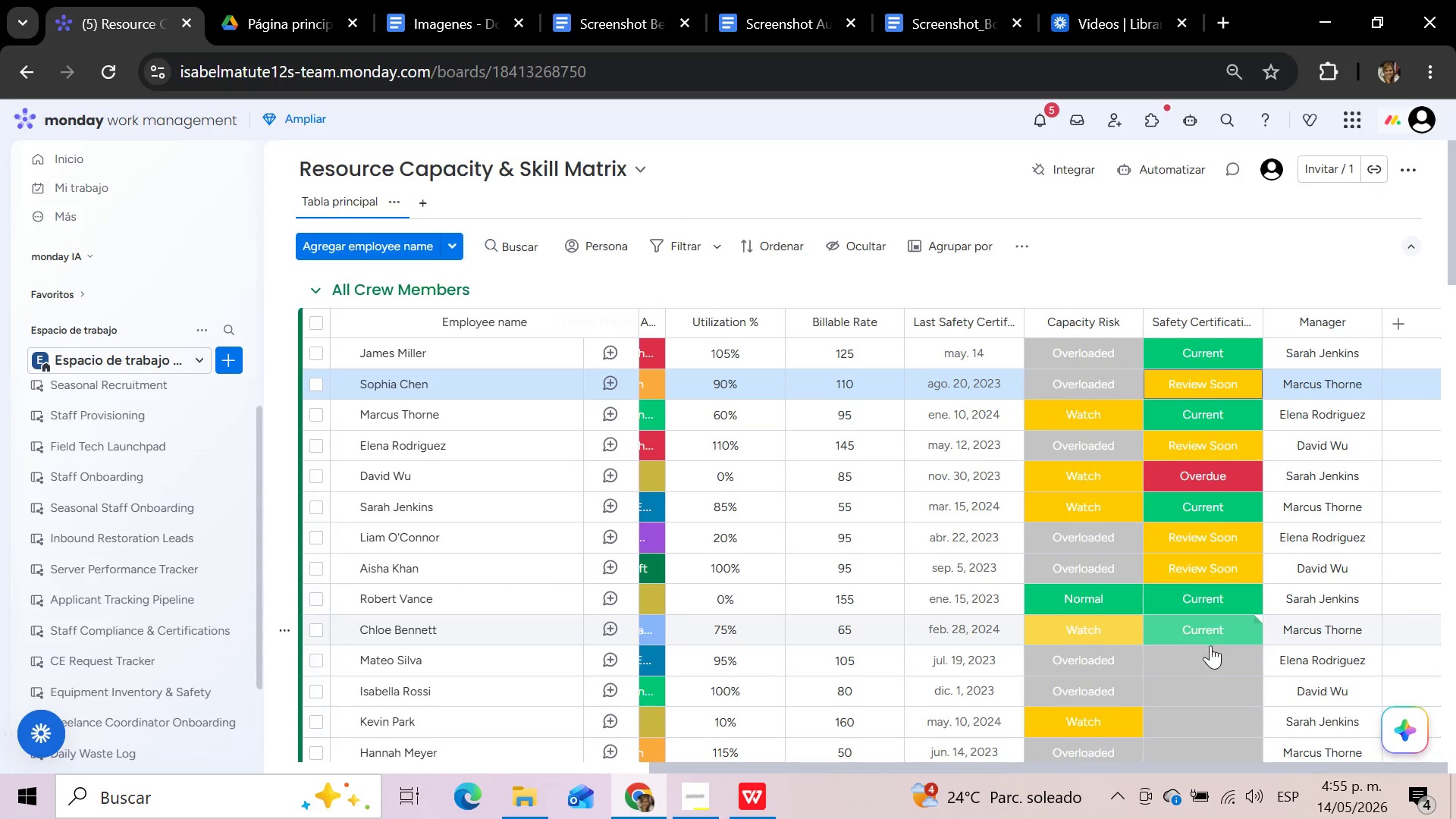 
left_click([1207, 656])
 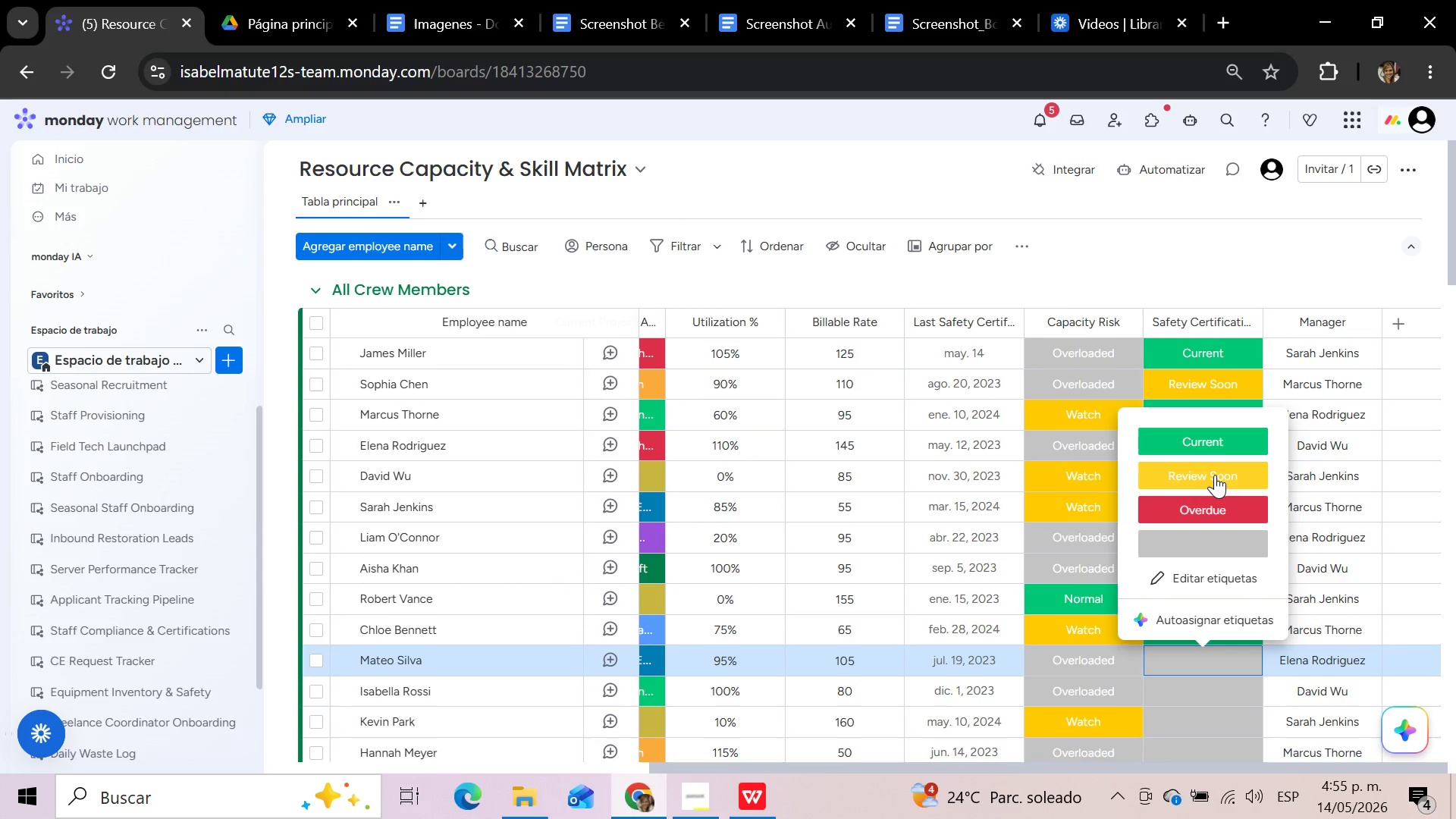 
left_click([1214, 431])
 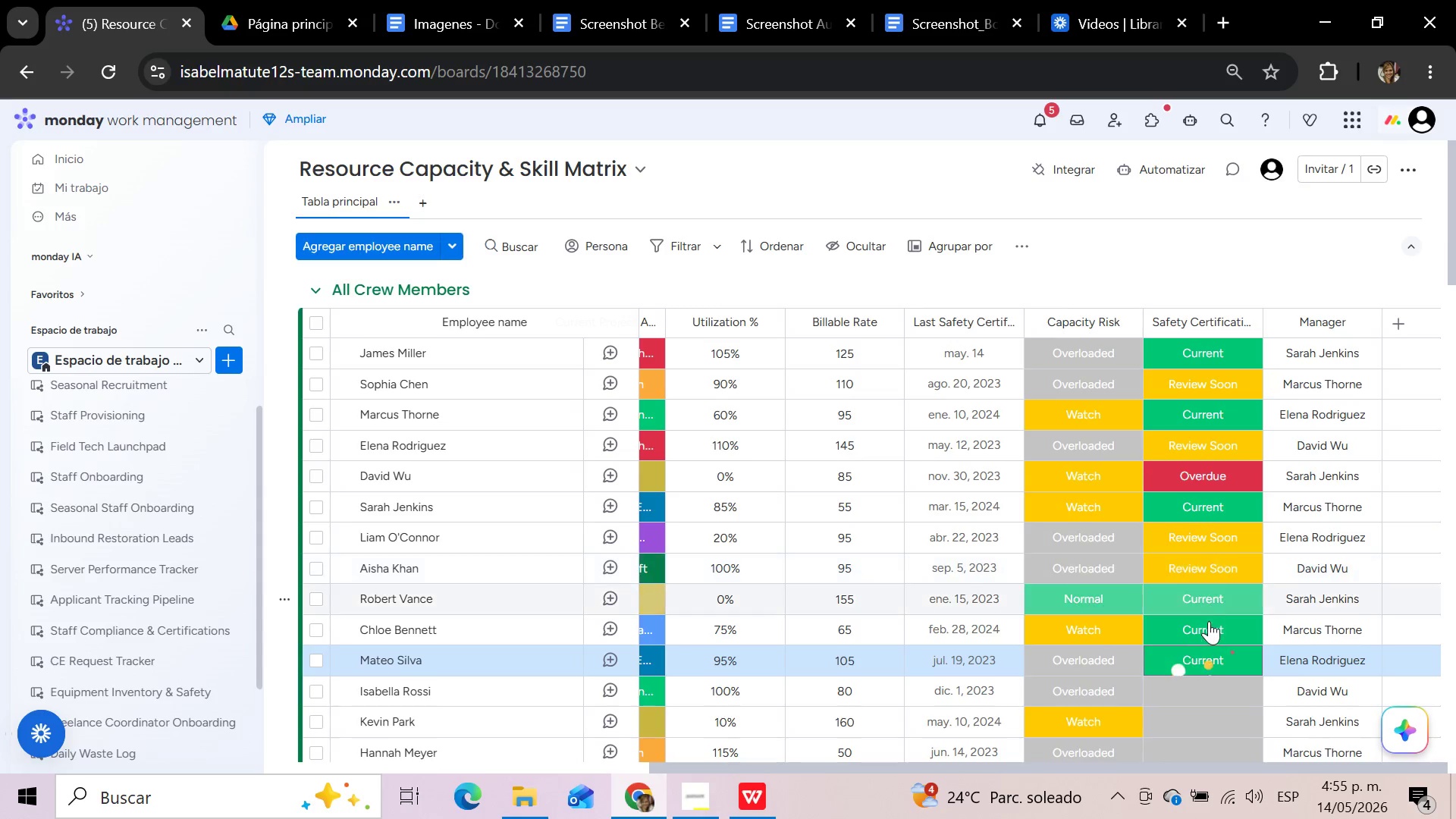 
scroll: coordinate [1205, 635], scroll_direction: down, amount: 1.0
 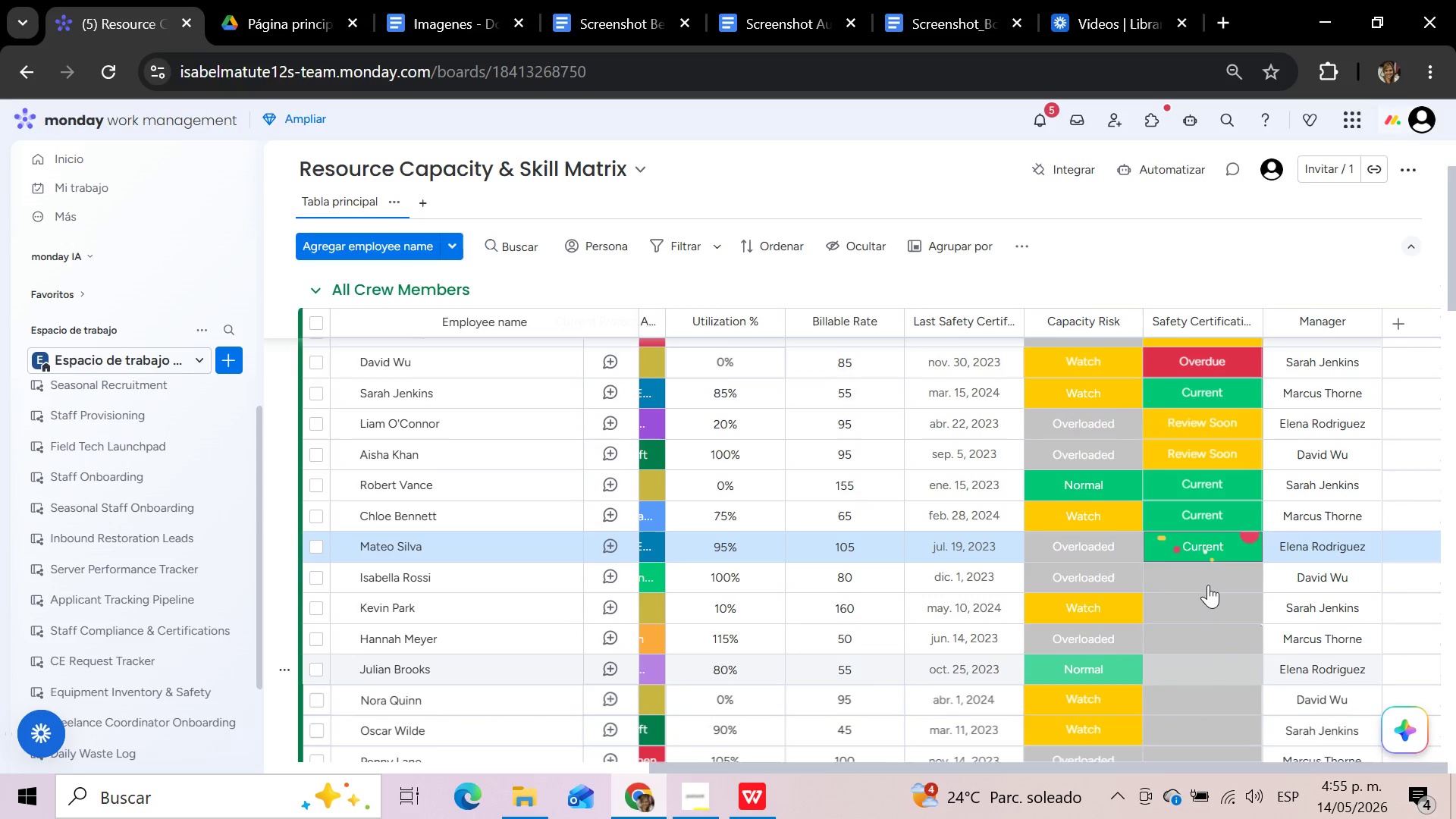 
left_click([1208, 583])
 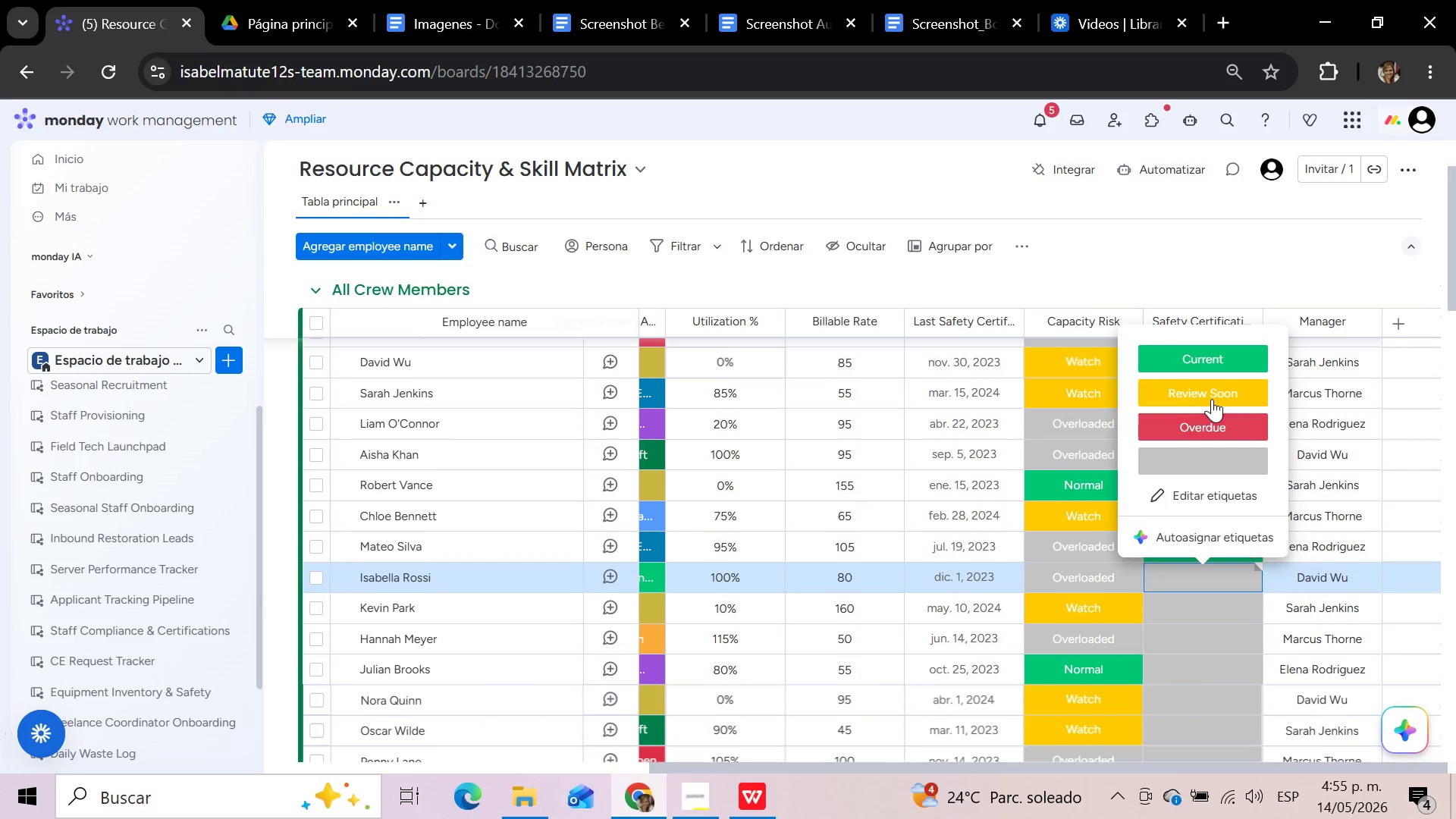 
left_click([1212, 399])
 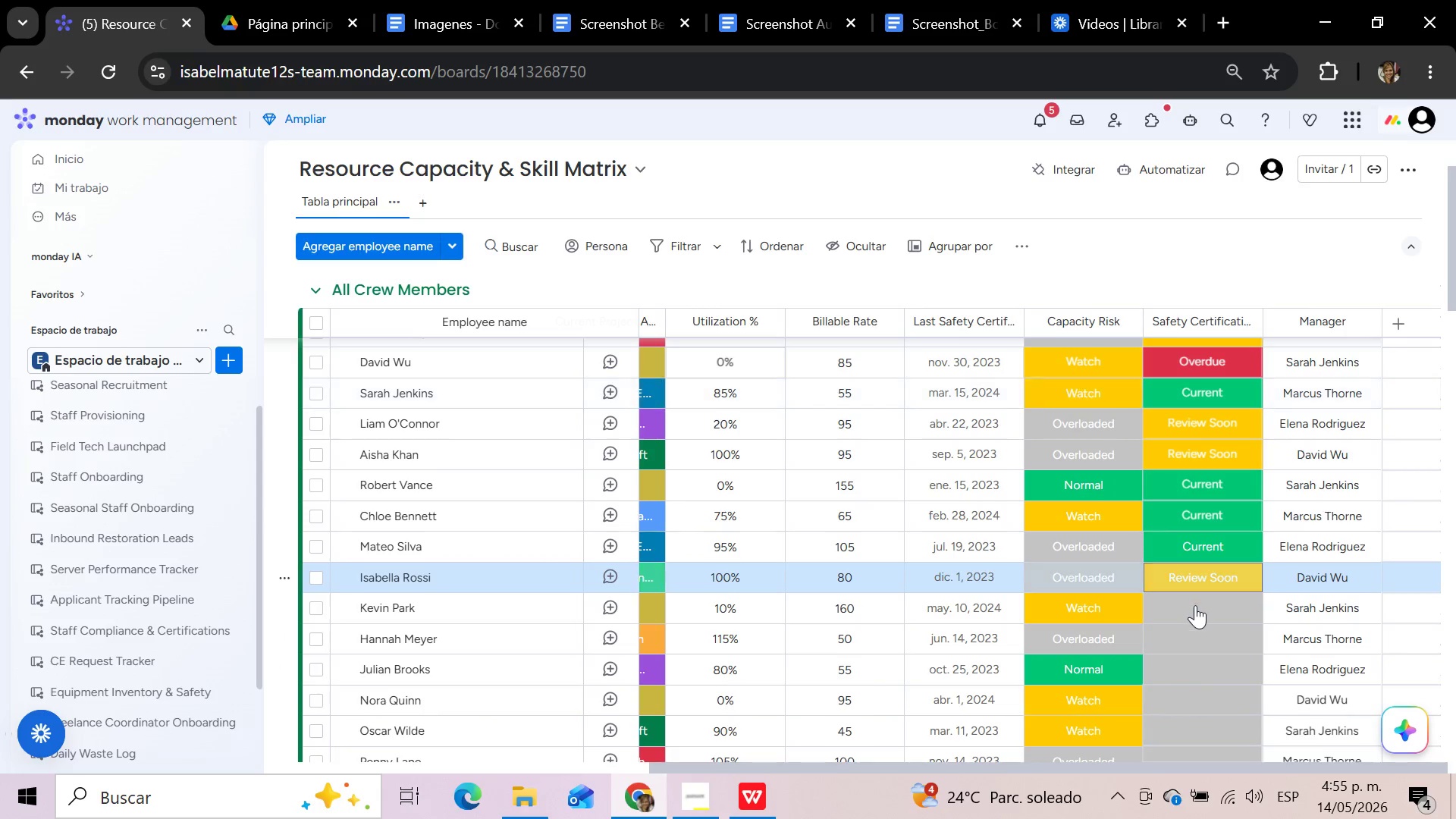 
left_click([1195, 605])
 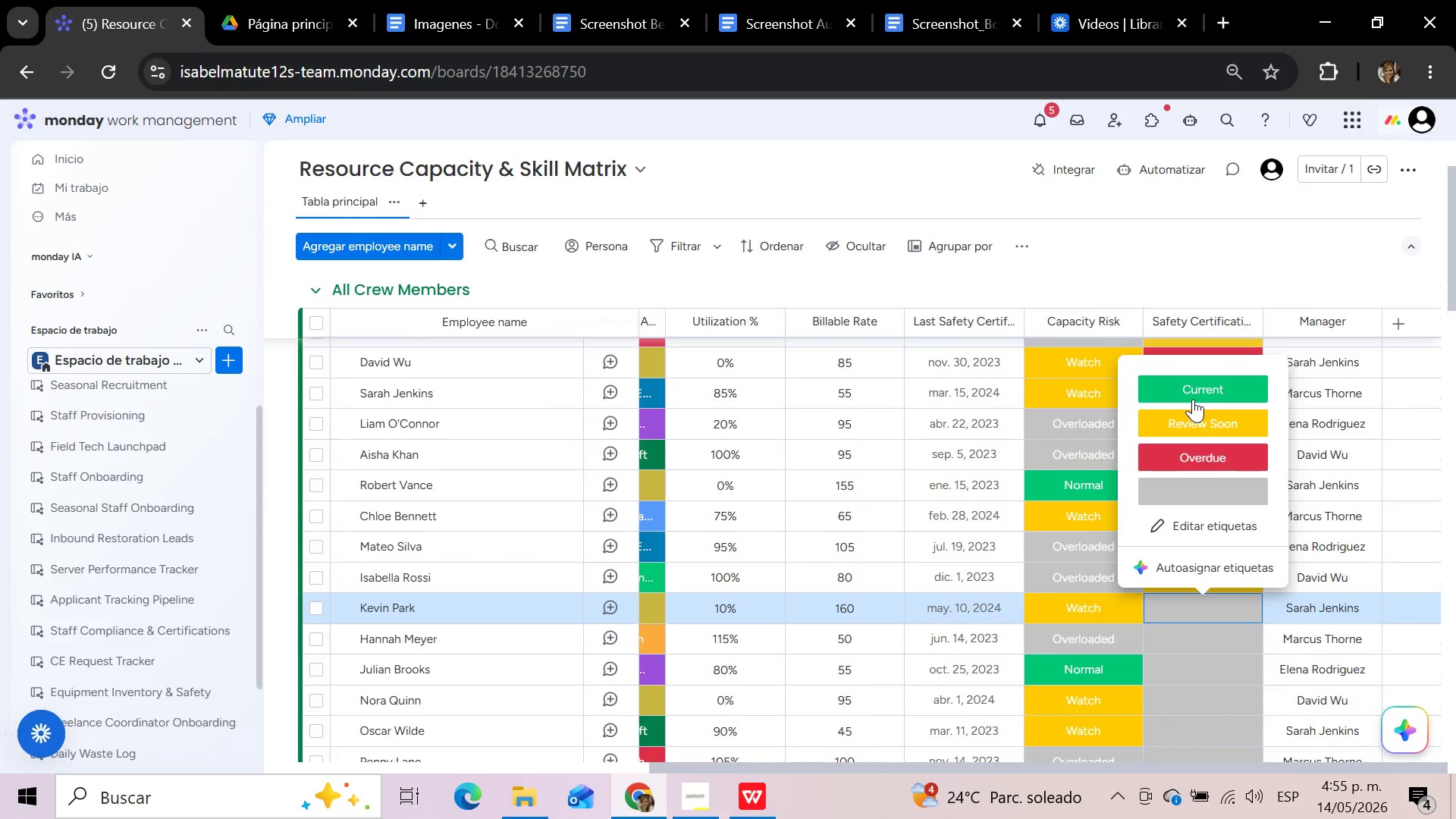 
left_click([1193, 399])
 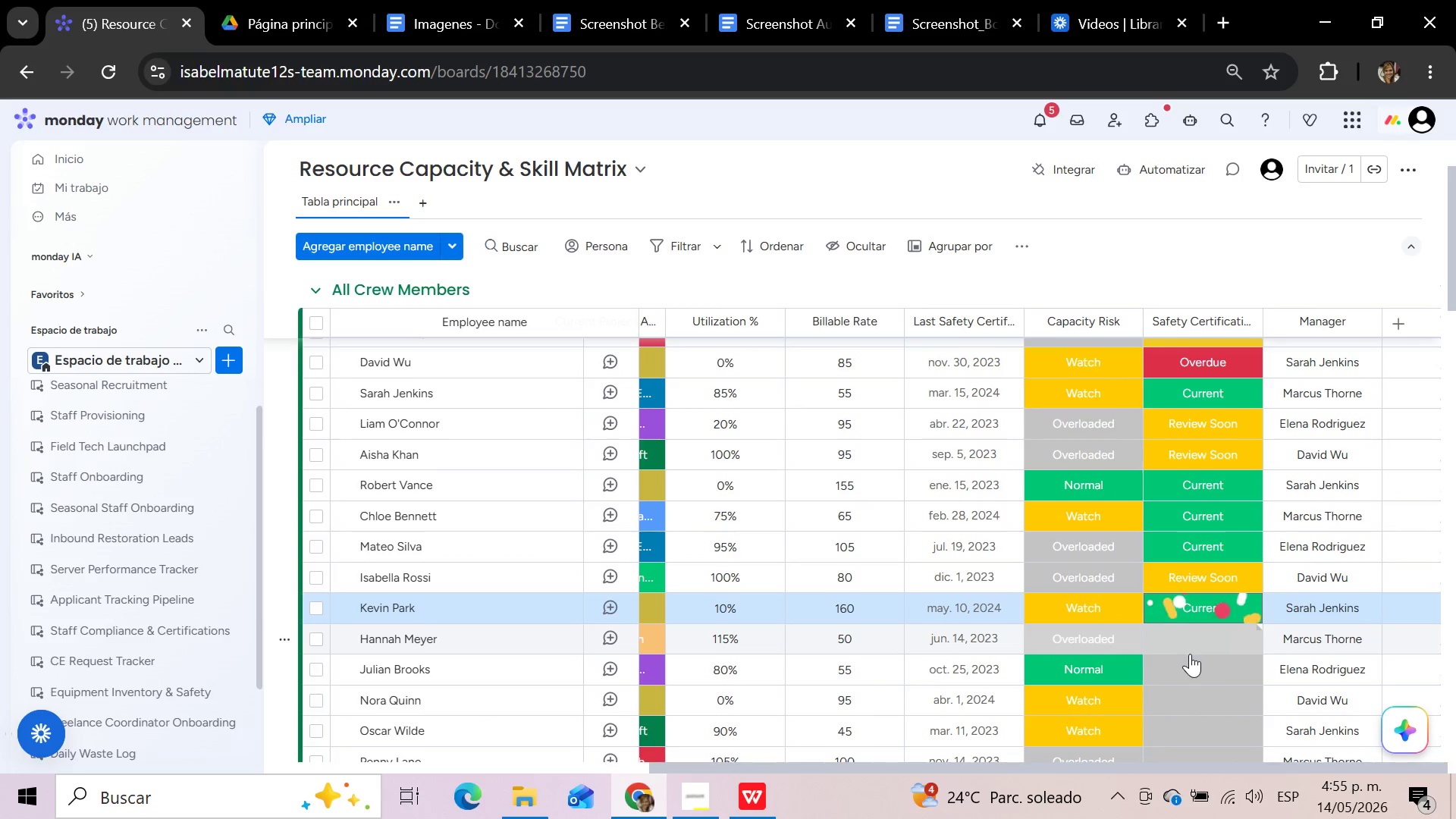 
left_click([1190, 642])
 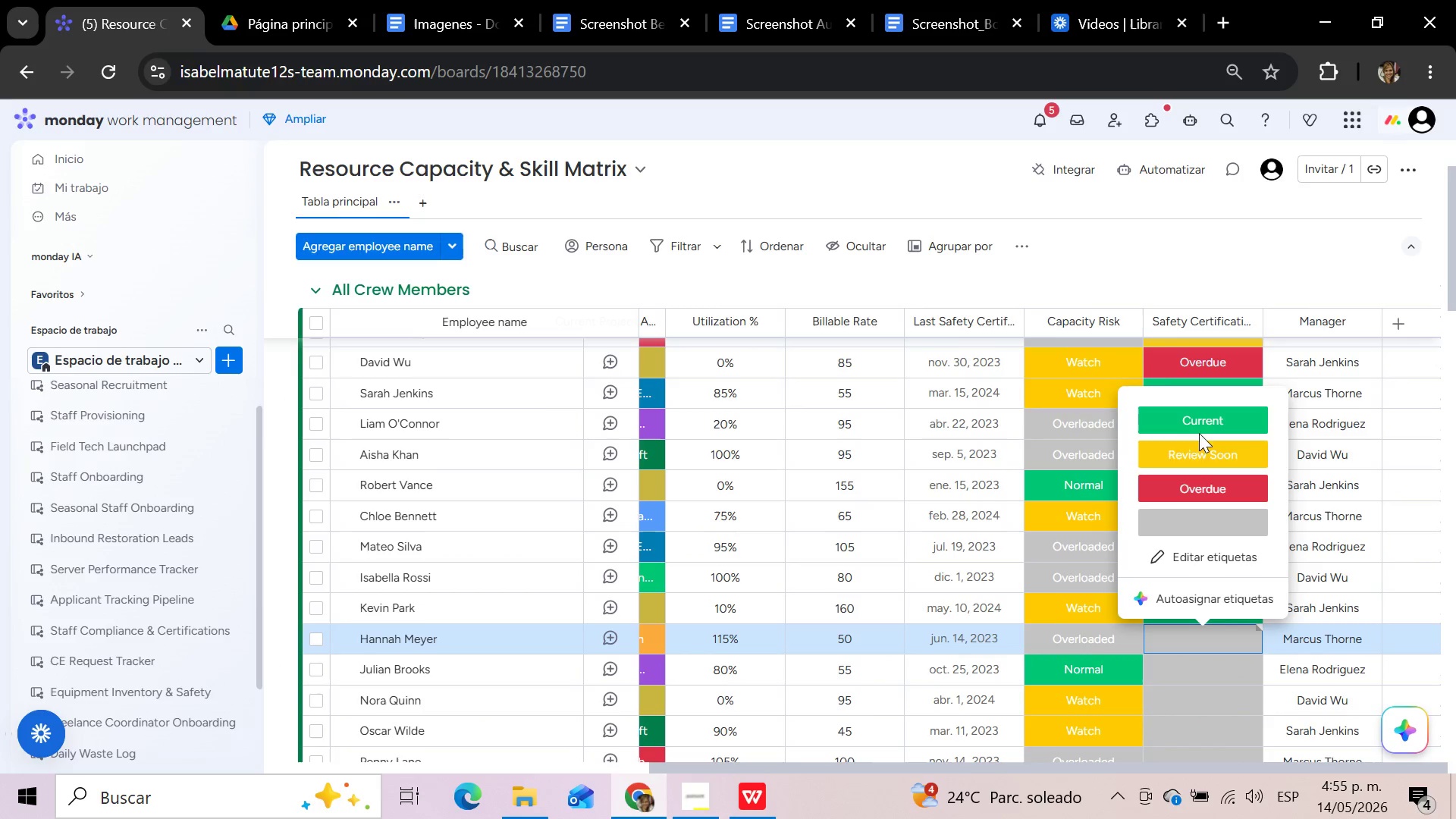 
left_click([1197, 420])
 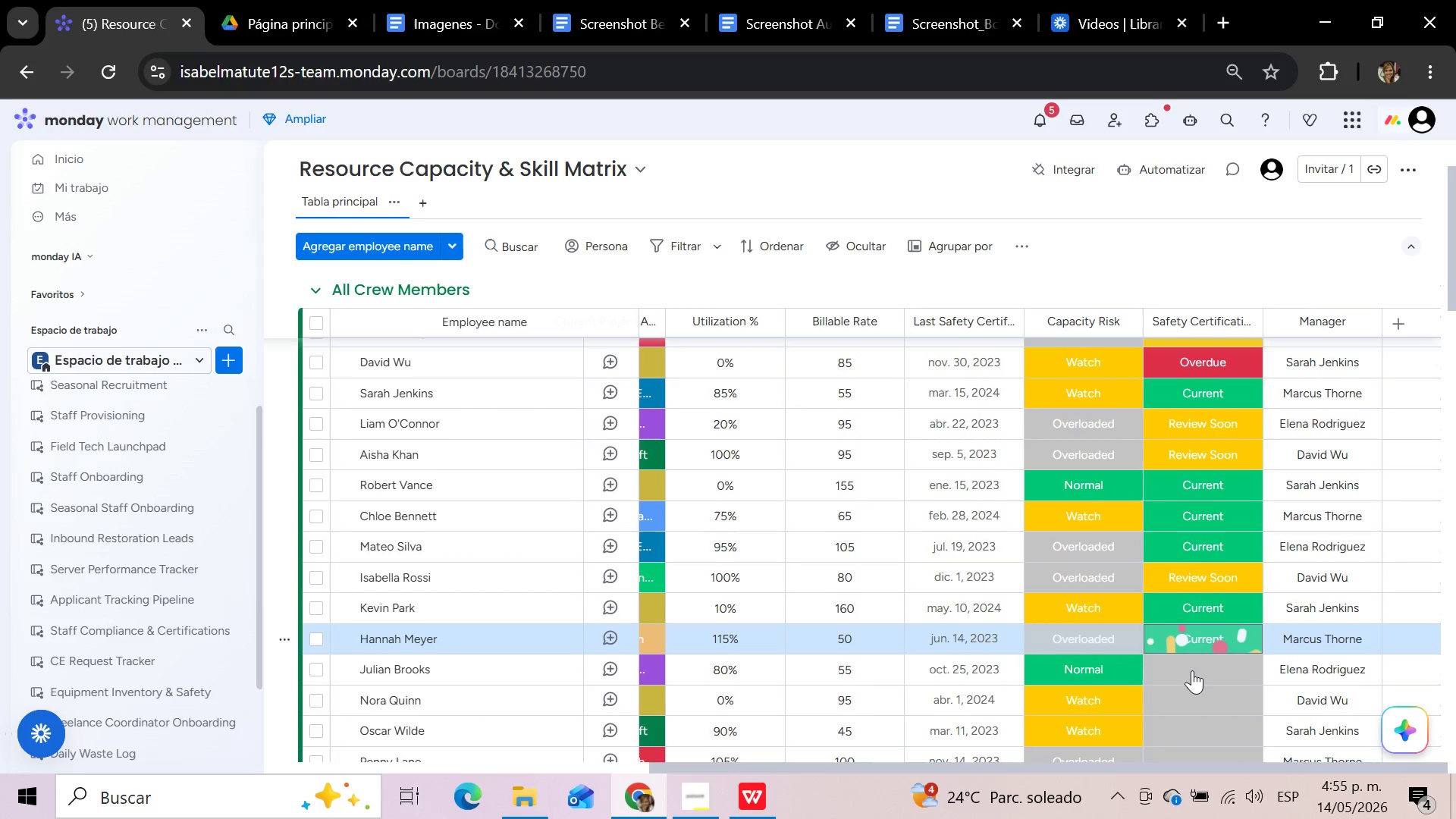 
left_click([1192, 672])
 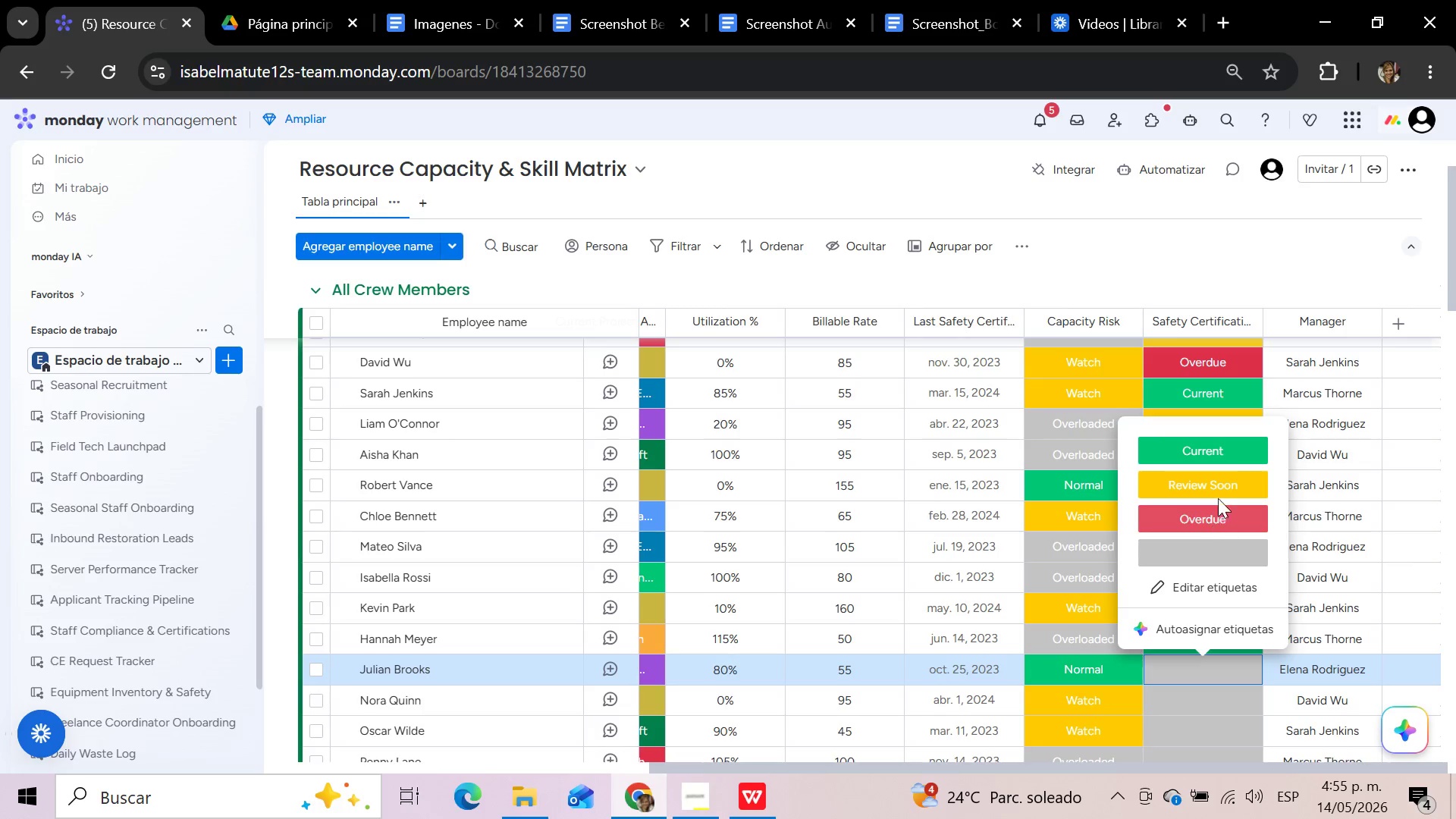 
left_click([1216, 491])
 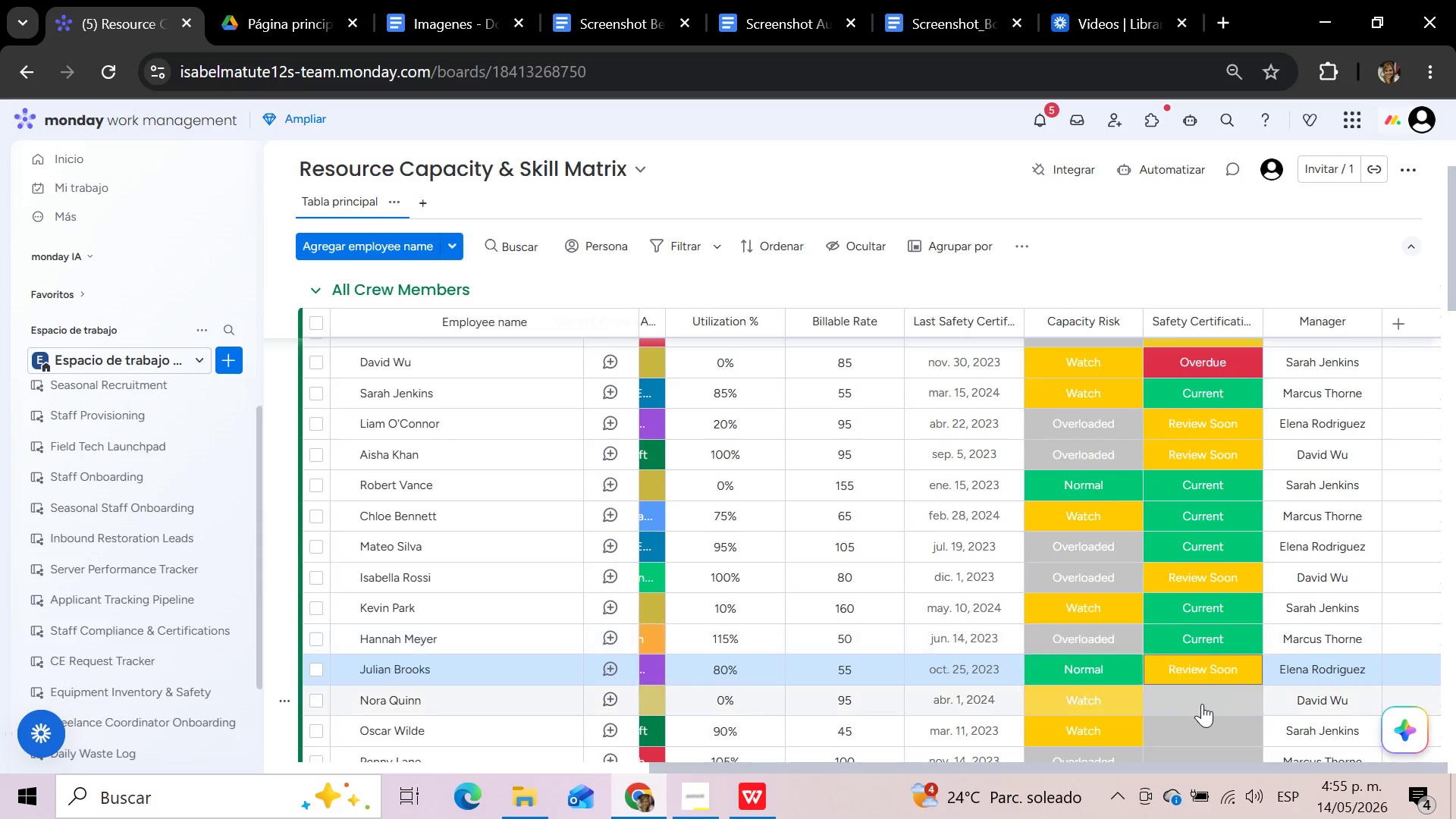 
left_click([1202, 704])
 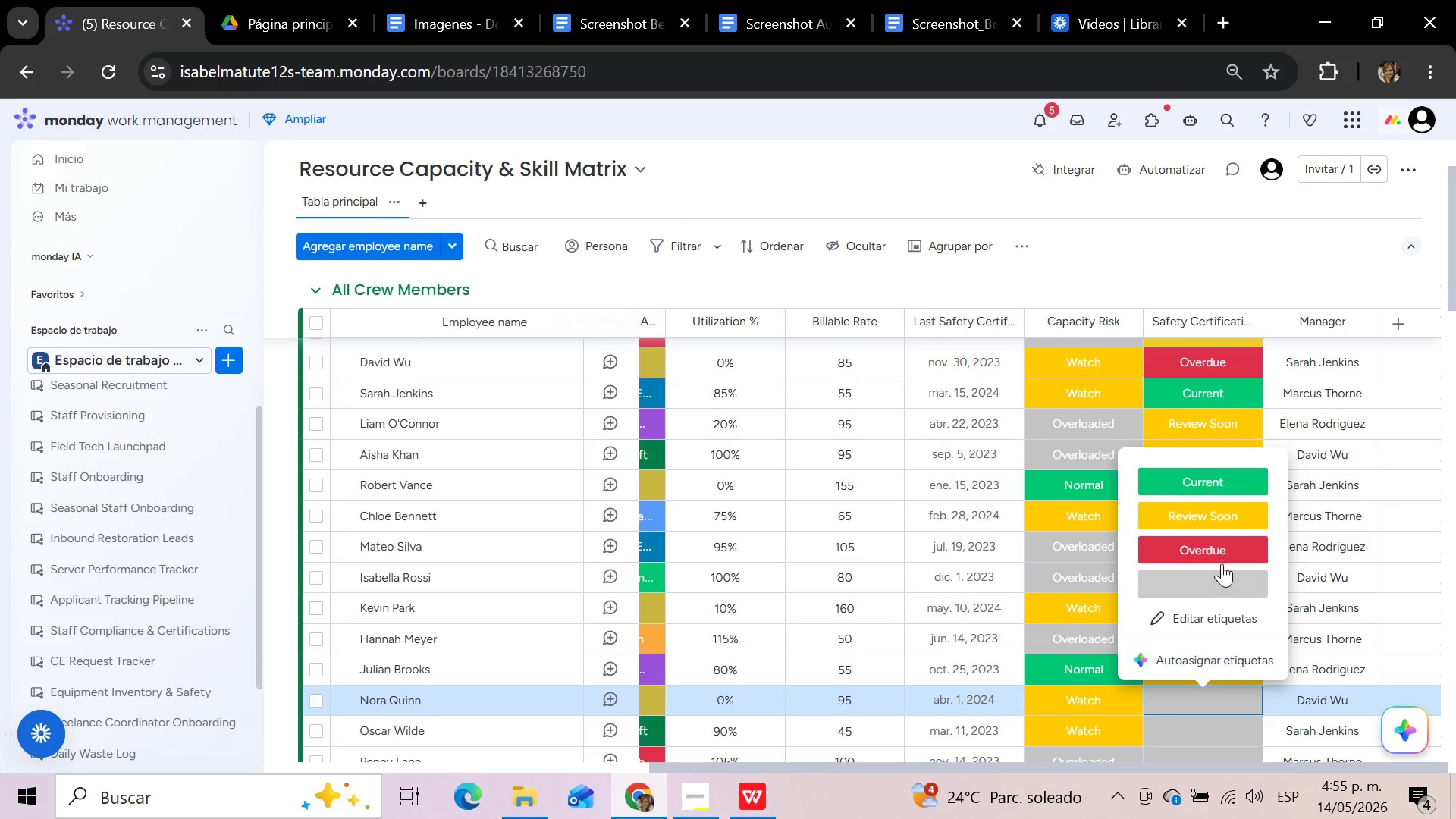 
left_click([1222, 548])
 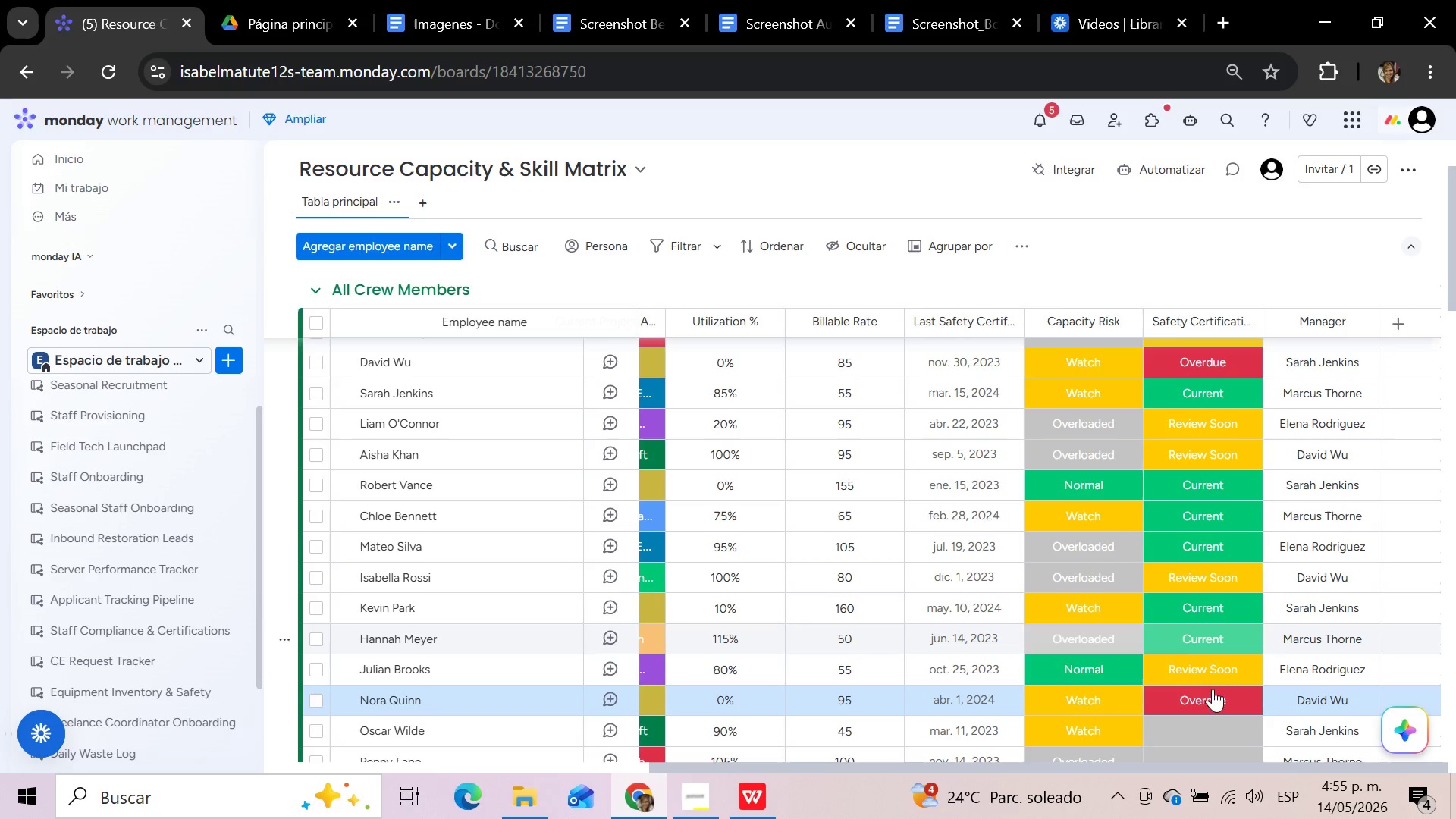 
scroll: coordinate [1210, 699], scroll_direction: down, amount: 1.0
 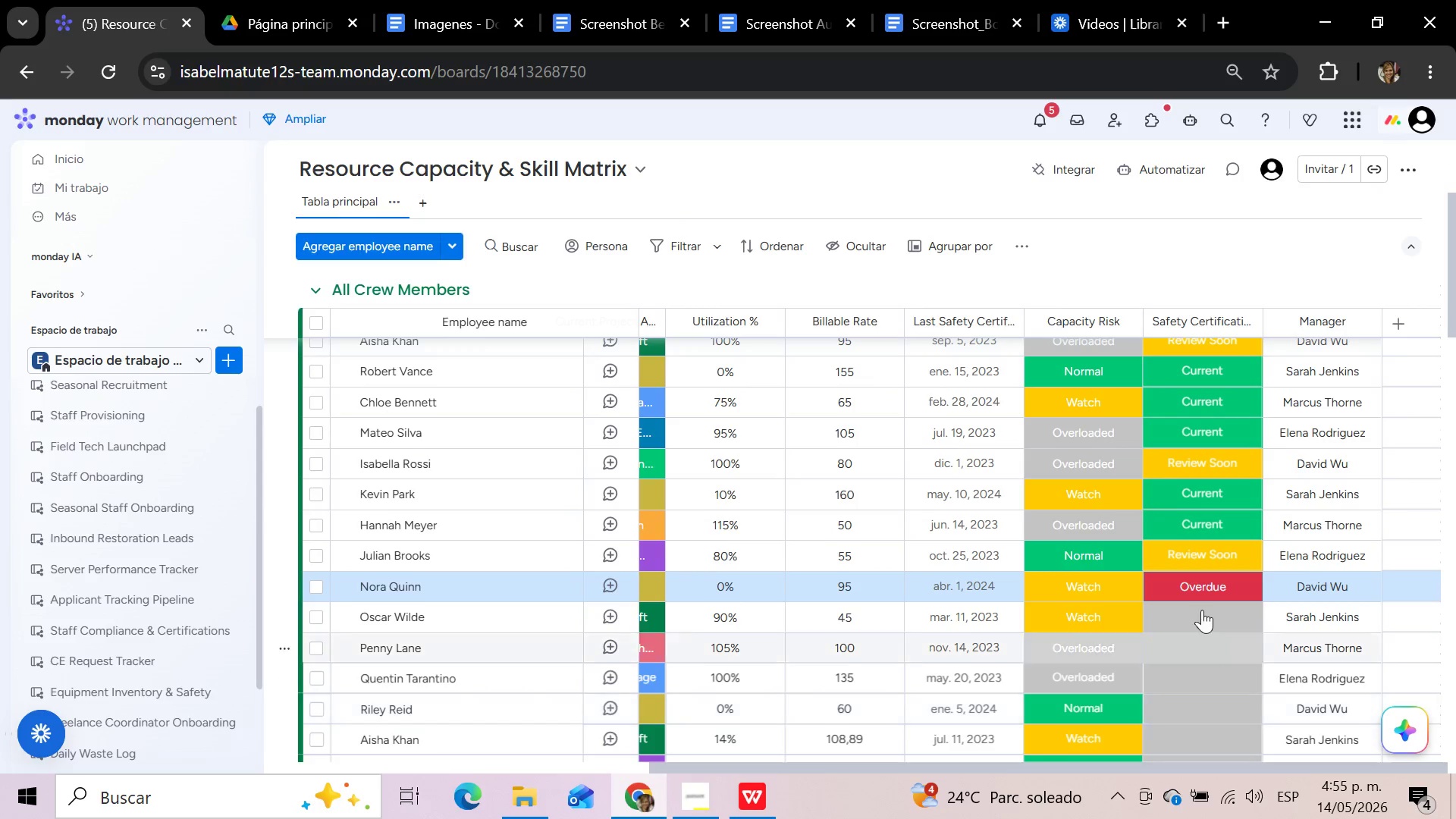 
left_click([1200, 607])
 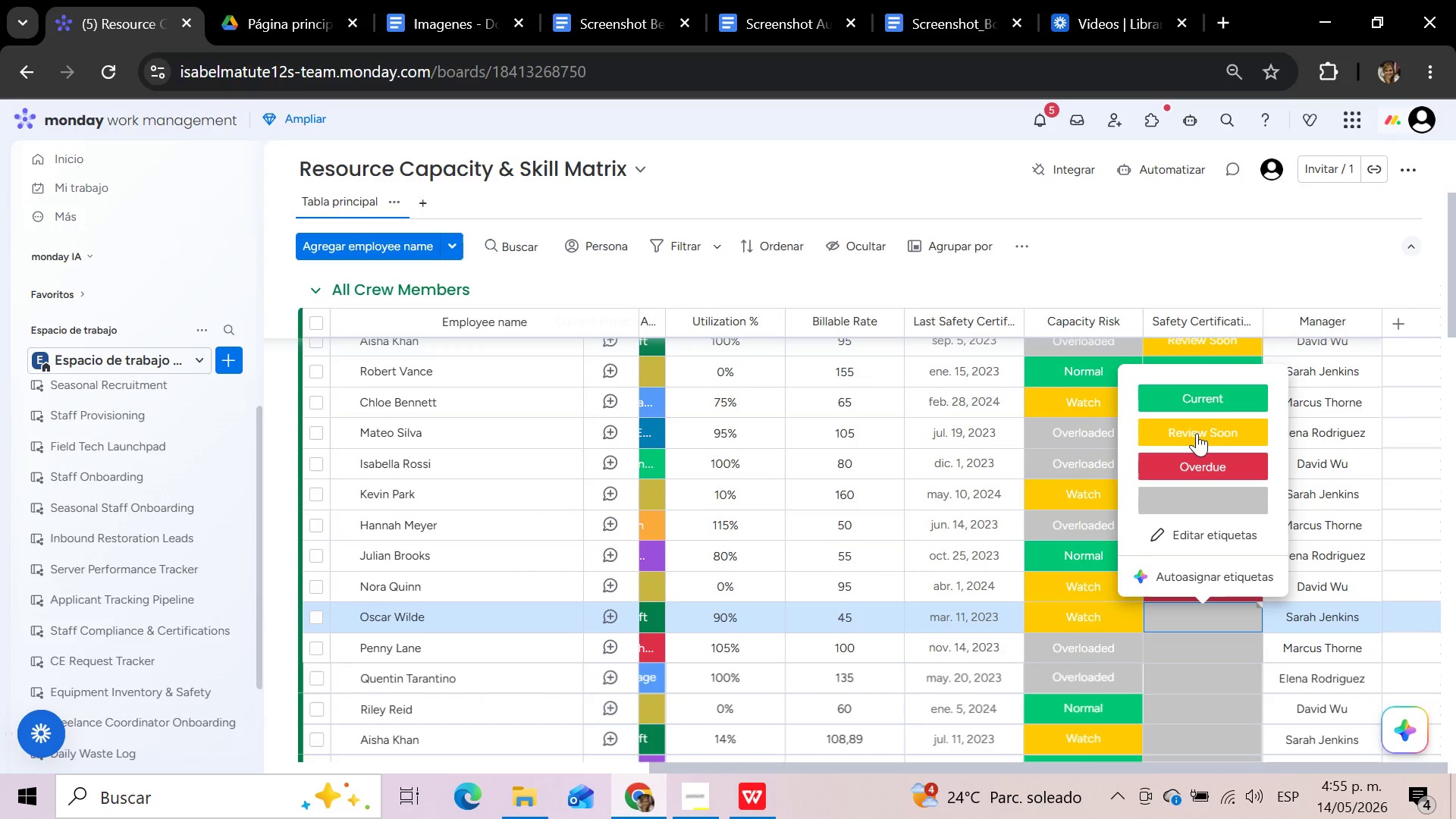 
left_click([1196, 430])
 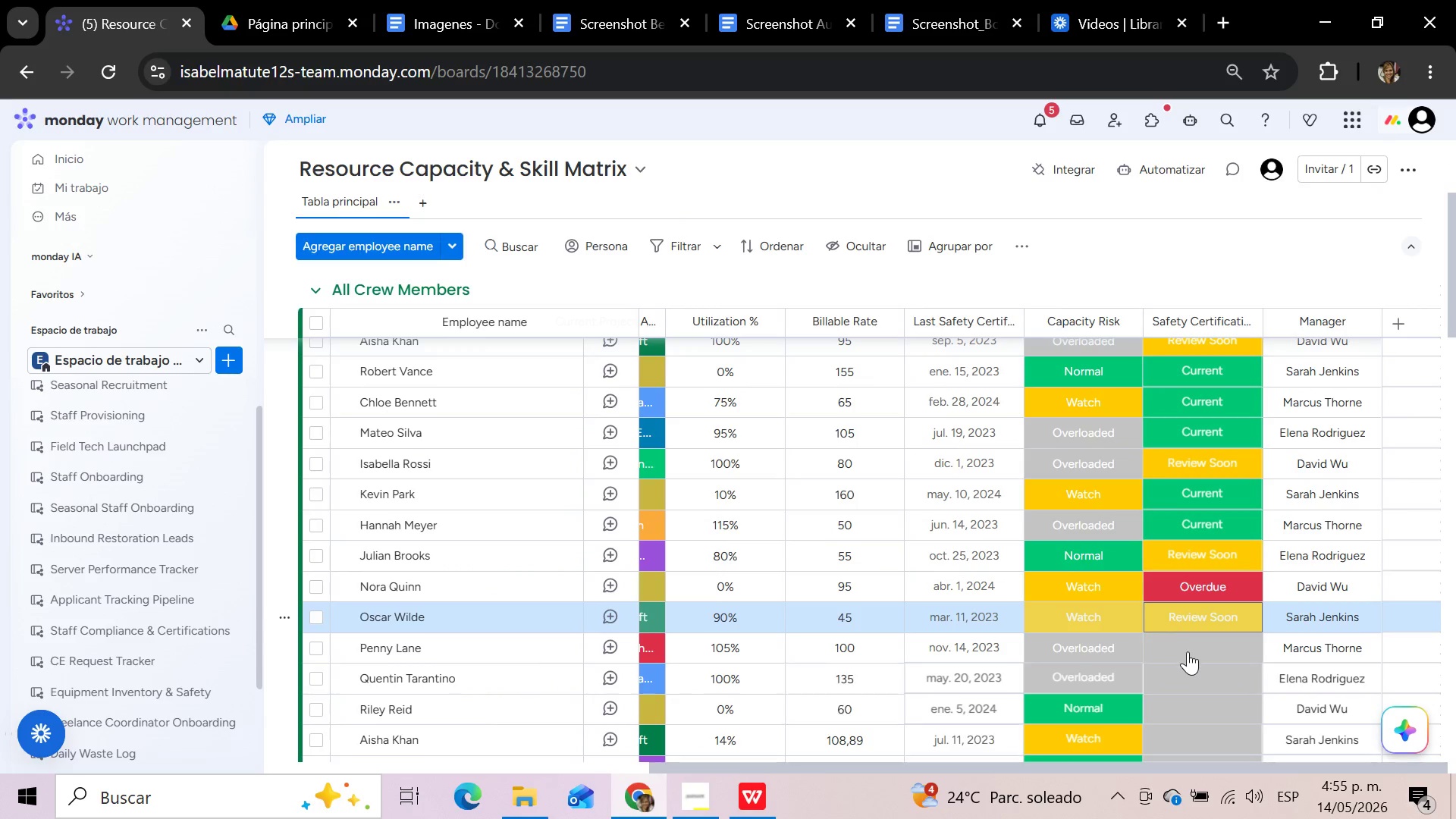 
left_click([1188, 653])
 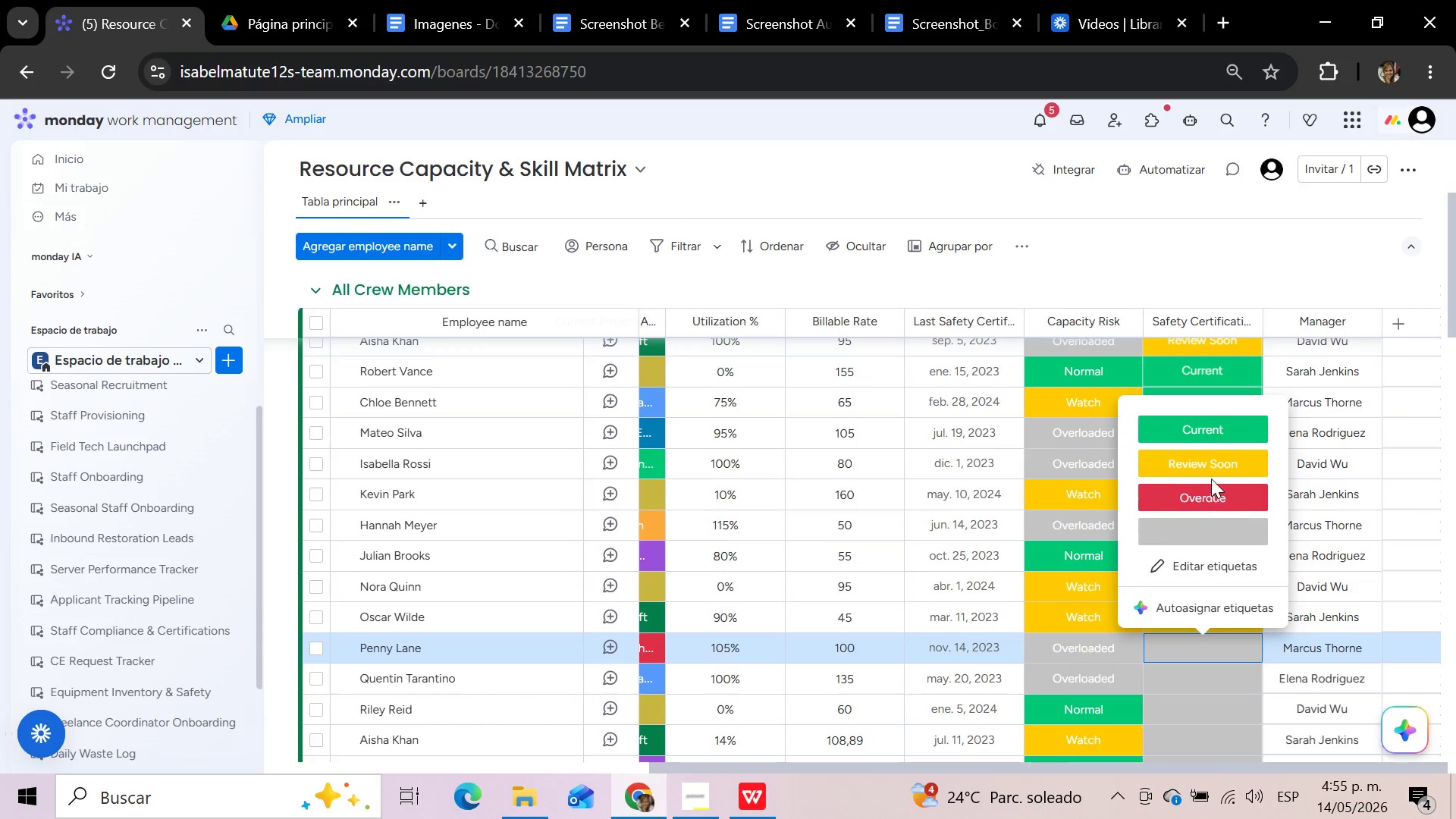 
left_click([1211, 472])
 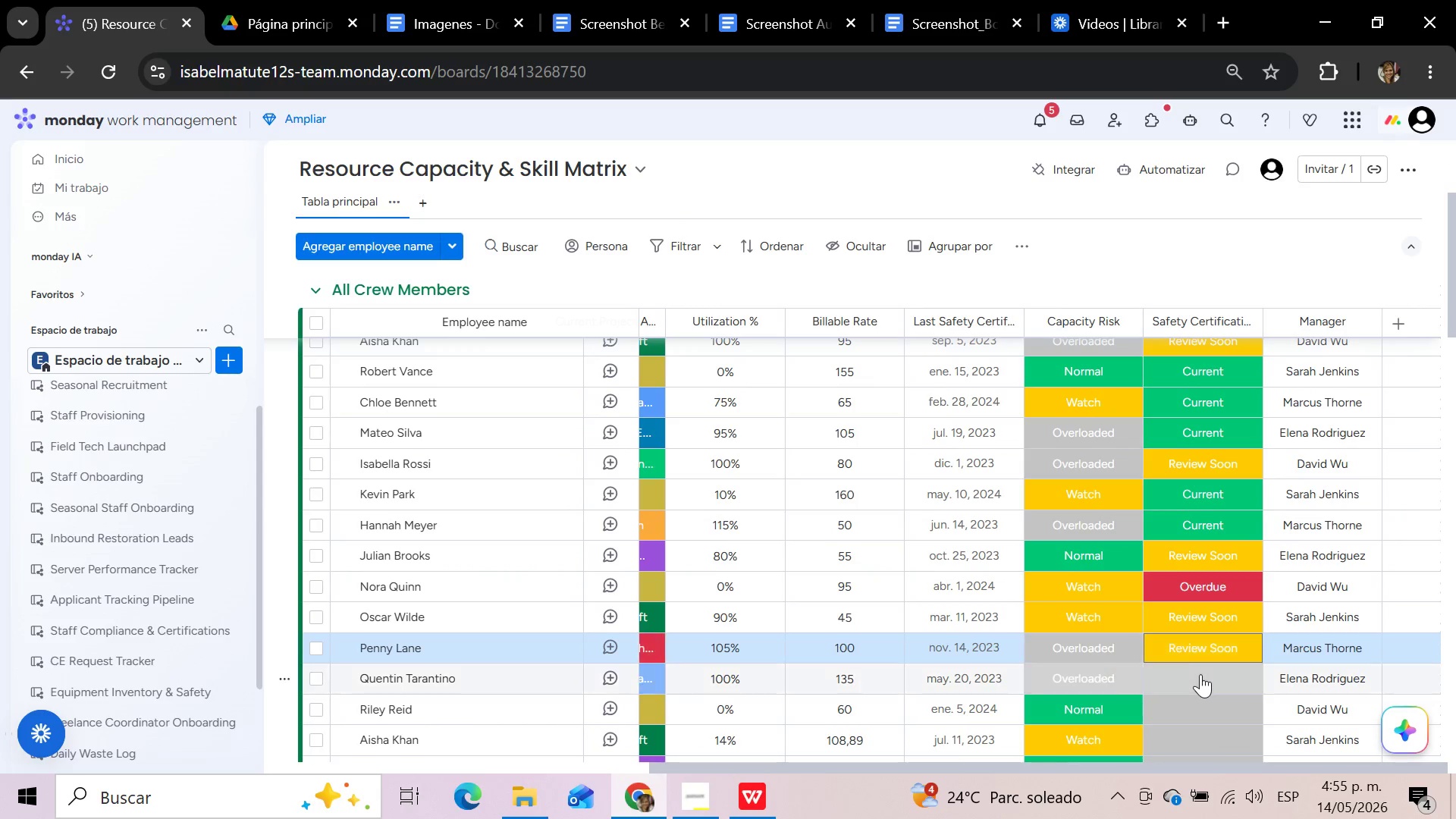 
left_click([1200, 678])
 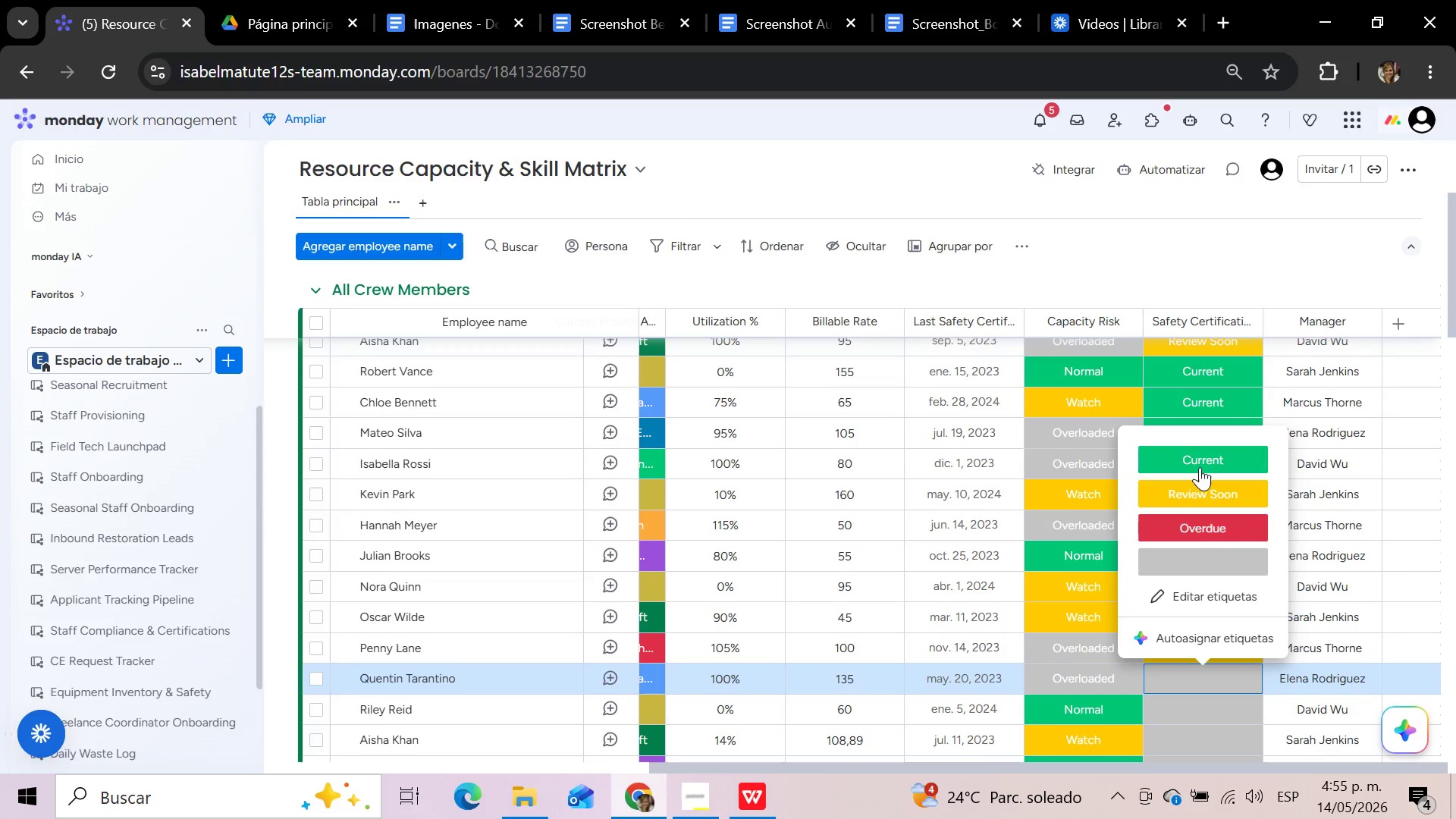 
left_click([1200, 466])
 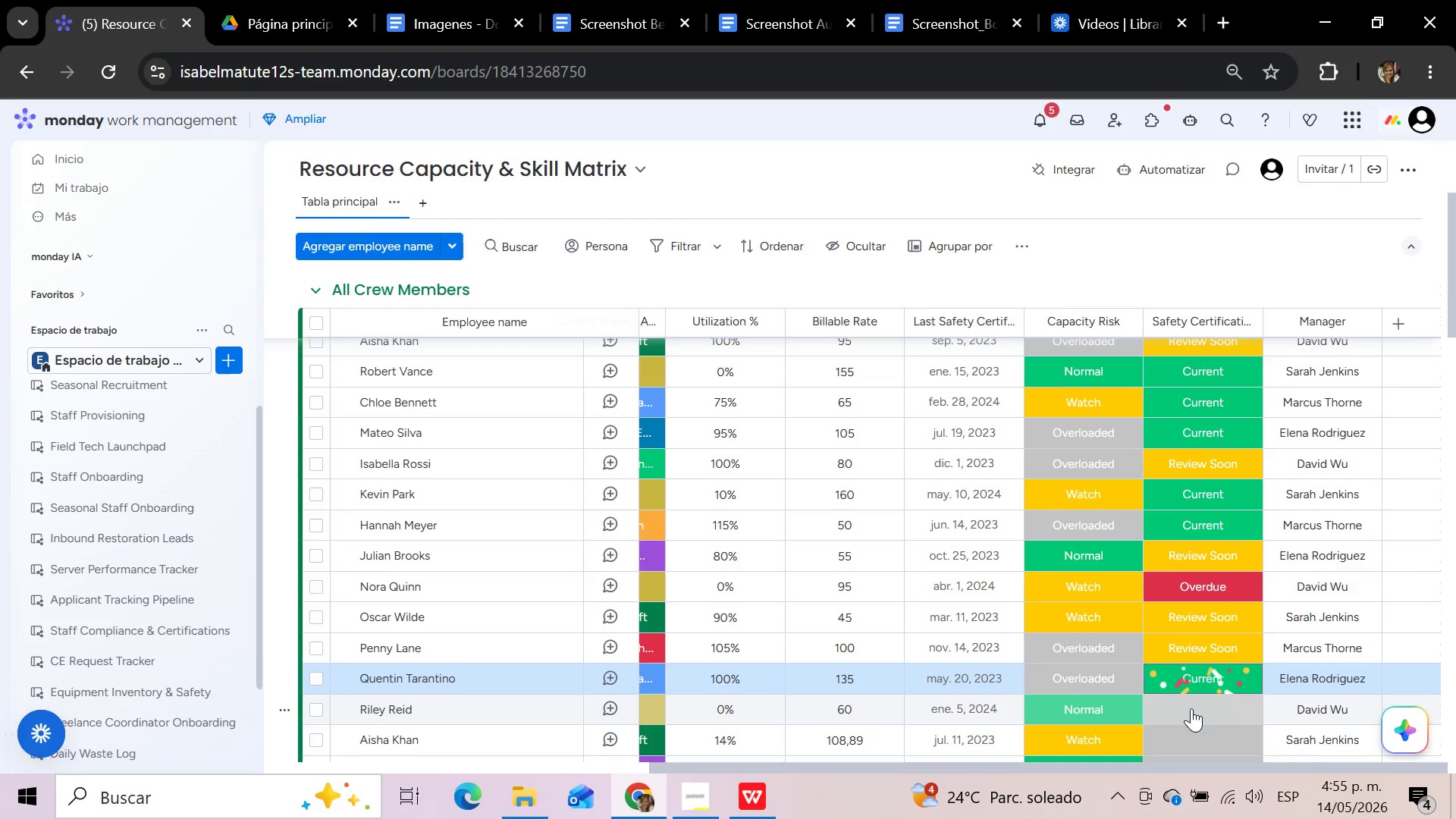 
left_click([1191, 708])
 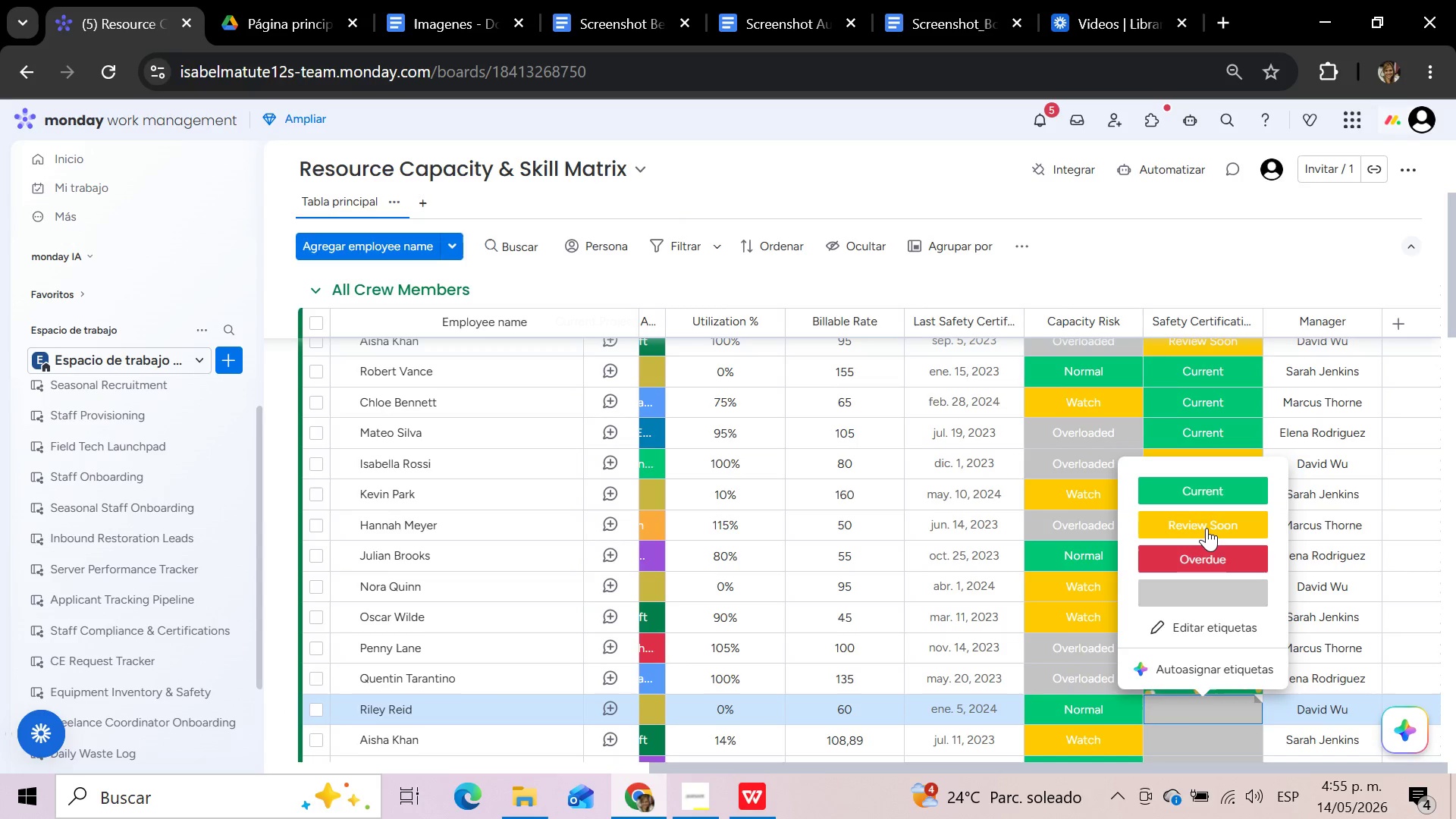 
left_click([1206, 528])
 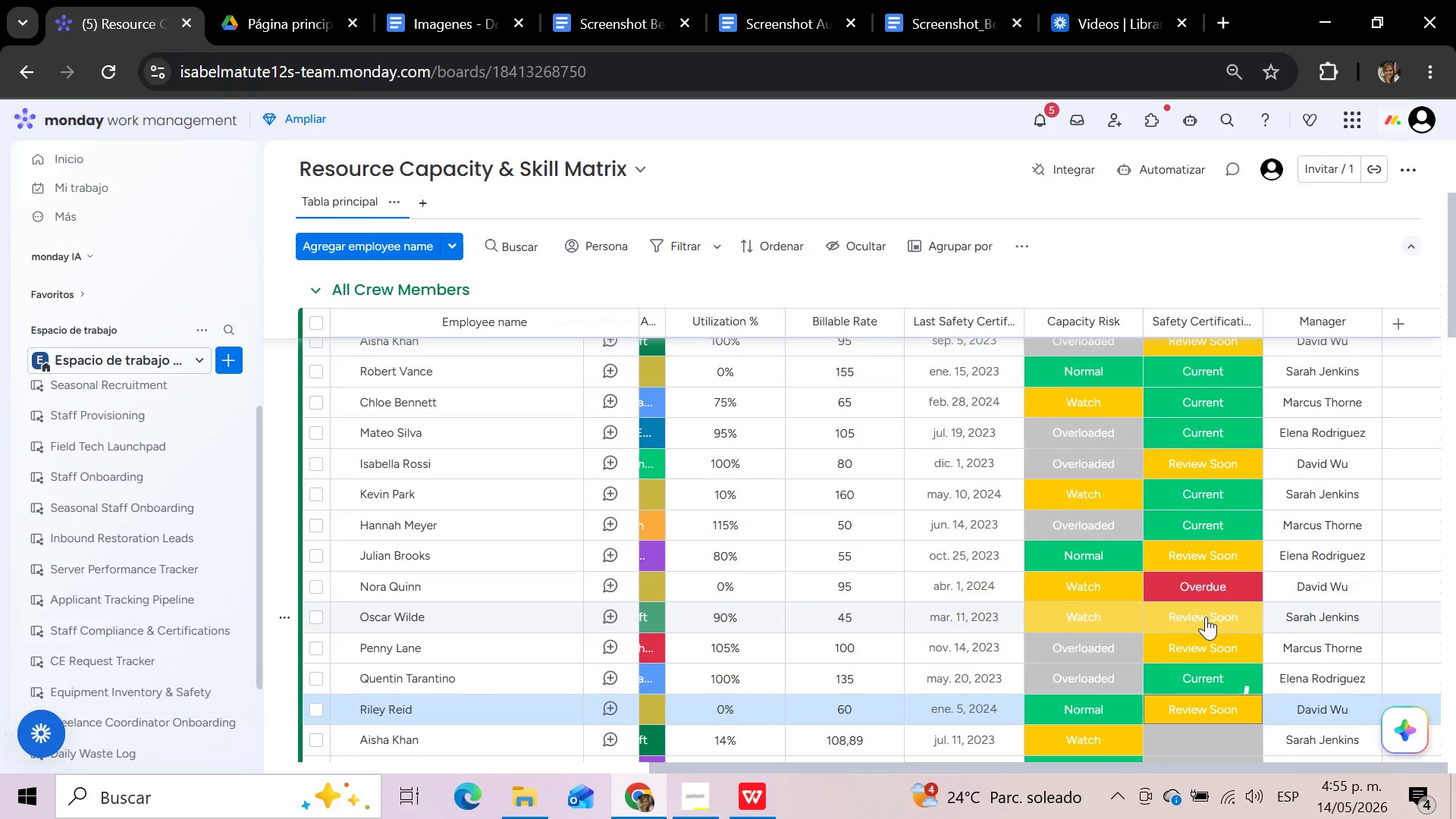 
scroll: coordinate [1203, 626], scroll_direction: down, amount: 2.0
 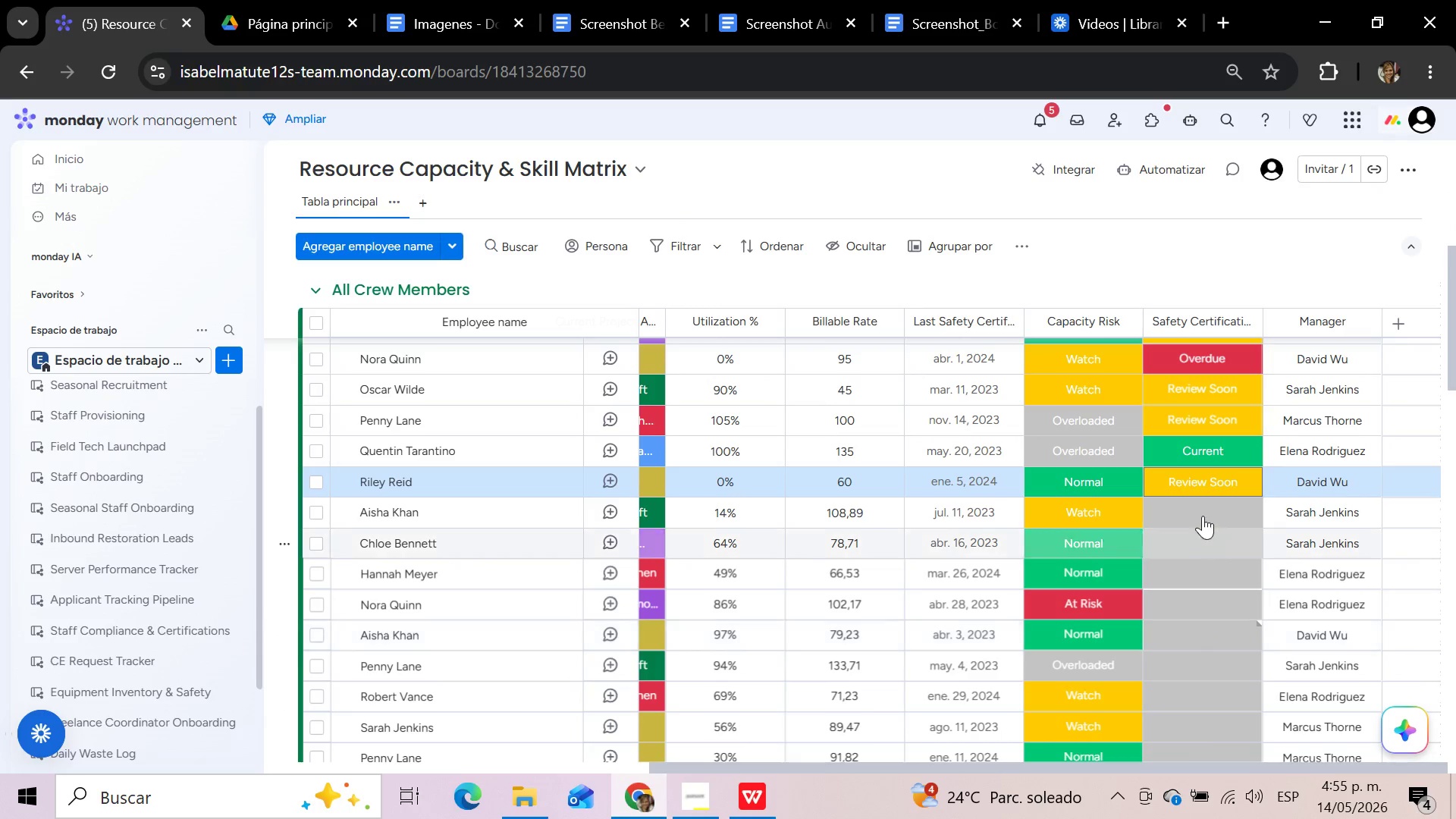 
left_click([1203, 514])
 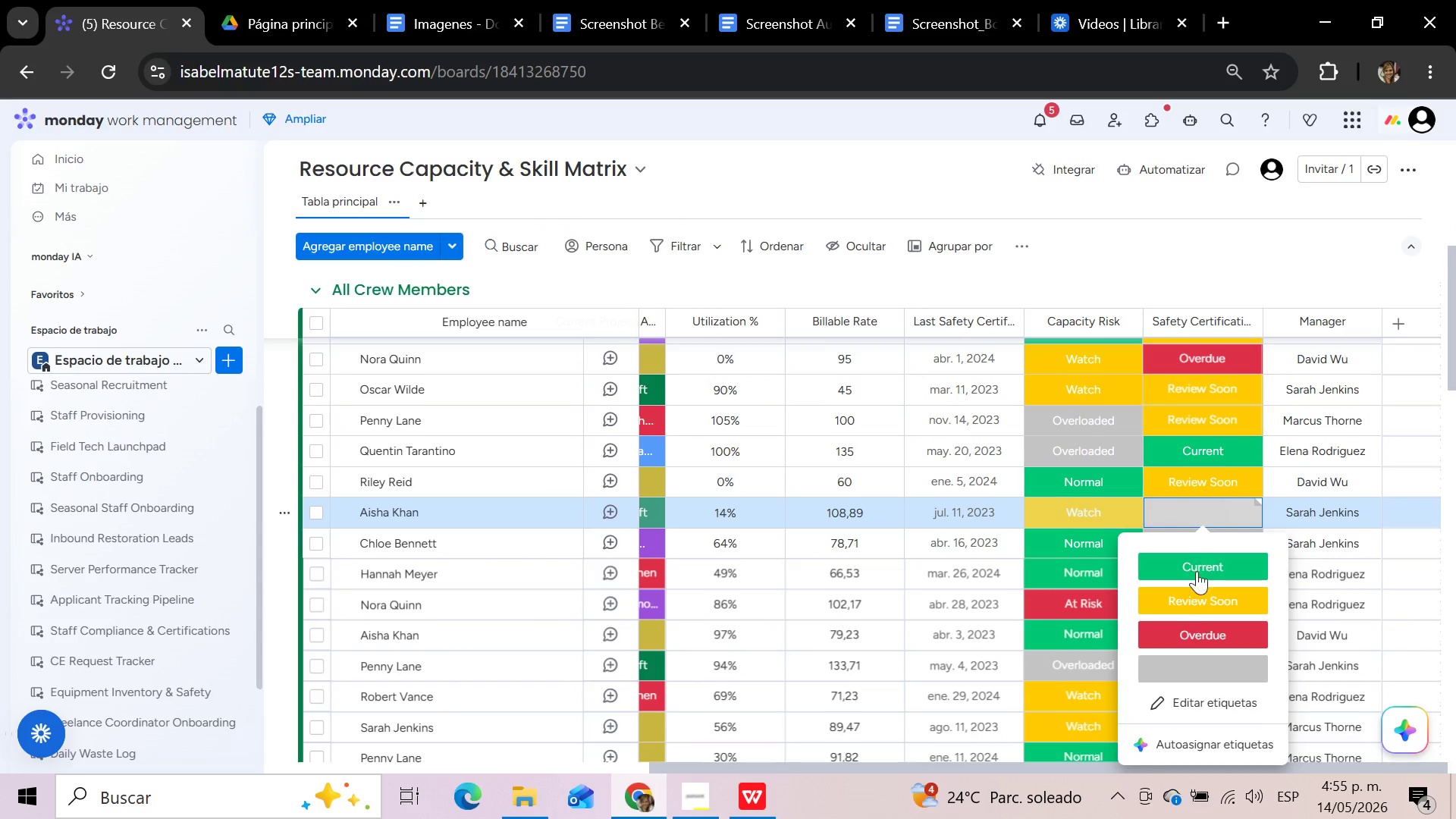 
left_click([1192, 598])
 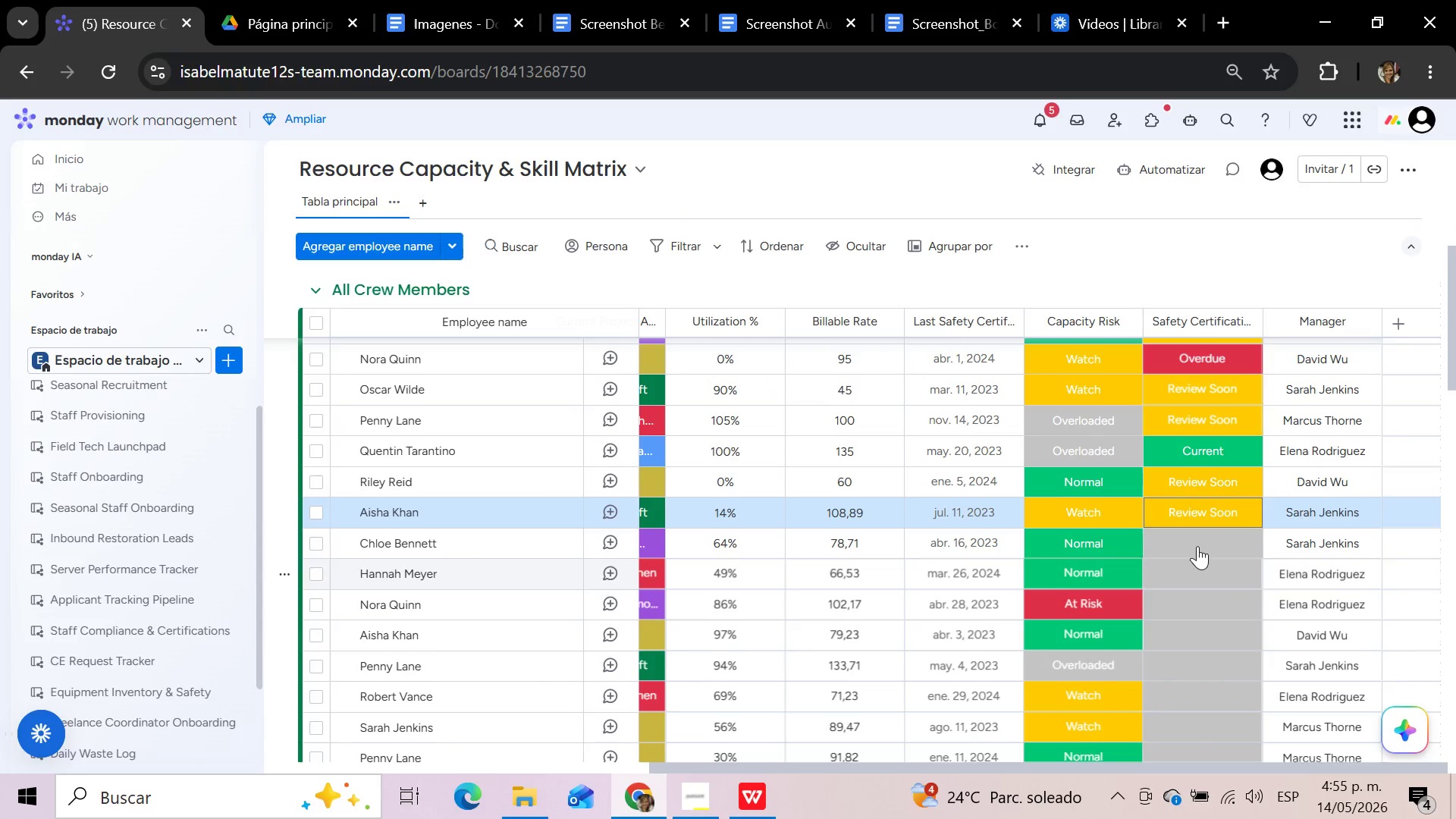 
left_click([1197, 543])
 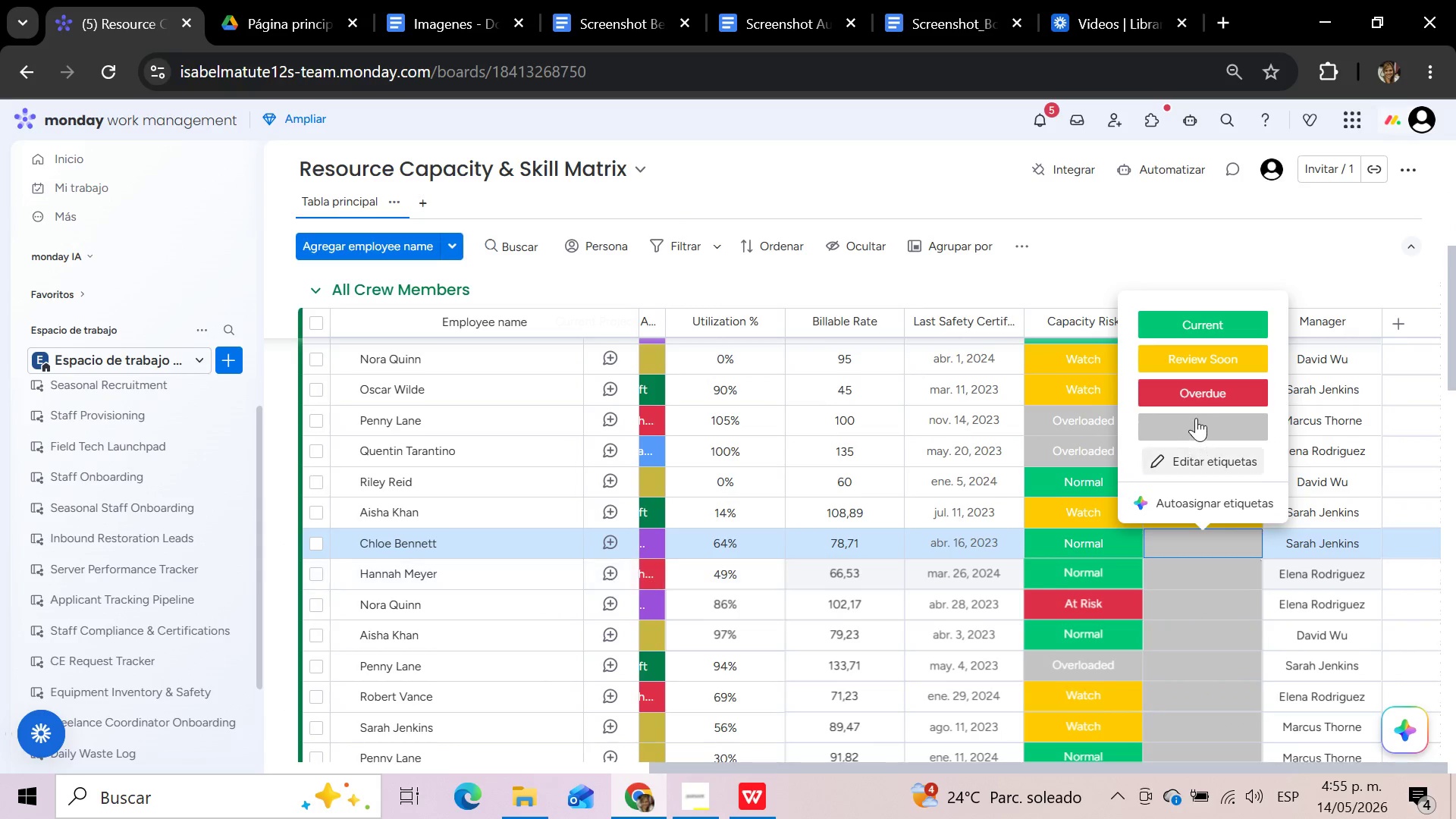 
left_click([1194, 395])
 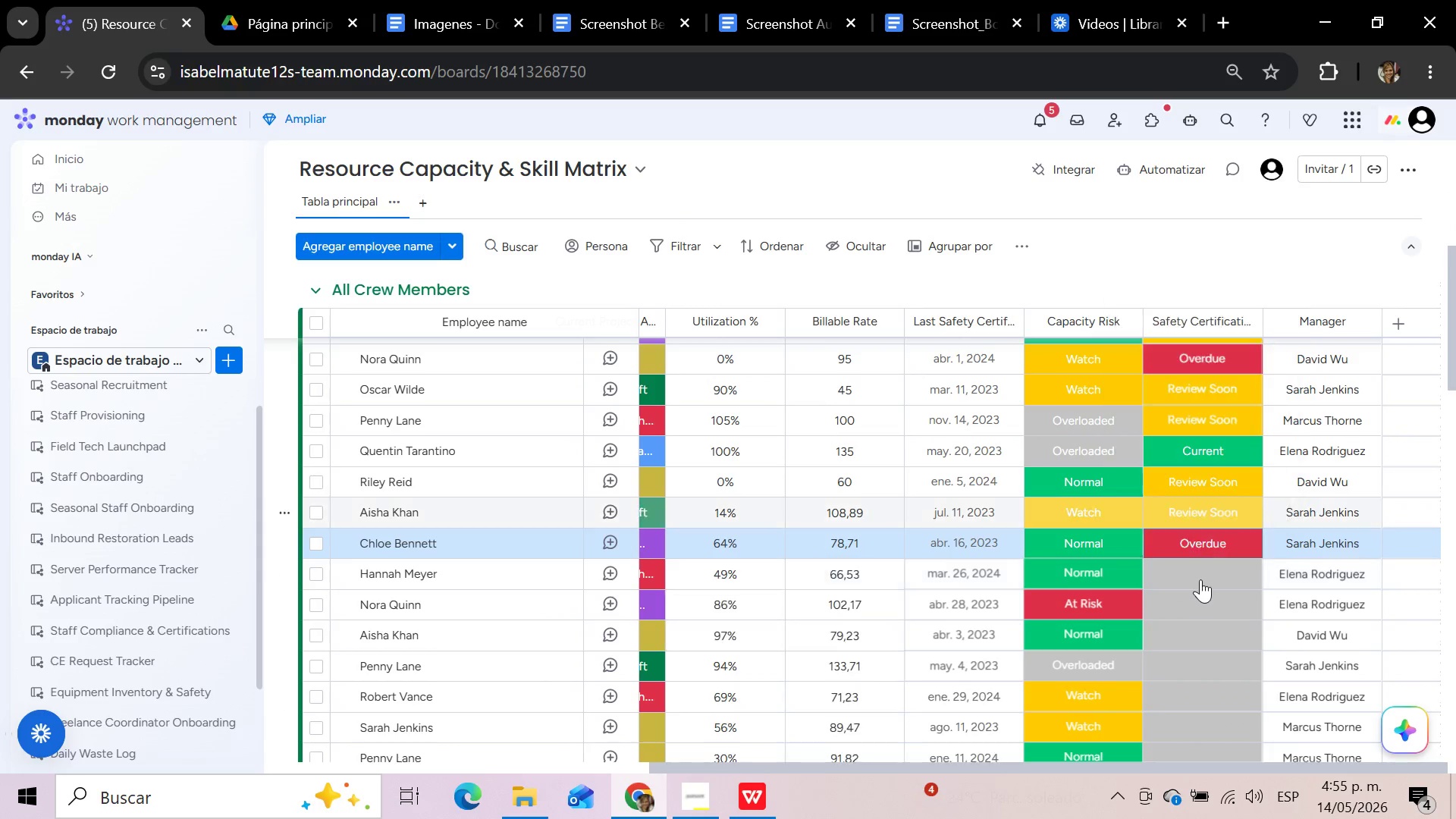 
left_click([1200, 579])
 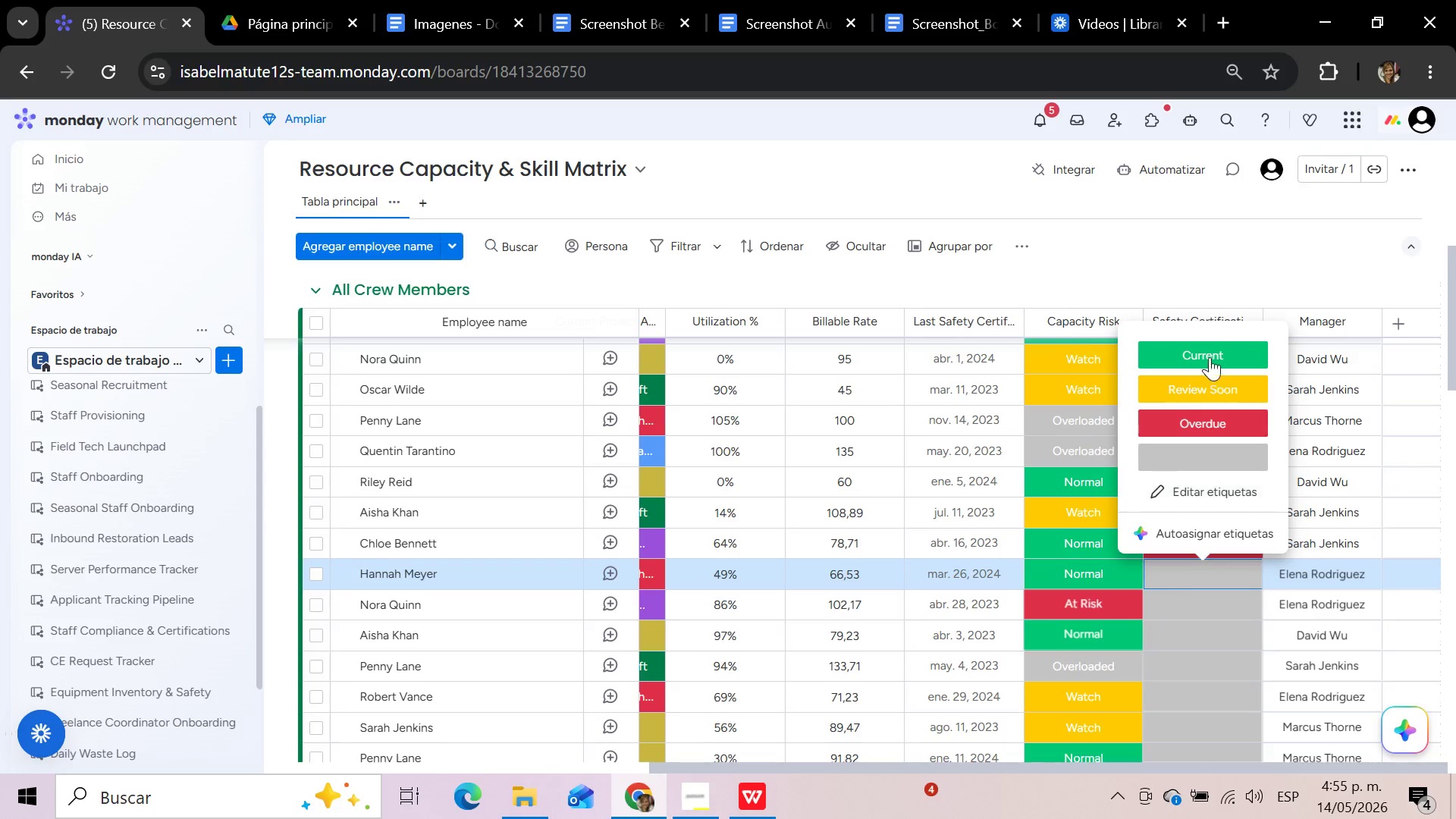 
left_click([1210, 352])
 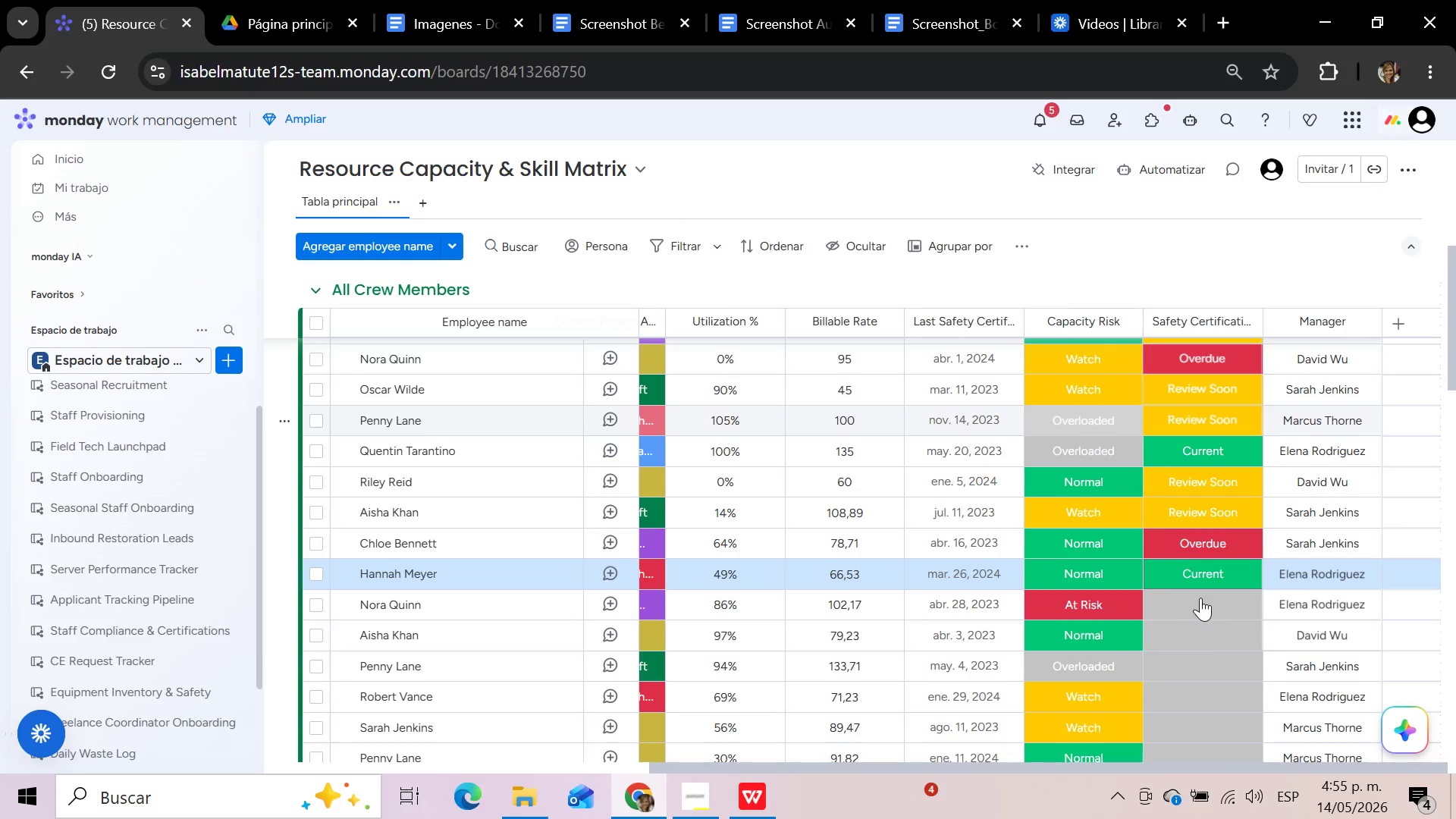 
left_click([1200, 598])
 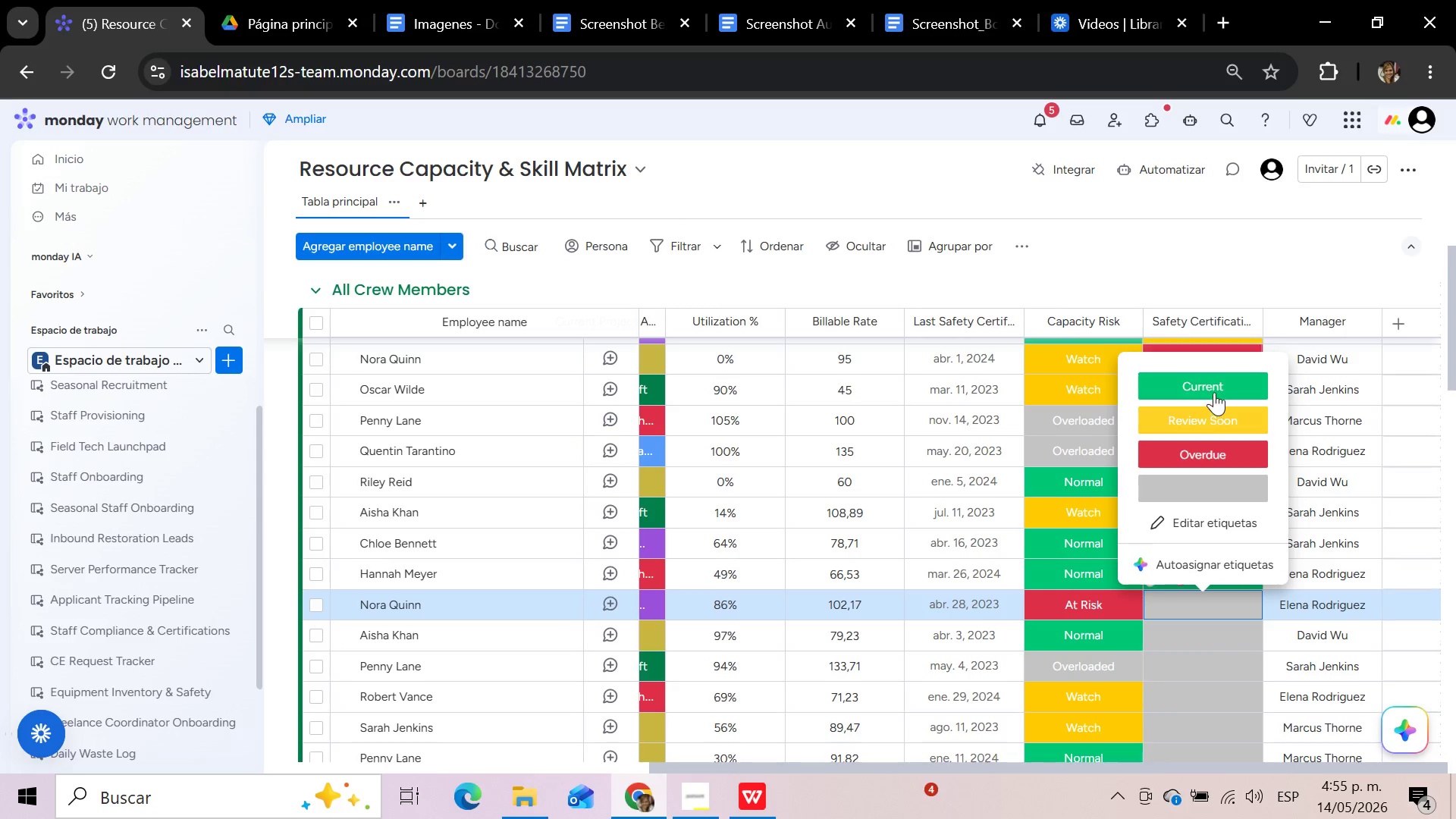 
left_click([1213, 392])
 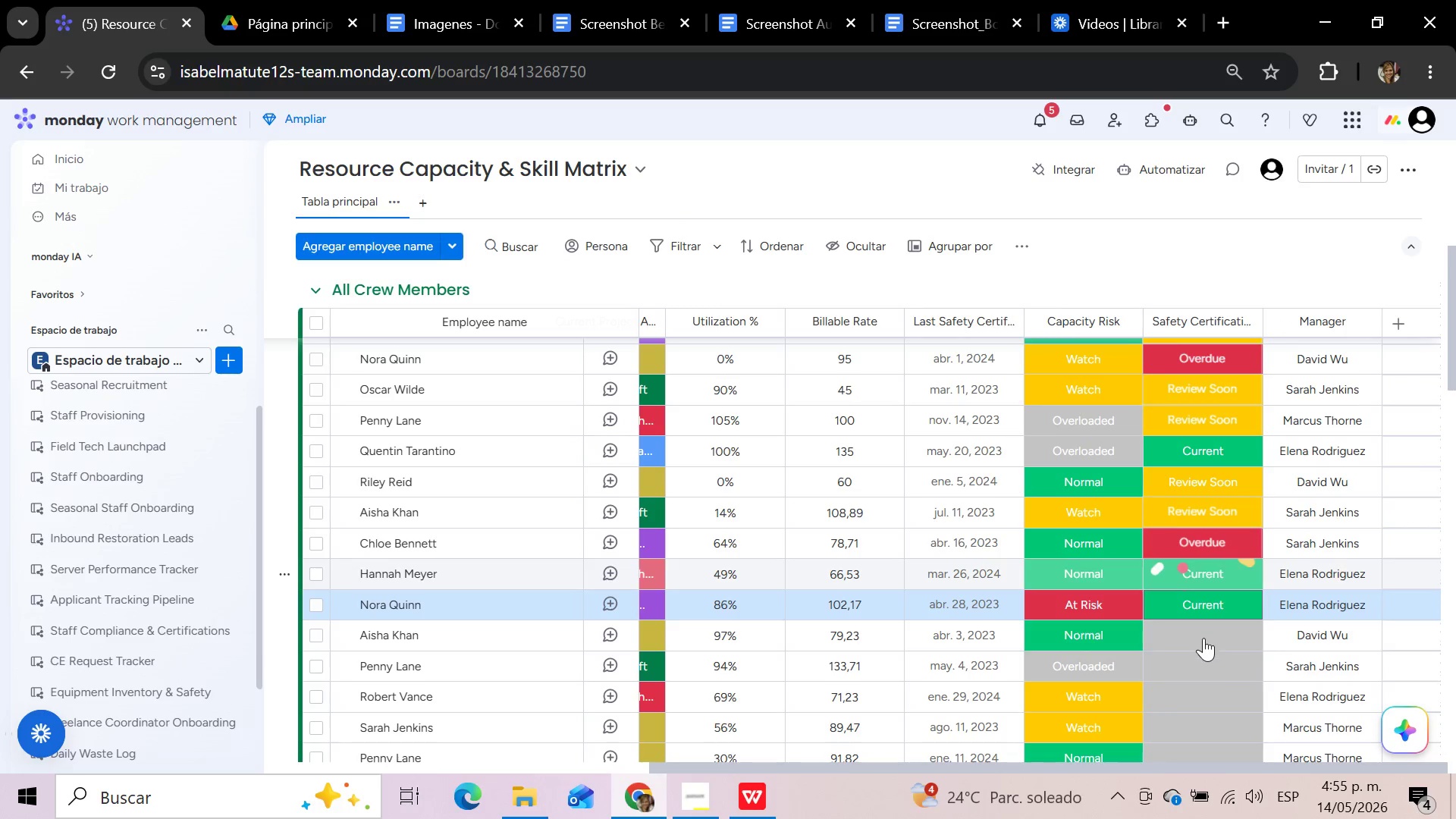 
left_click([1202, 641])
 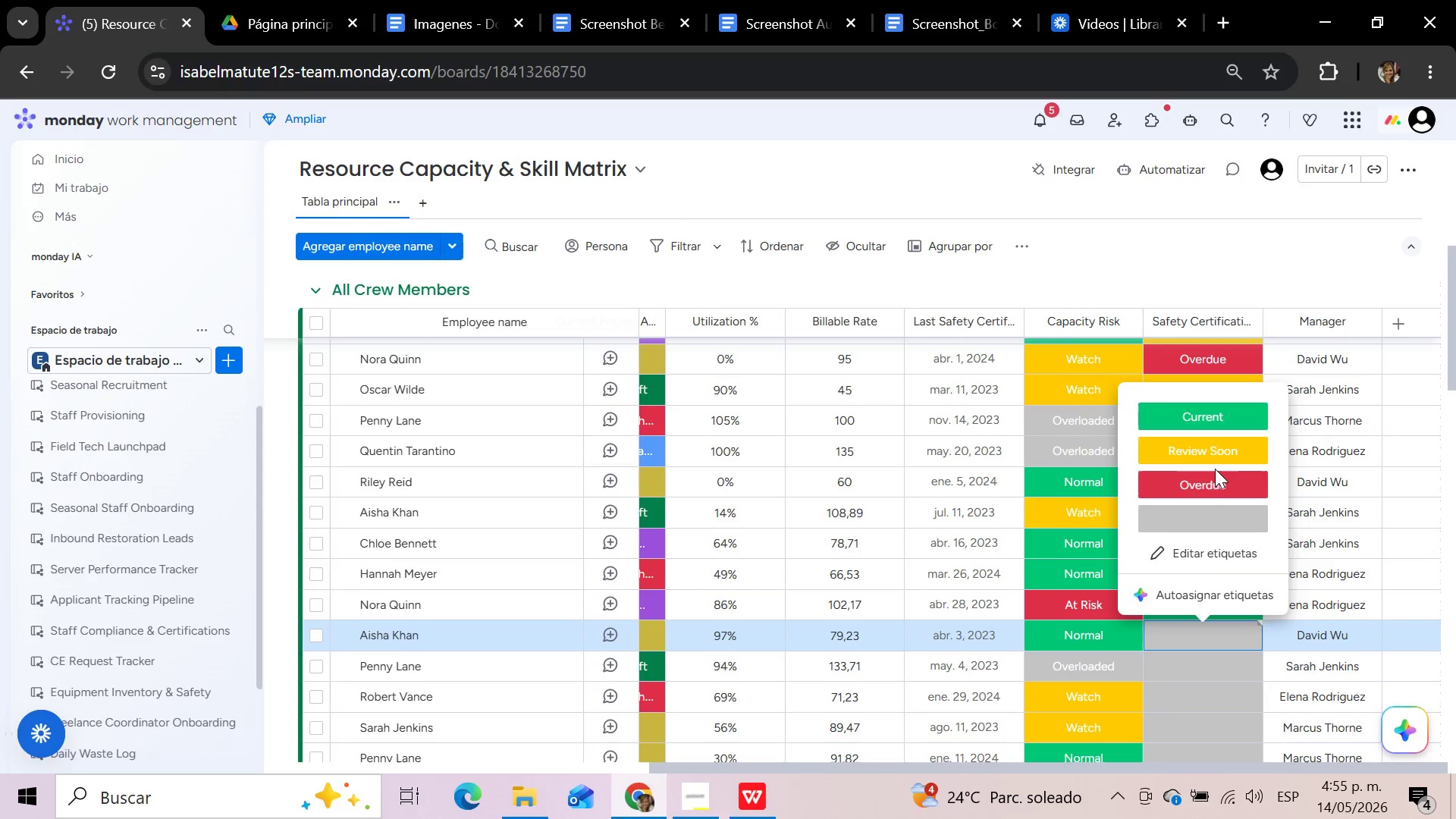 
left_click([1212, 452])
 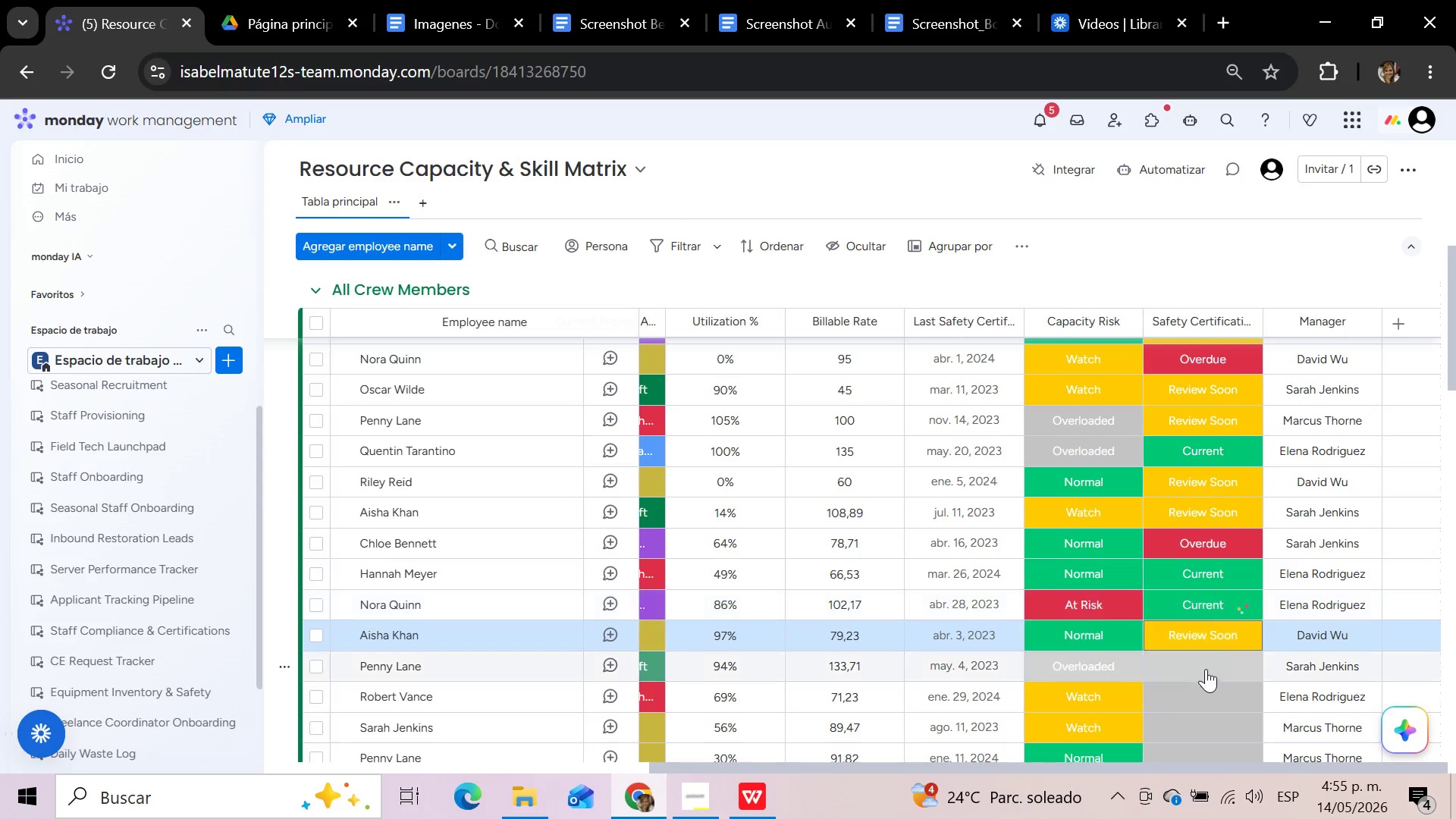 
left_click([1206, 669])
 